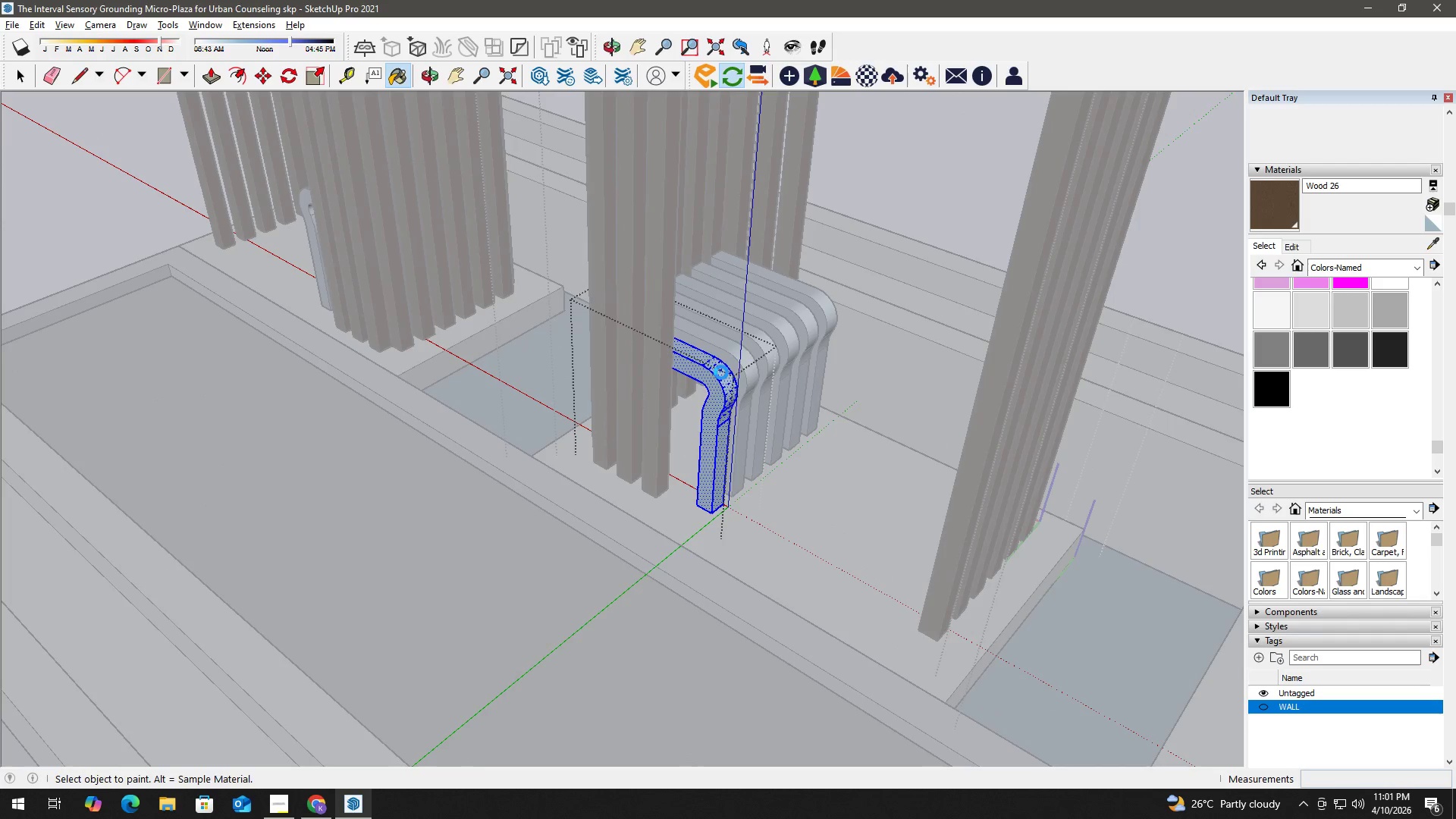 
double_click([721, 372])
 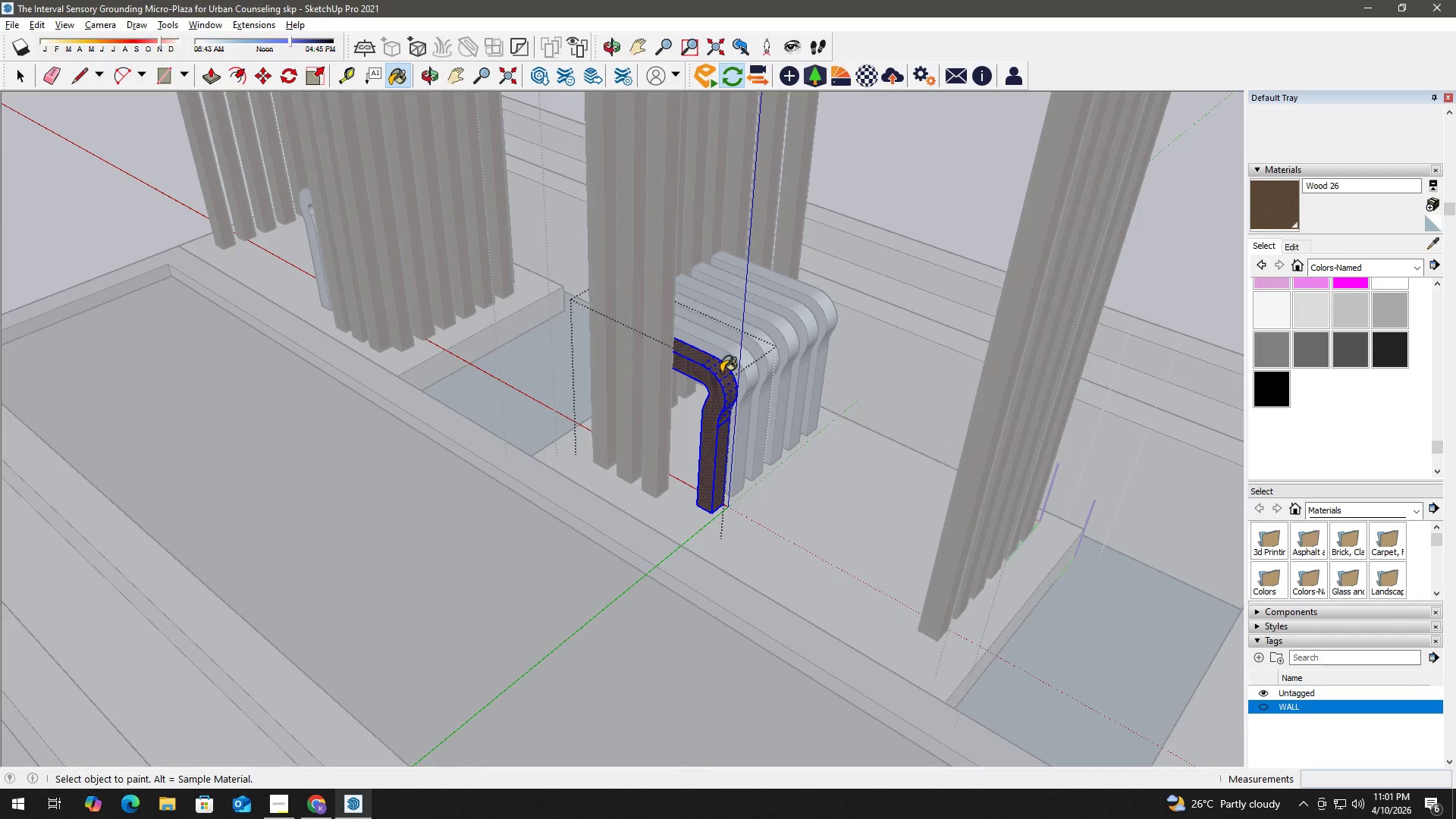 
scroll: coordinate [721, 372], scroll_direction: up, amount: 5.0
 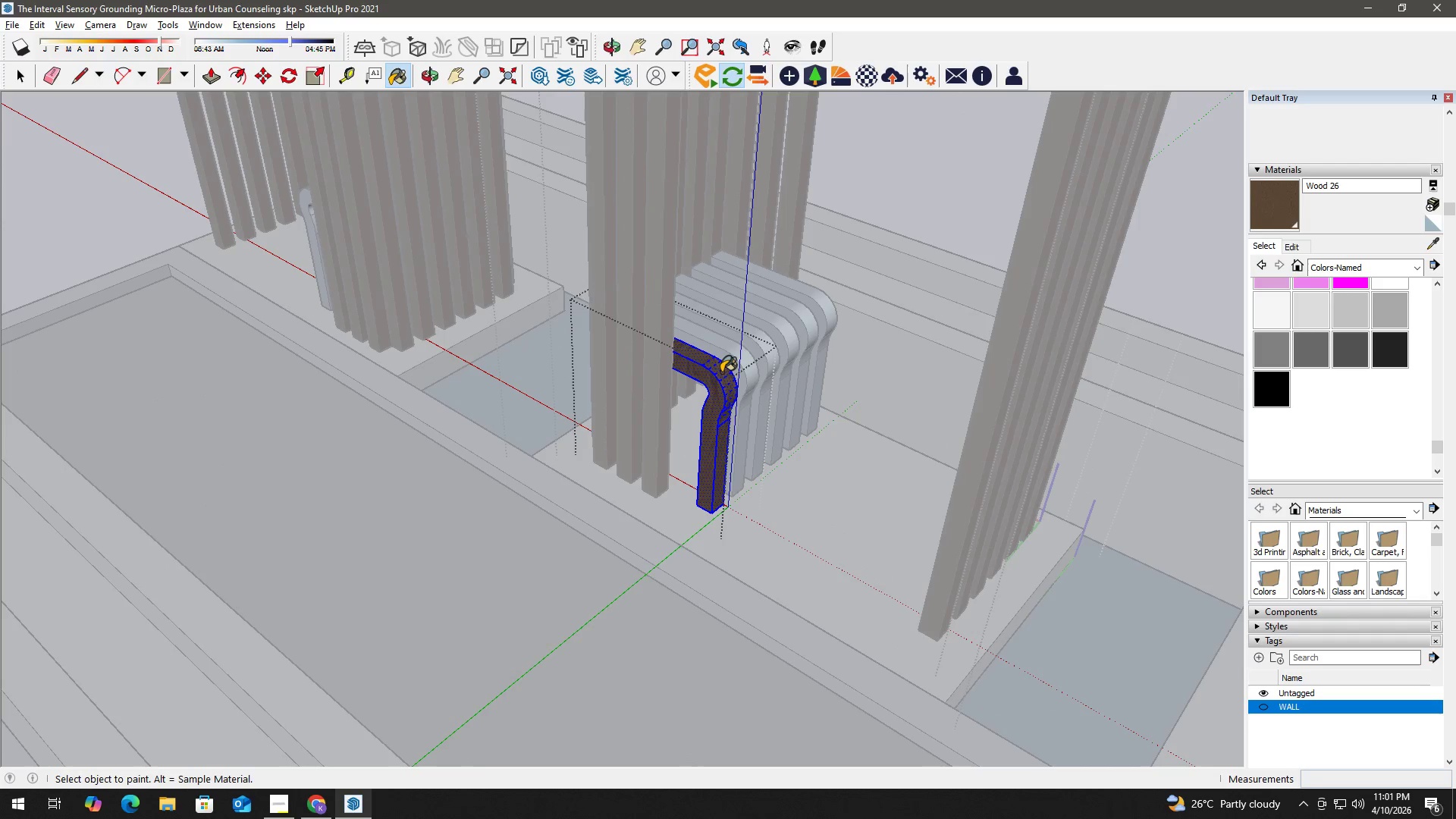 
triple_click([721, 372])
 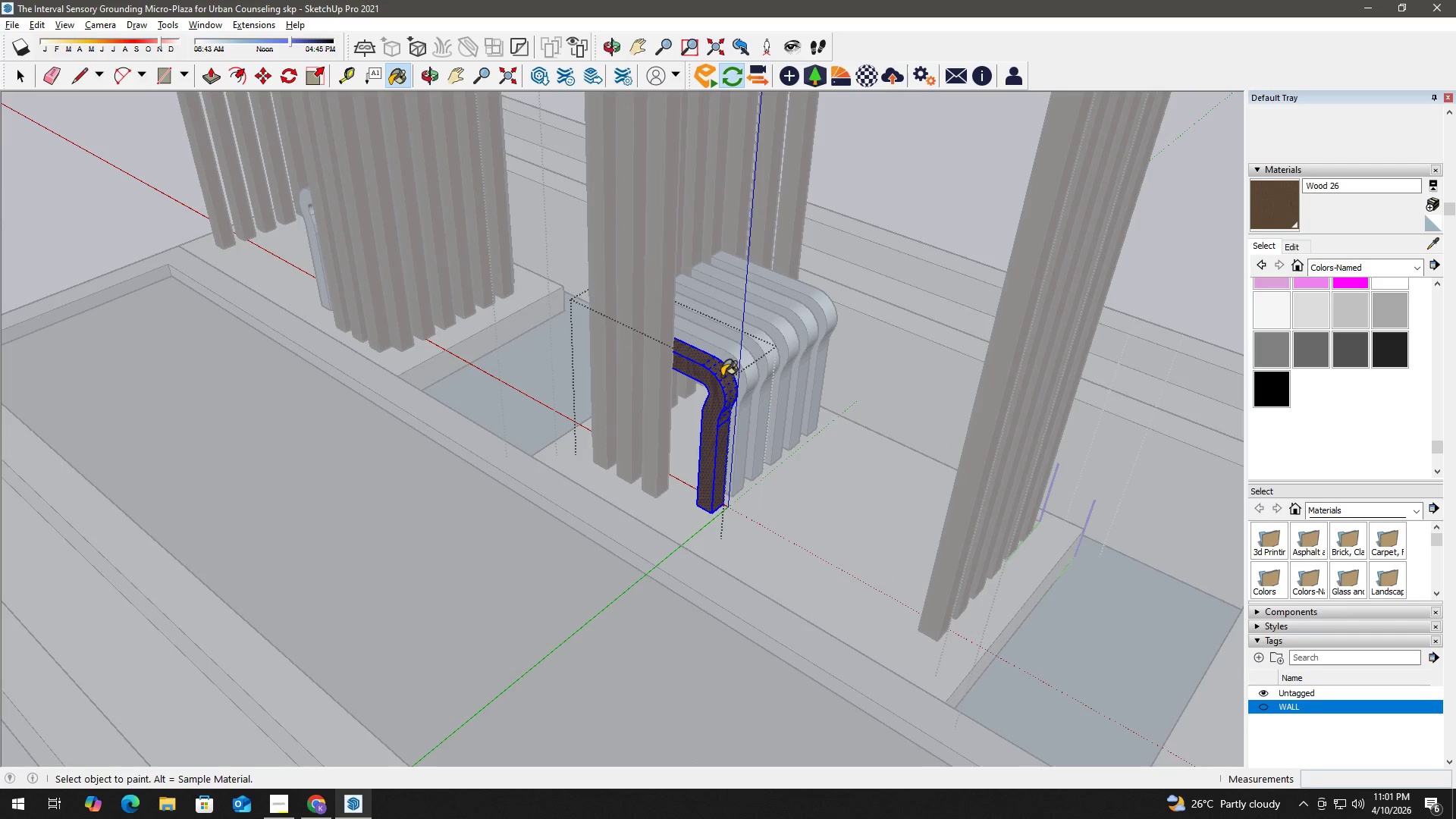 
key(Space)
 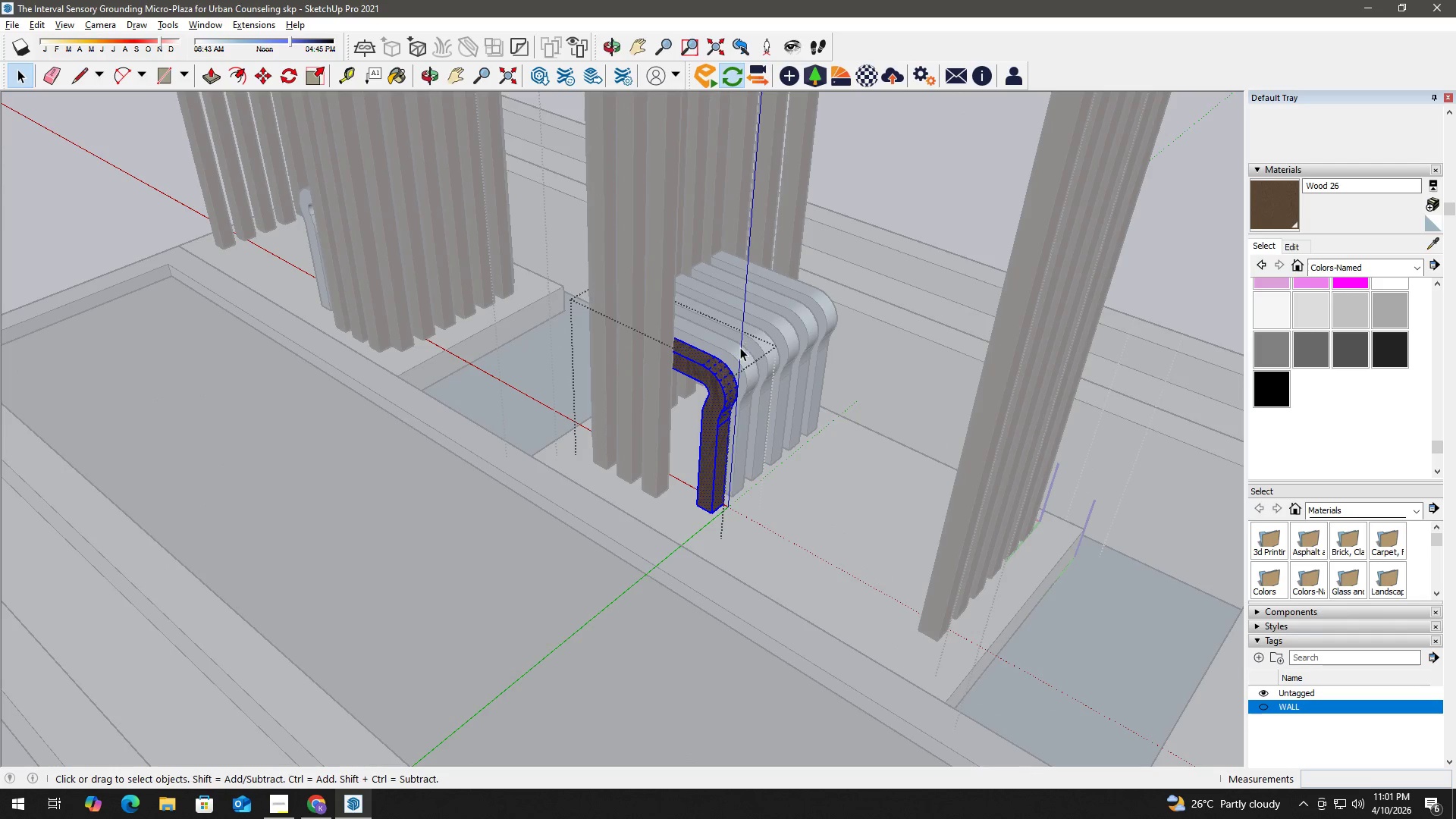 
double_click([740, 355])
 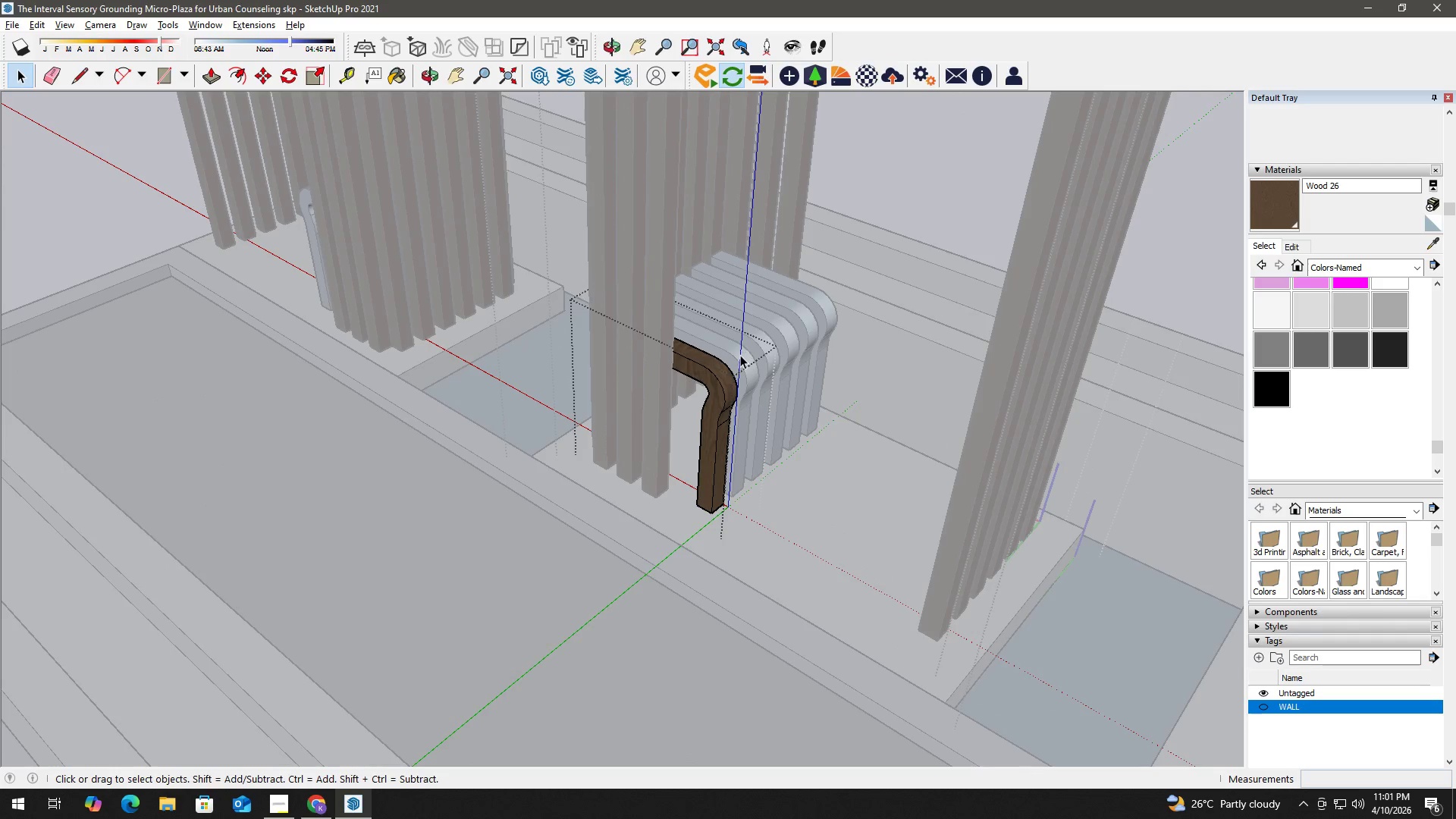 
triple_click([740, 355])
 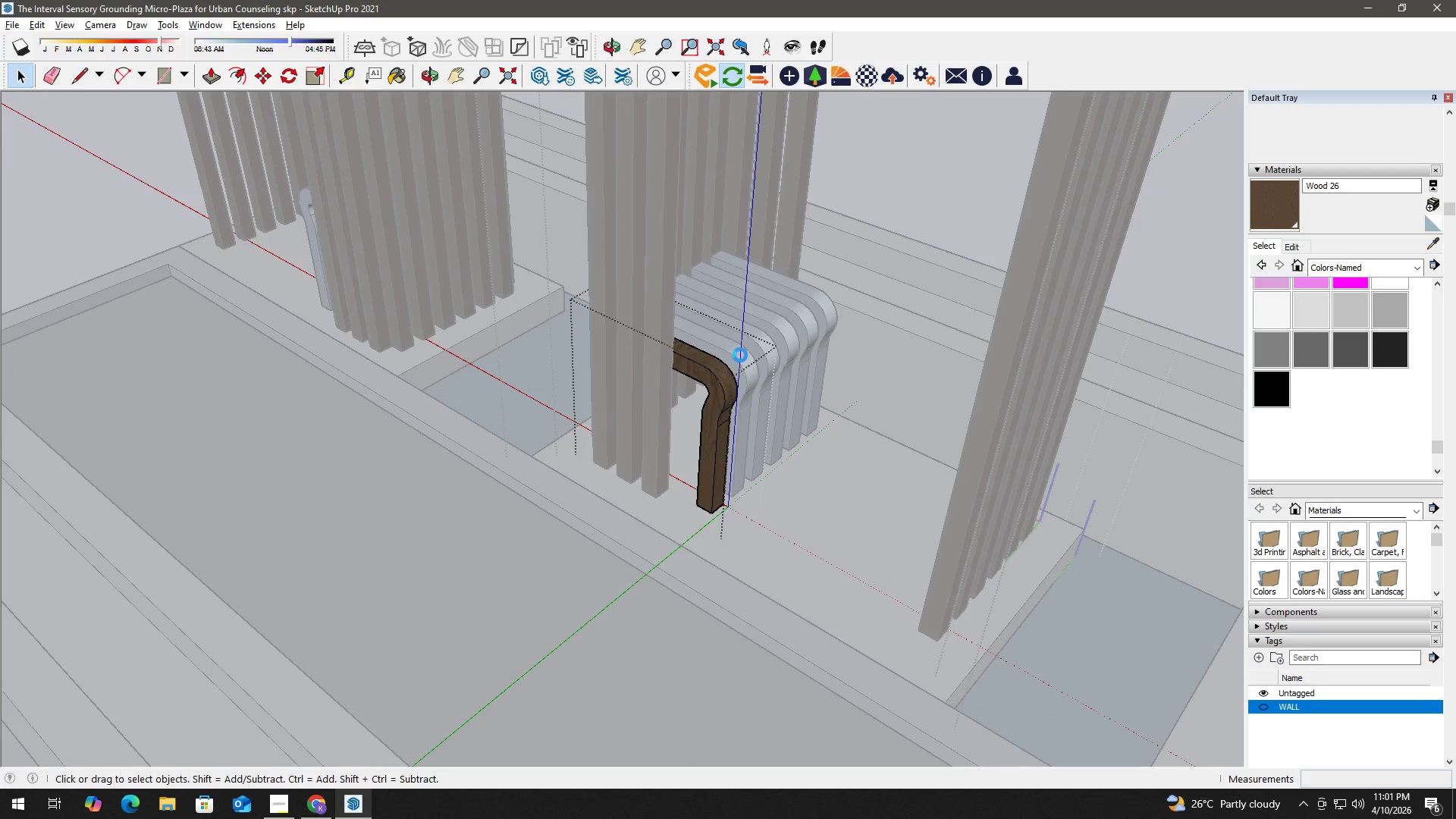 
triple_click([740, 355])
 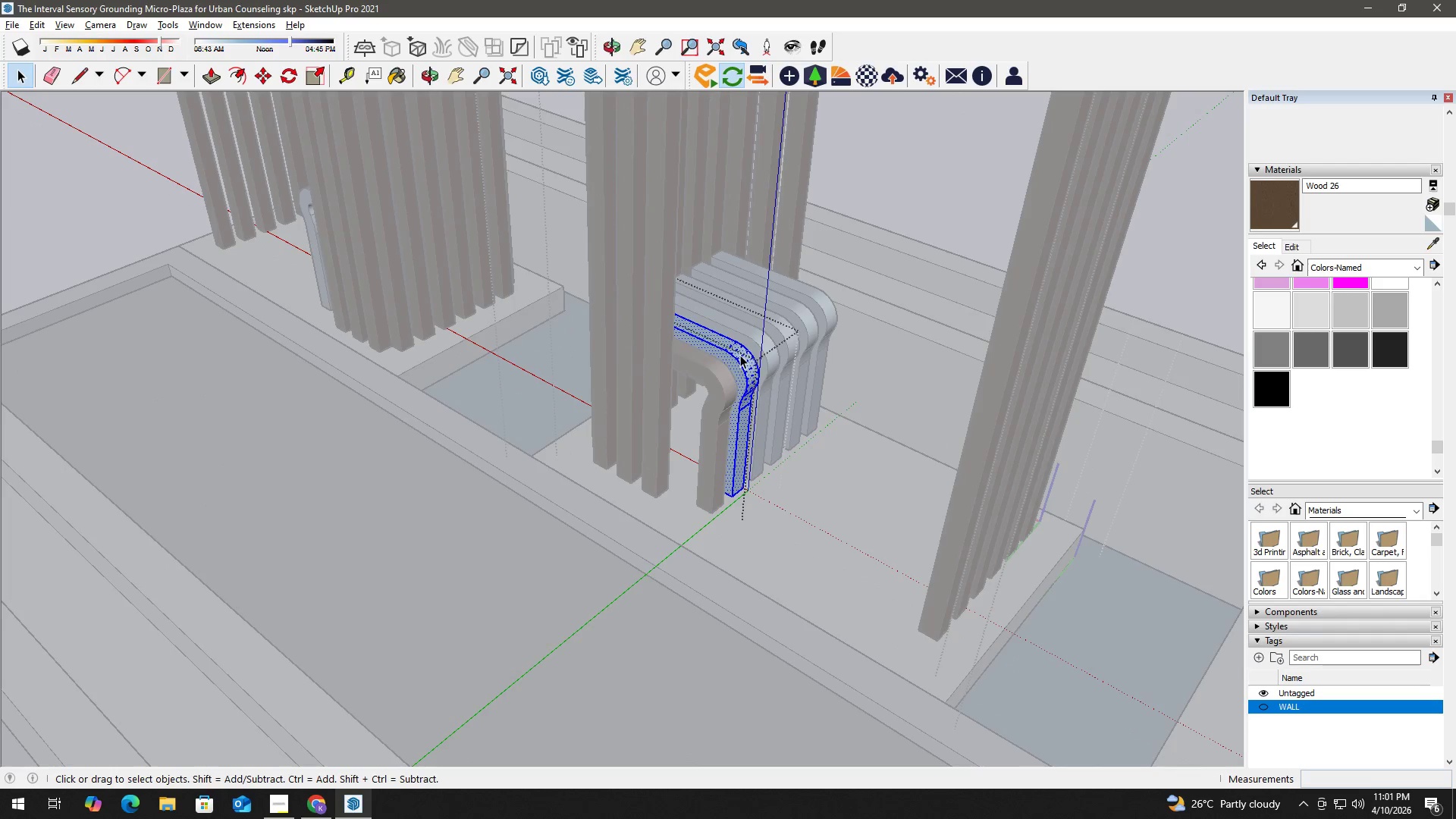 
triple_click([740, 355])
 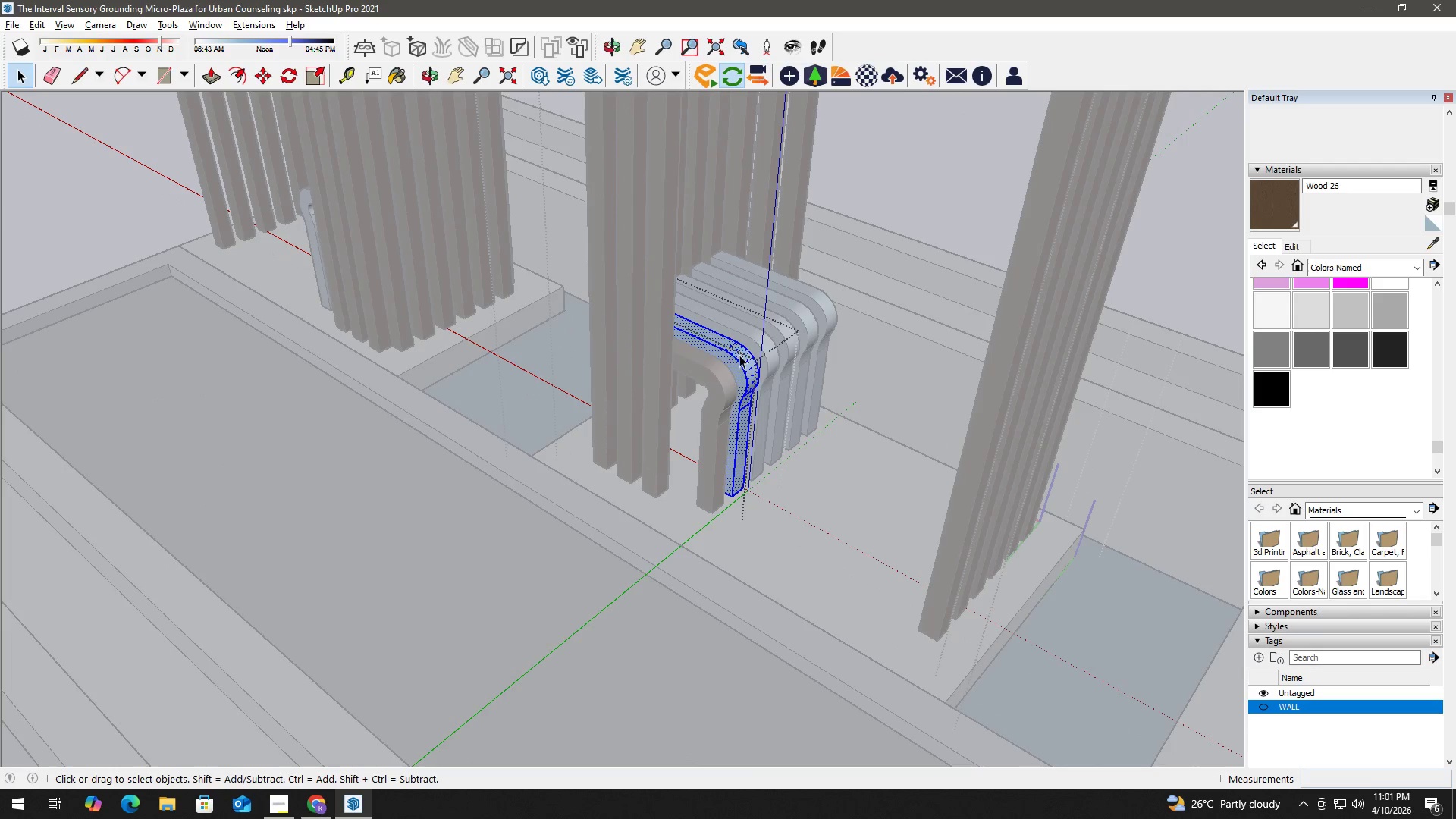 
triple_click([739, 355])
 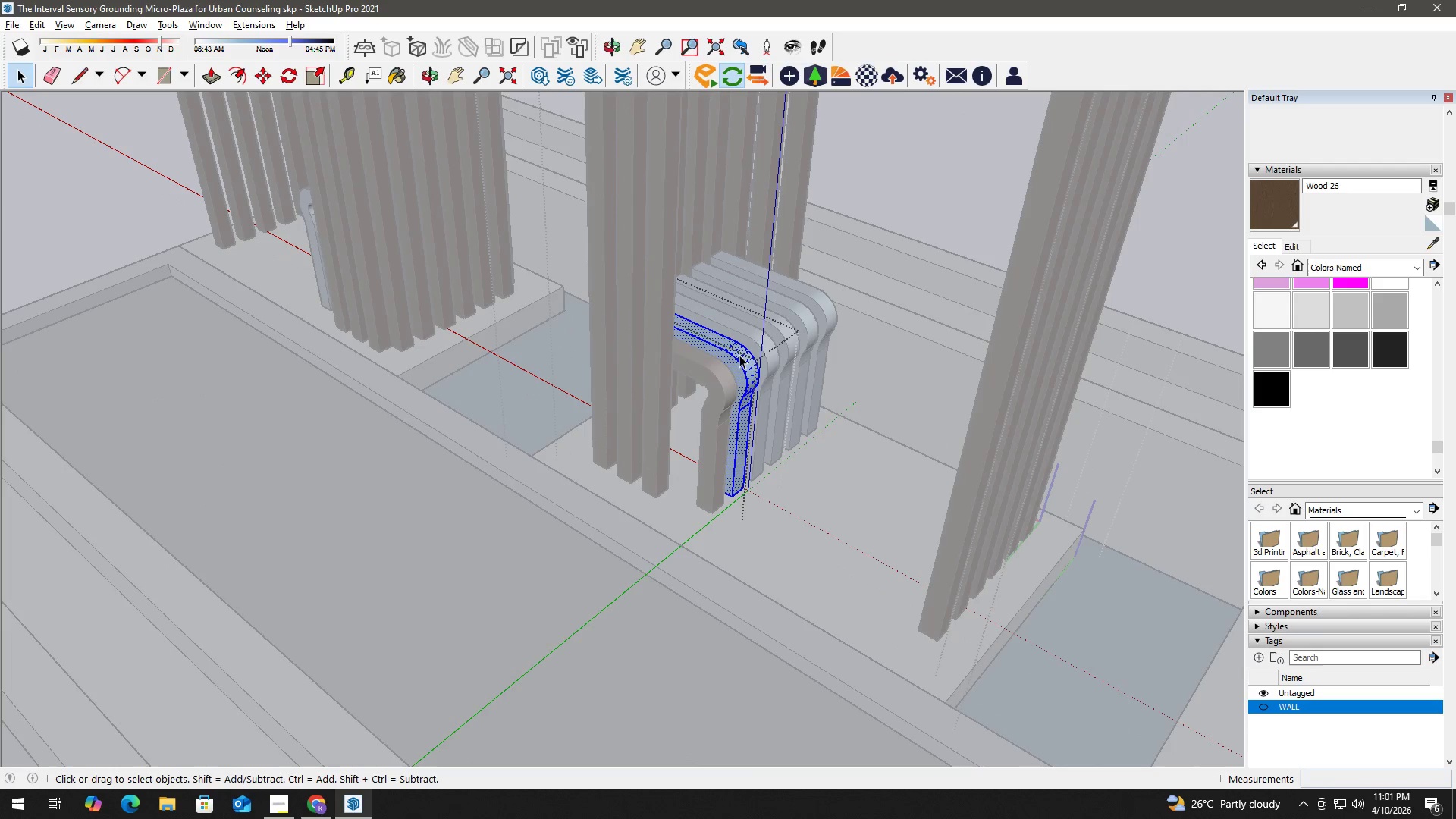 
triple_click([739, 355])
 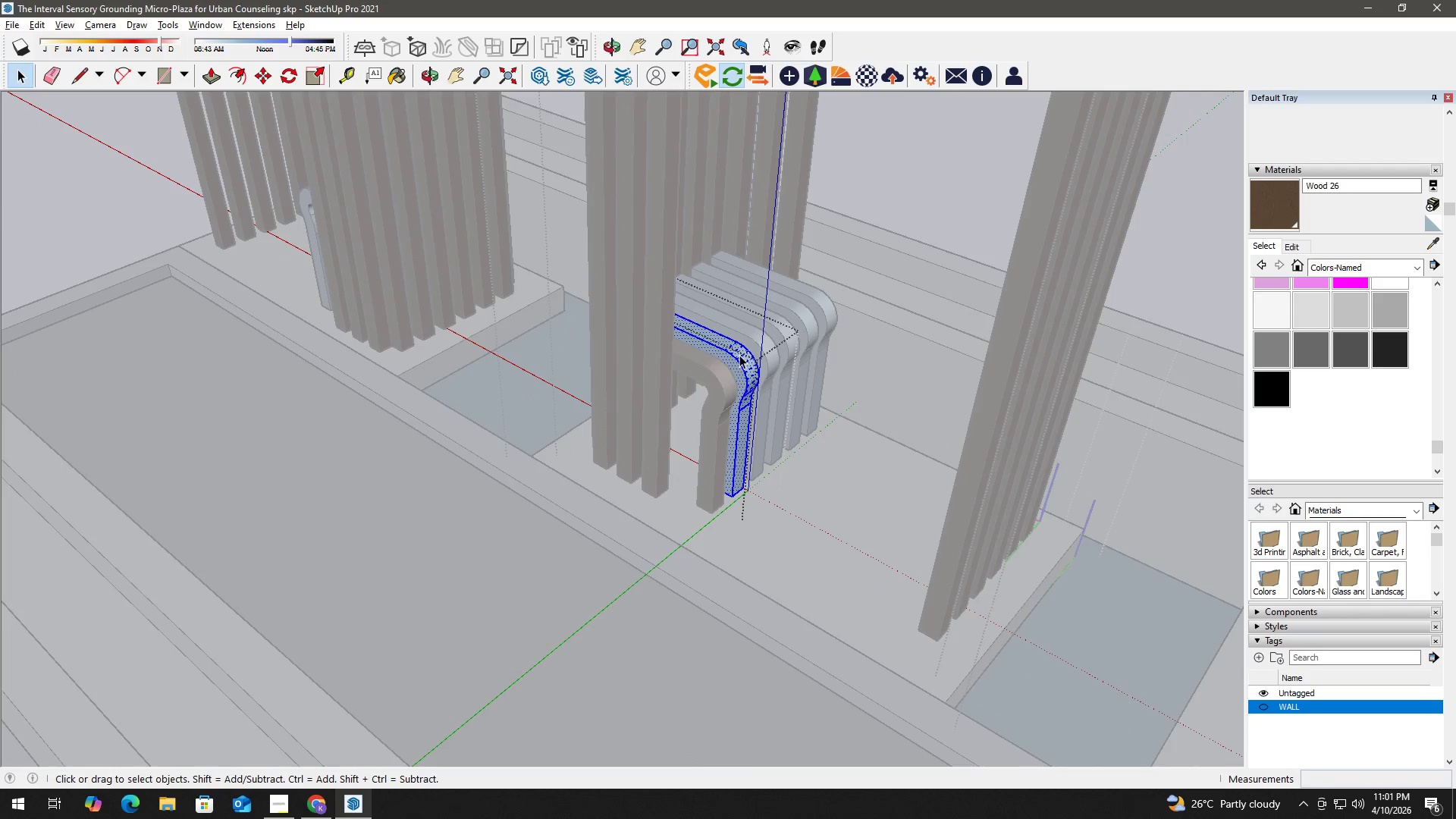 
triple_click([739, 355])
 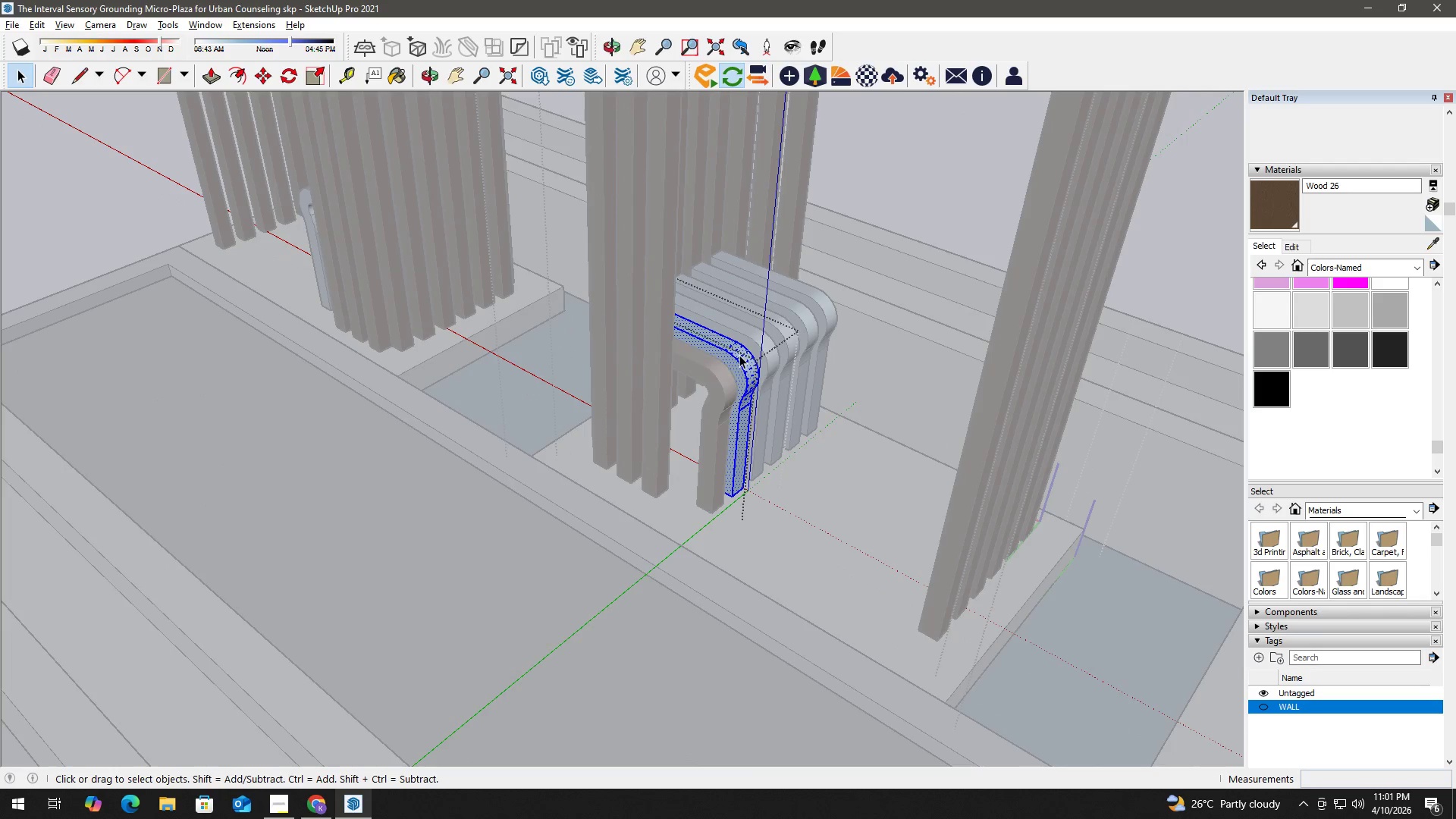 
key(B)
 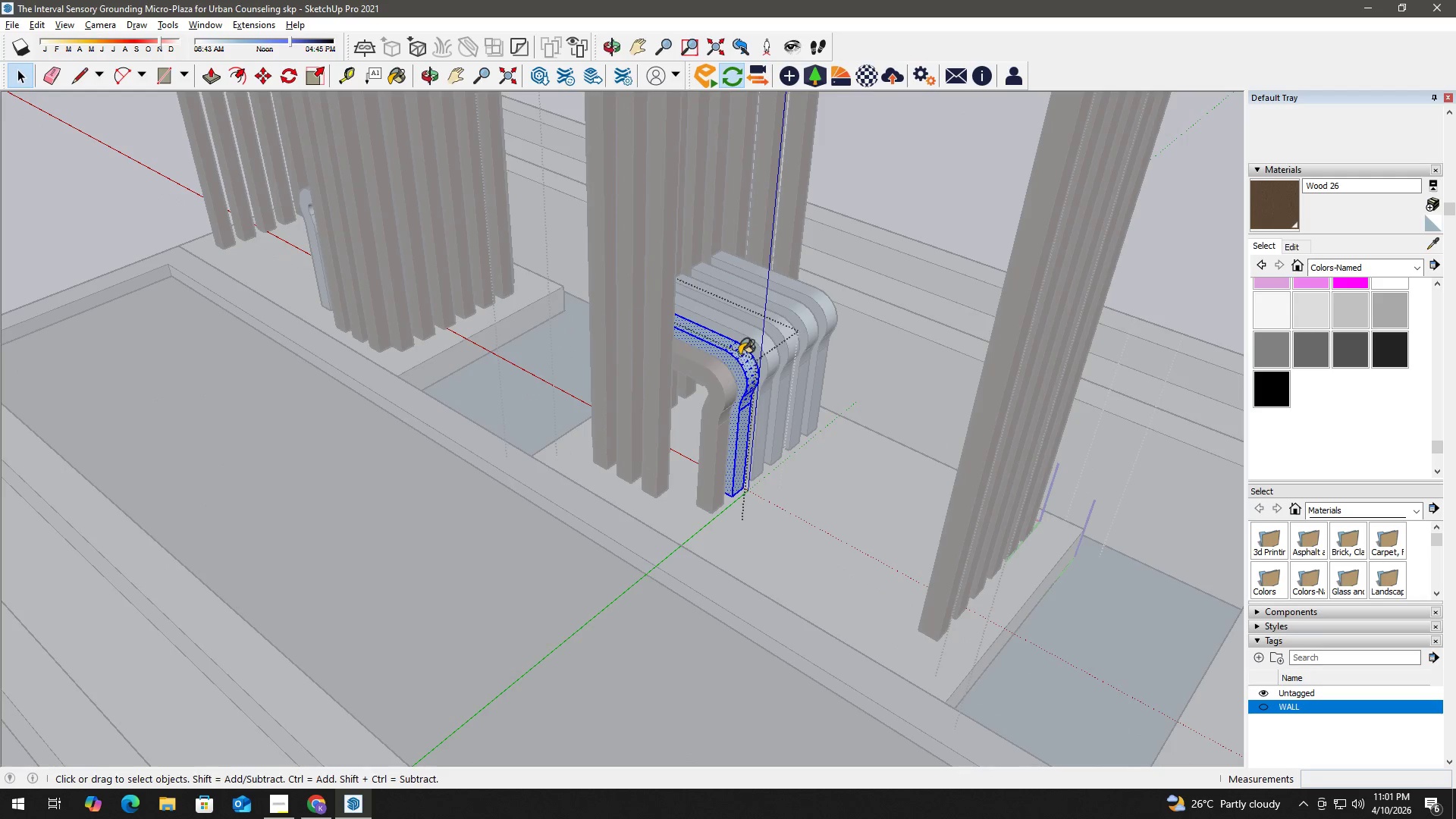 
triple_click([740, 355])
 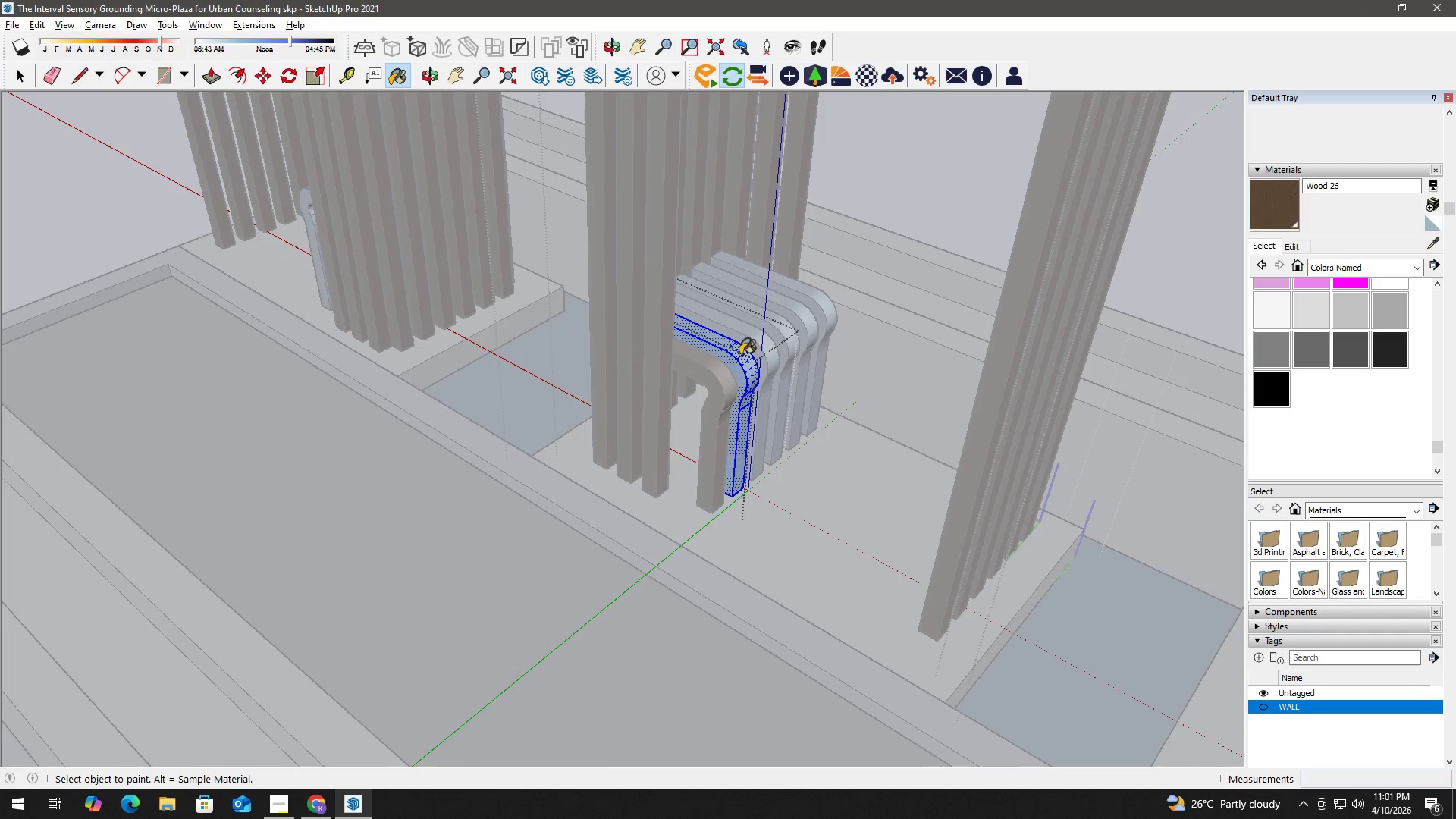 
triple_click([740, 355])
 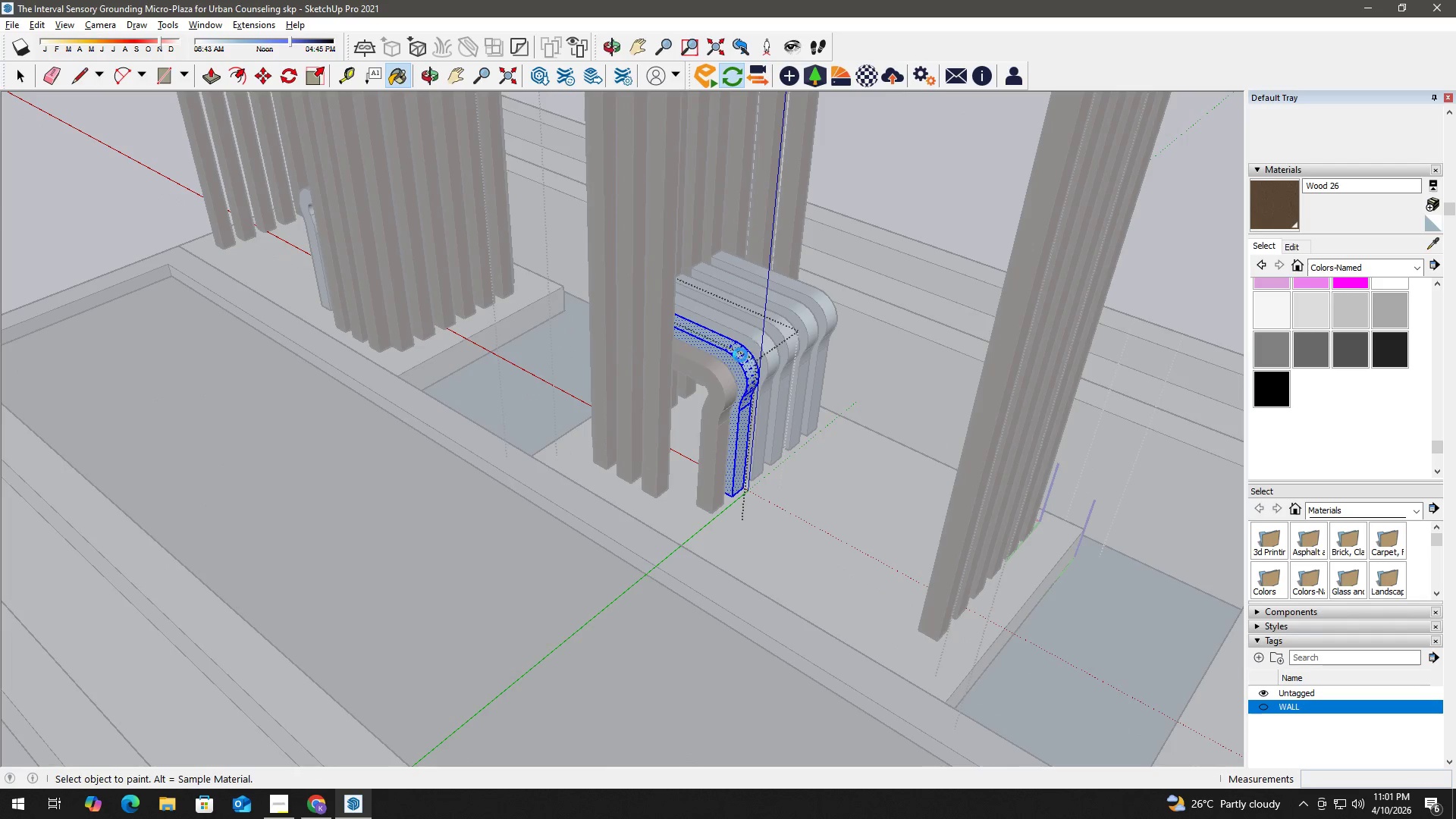 
triple_click([740, 355])
 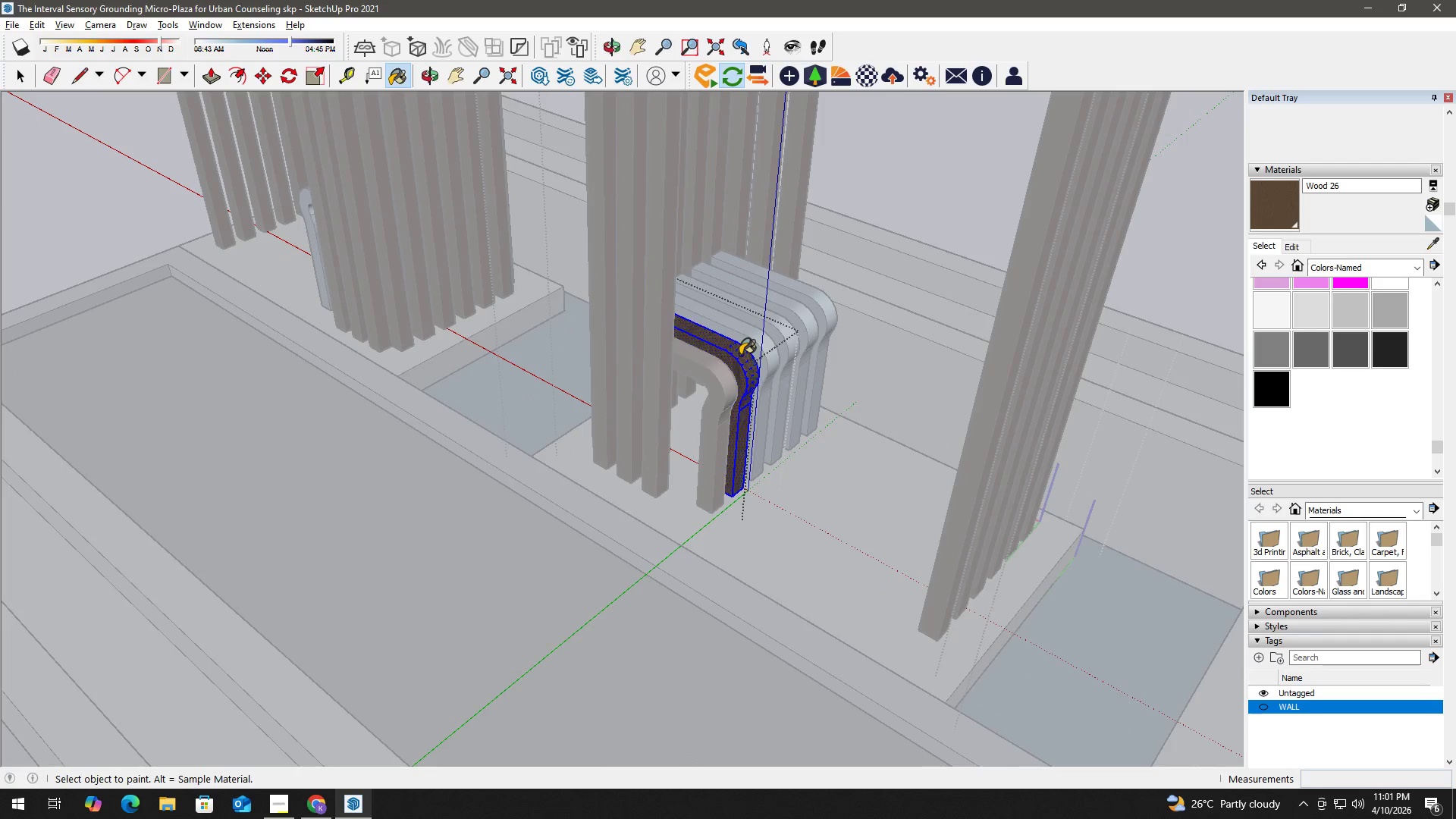 
key(Space)
 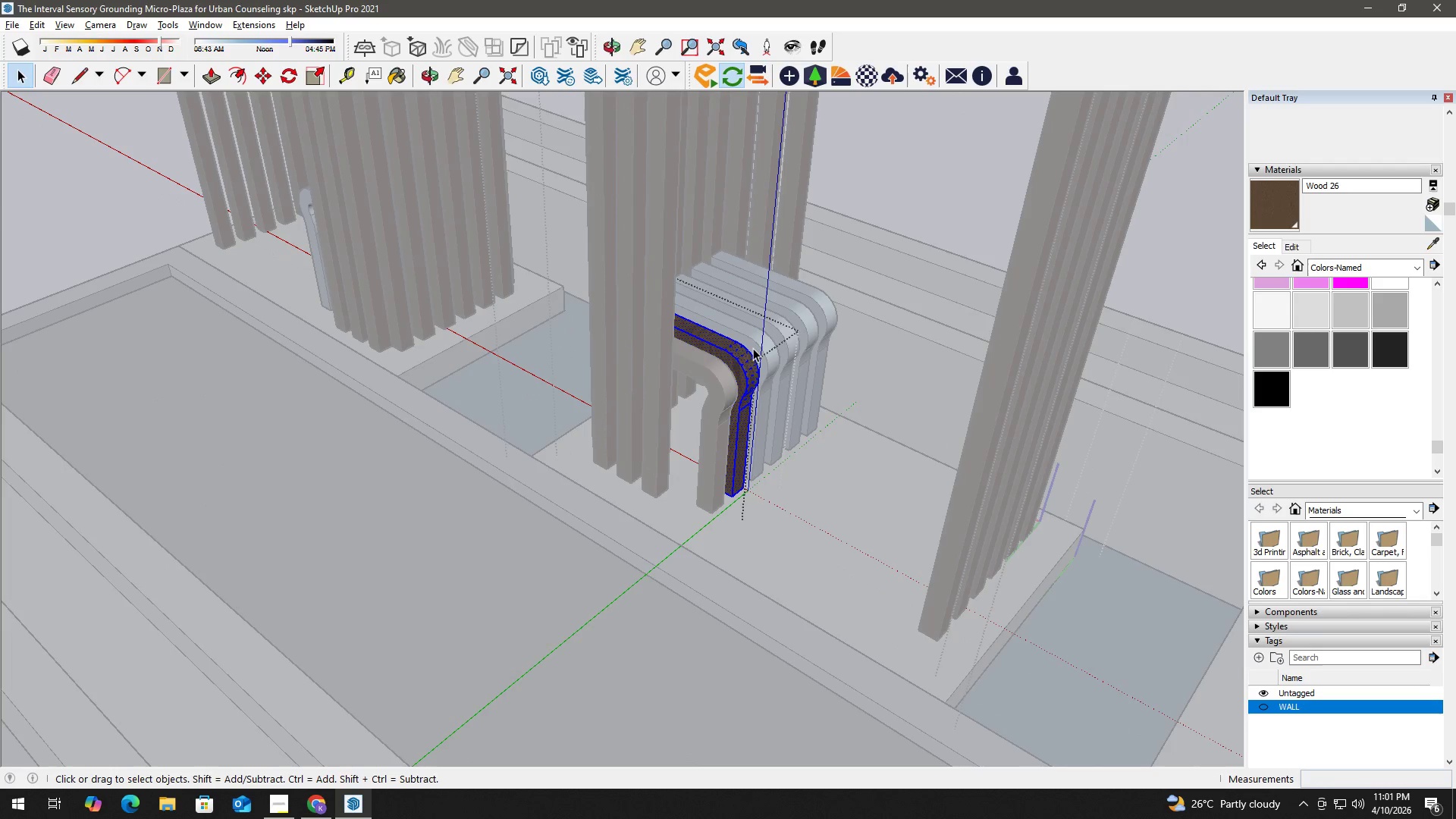 
key(Escape)
 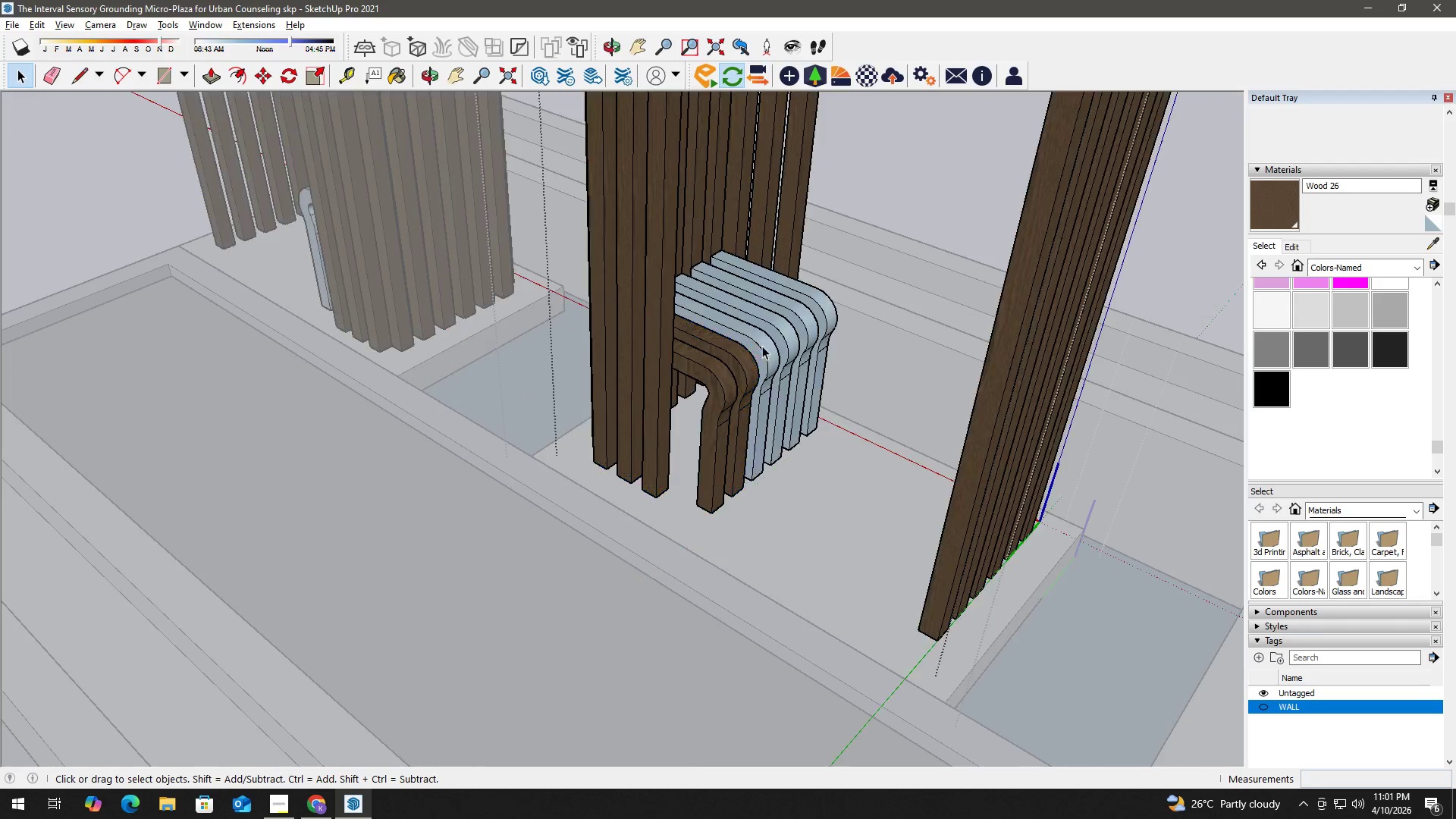 
double_click([762, 346])
 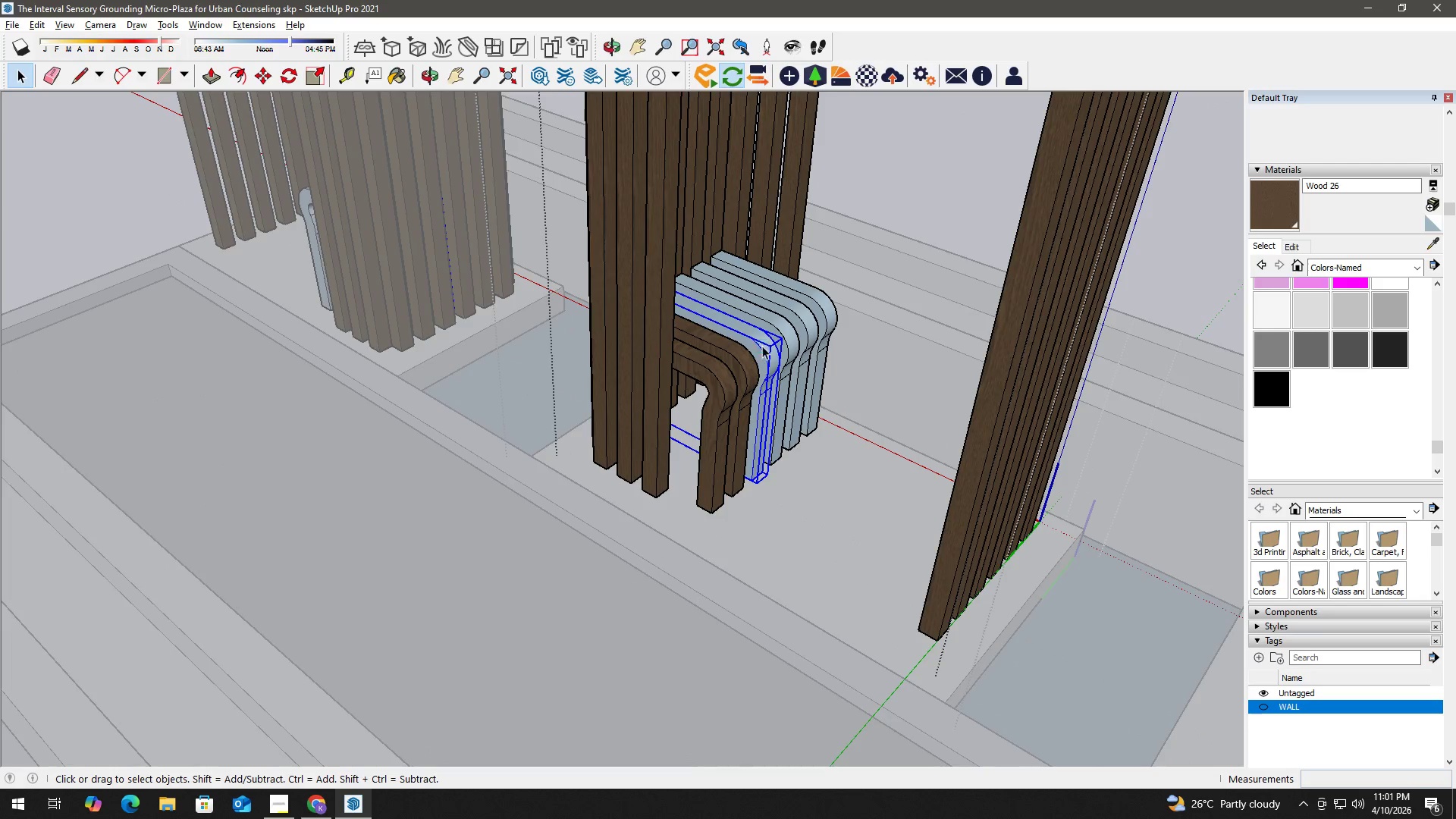 
triple_click([762, 346])
 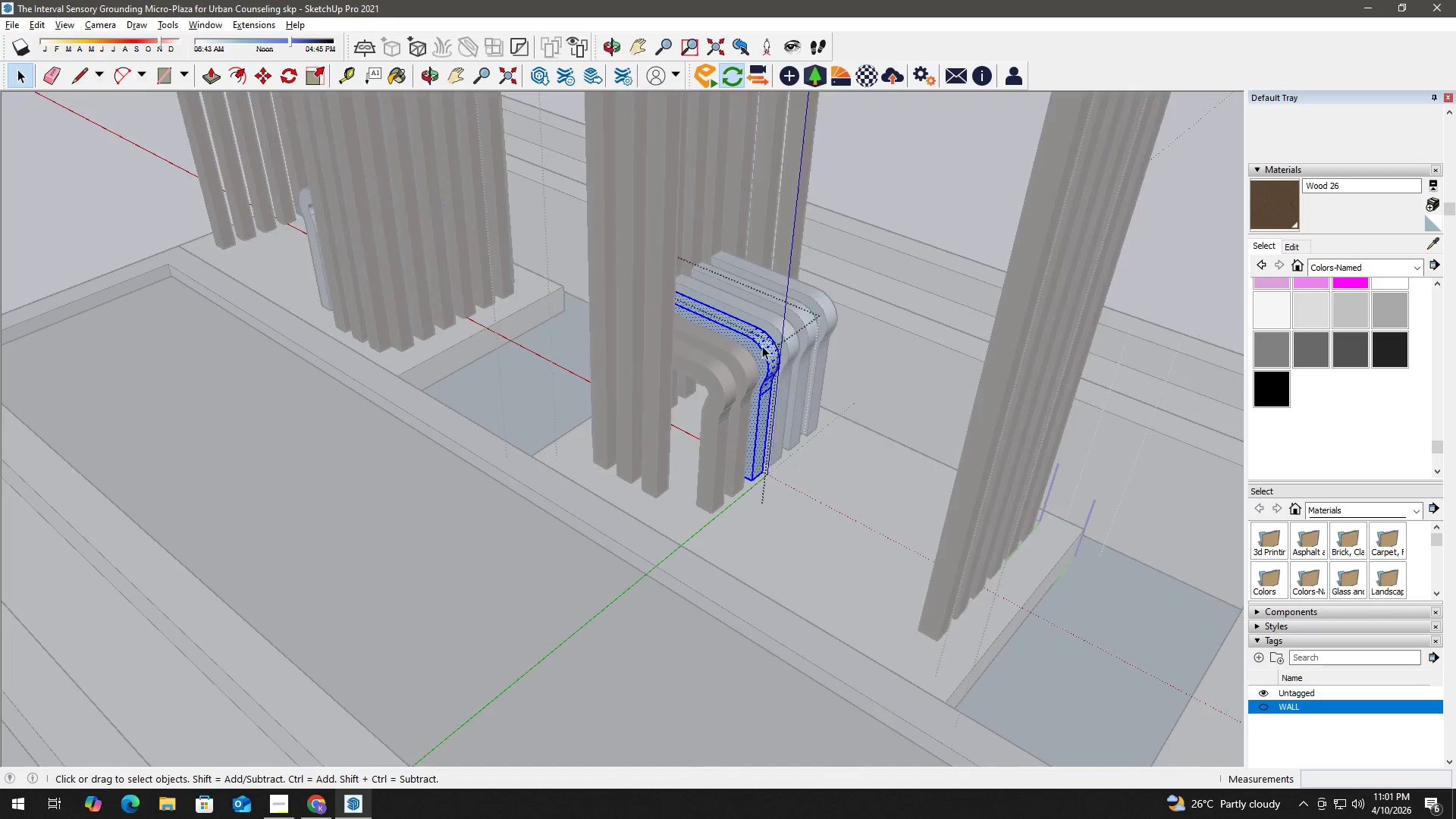 
triple_click([762, 346])
 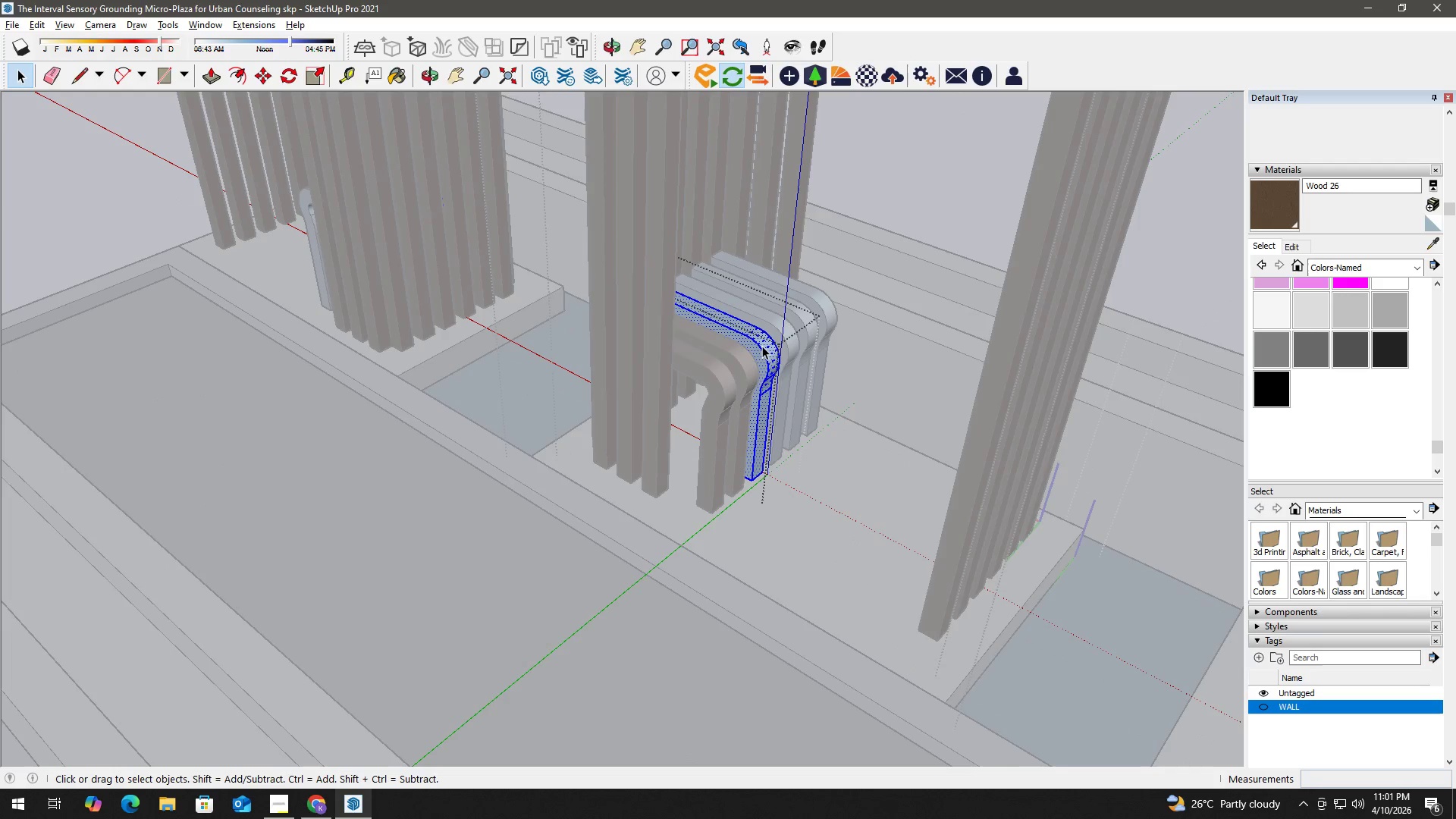 
triple_click([762, 346])
 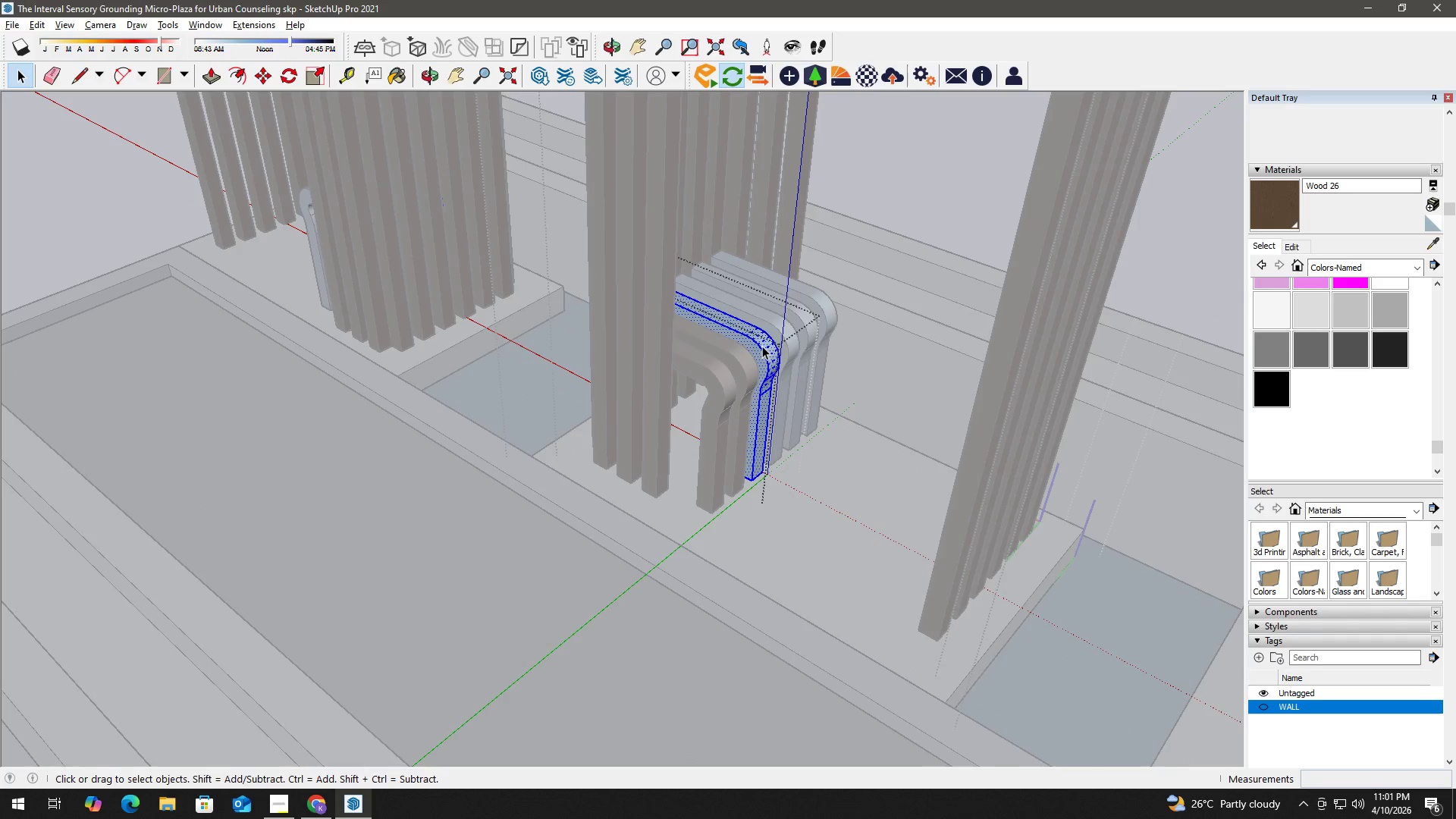 
key(B)
 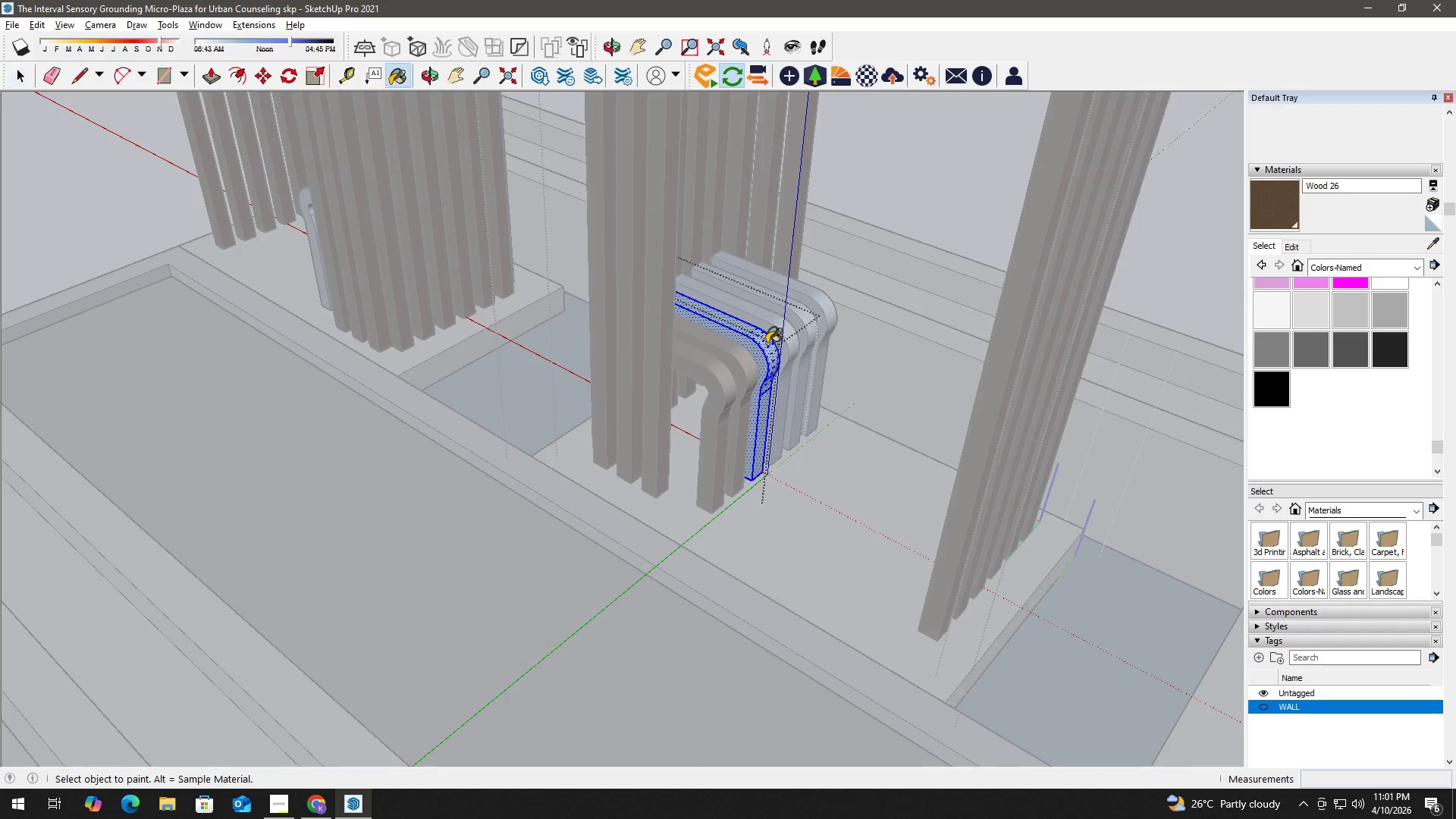 
triple_click([767, 344])
 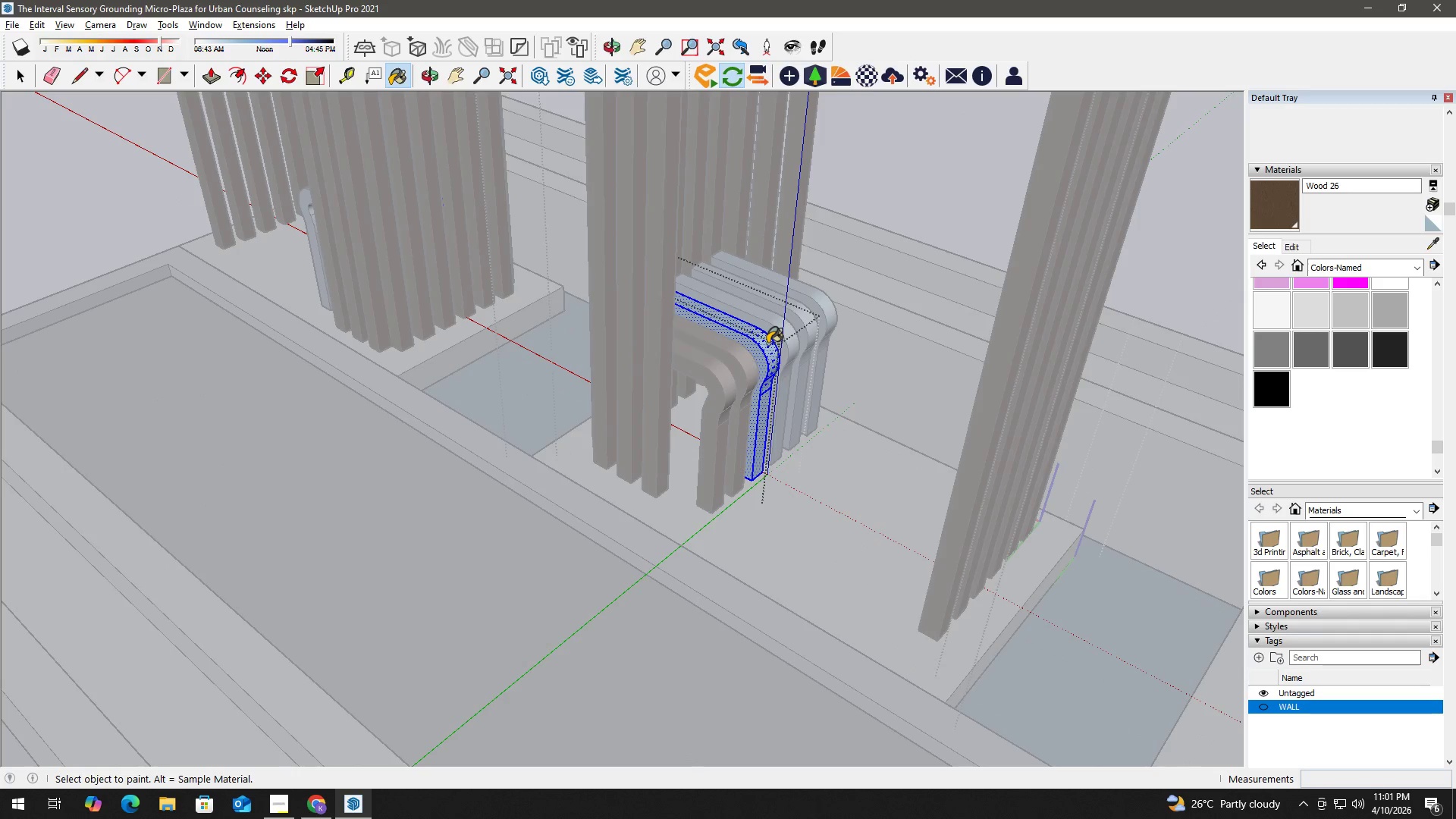 
triple_click([767, 344])
 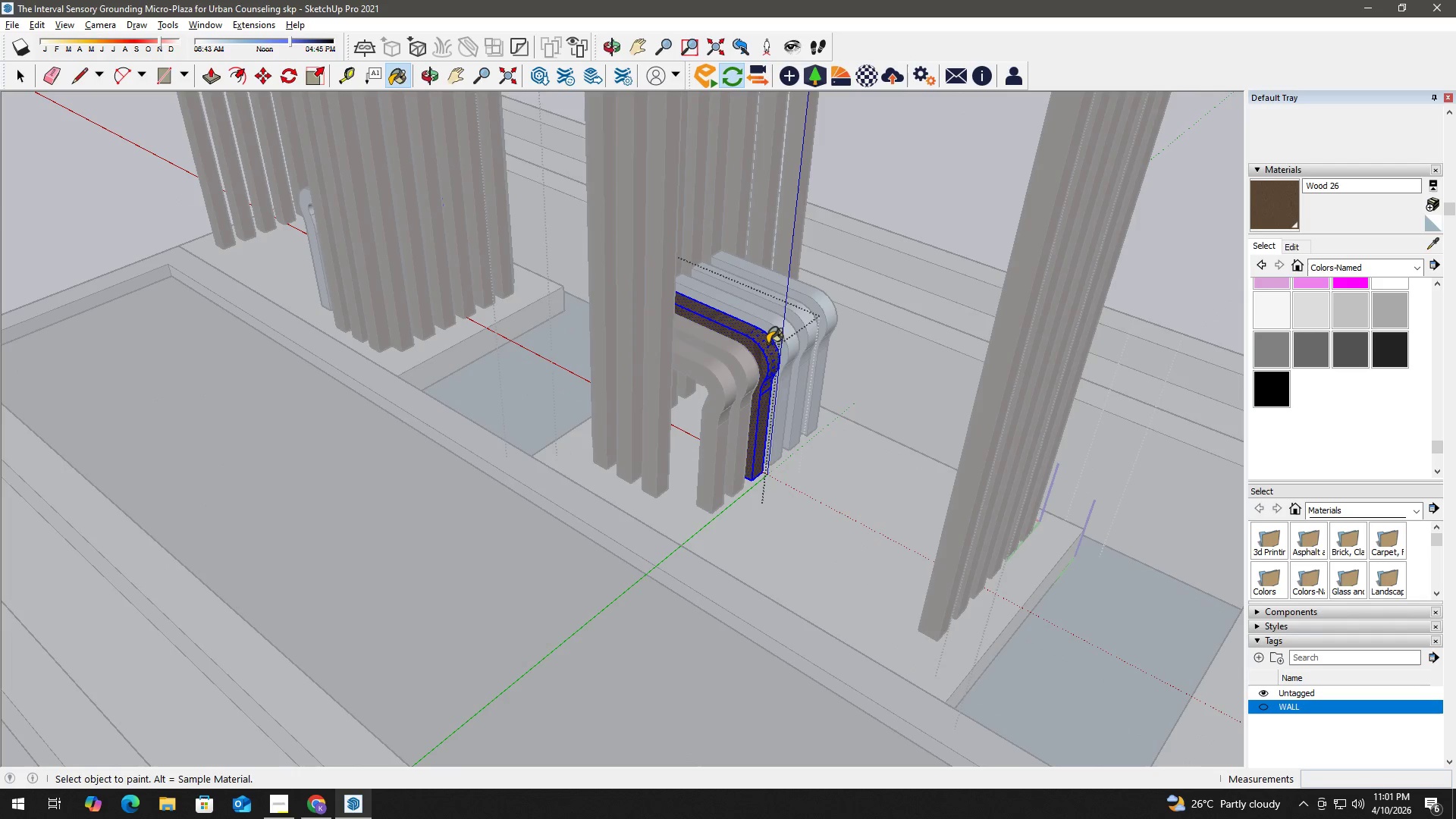 
triple_click([767, 344])
 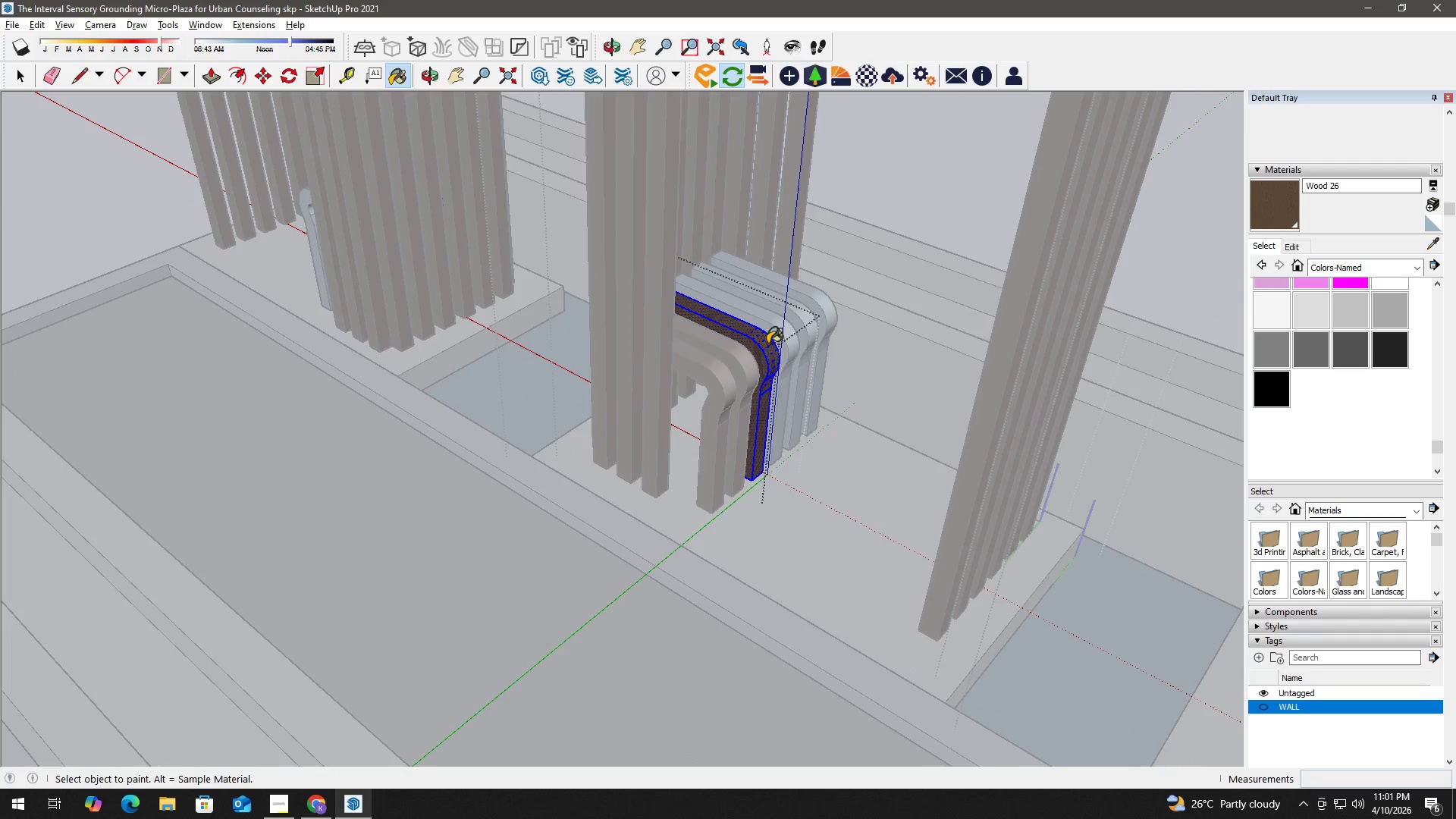 
key(Space)
 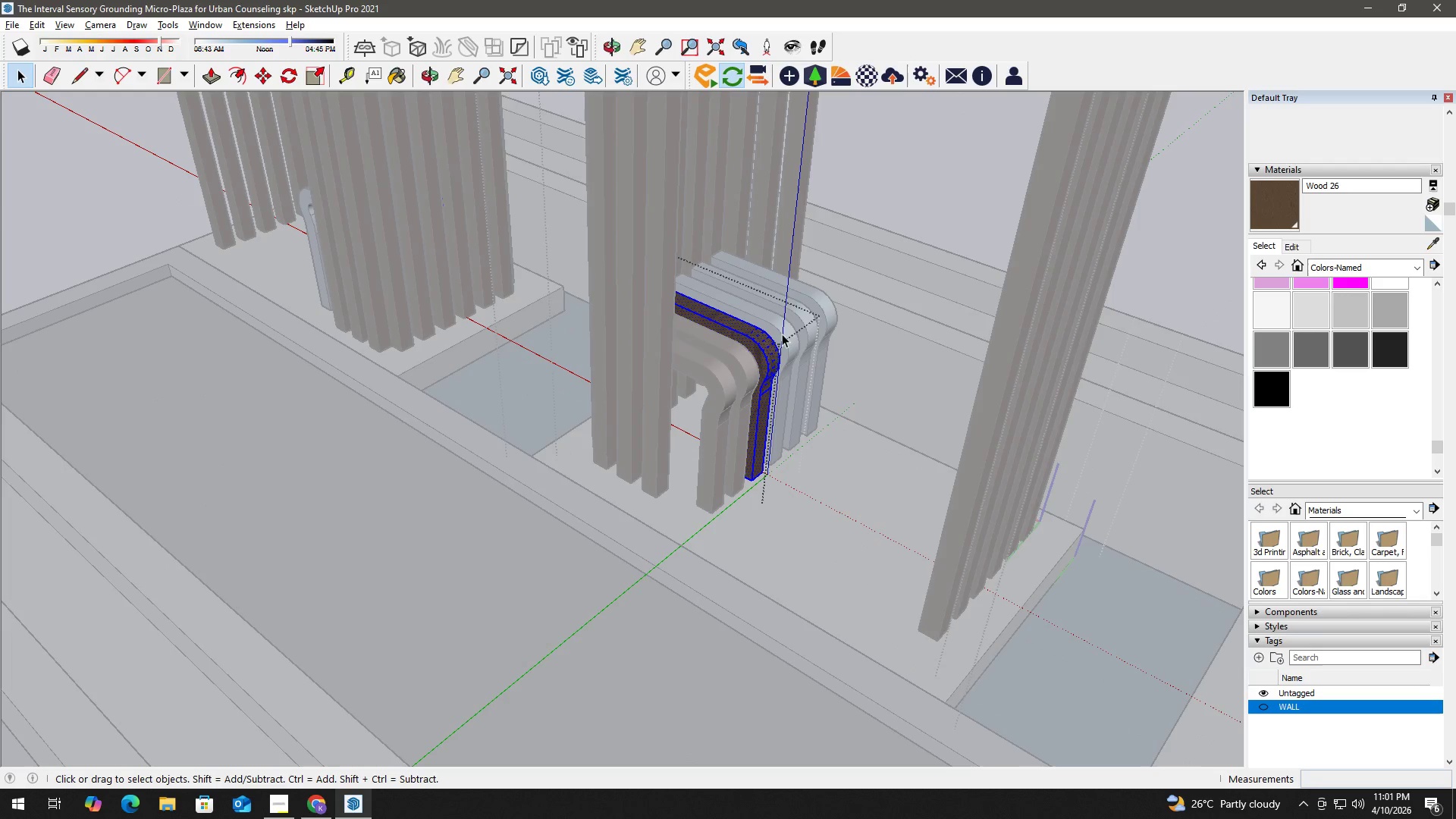 
key(Escape)
 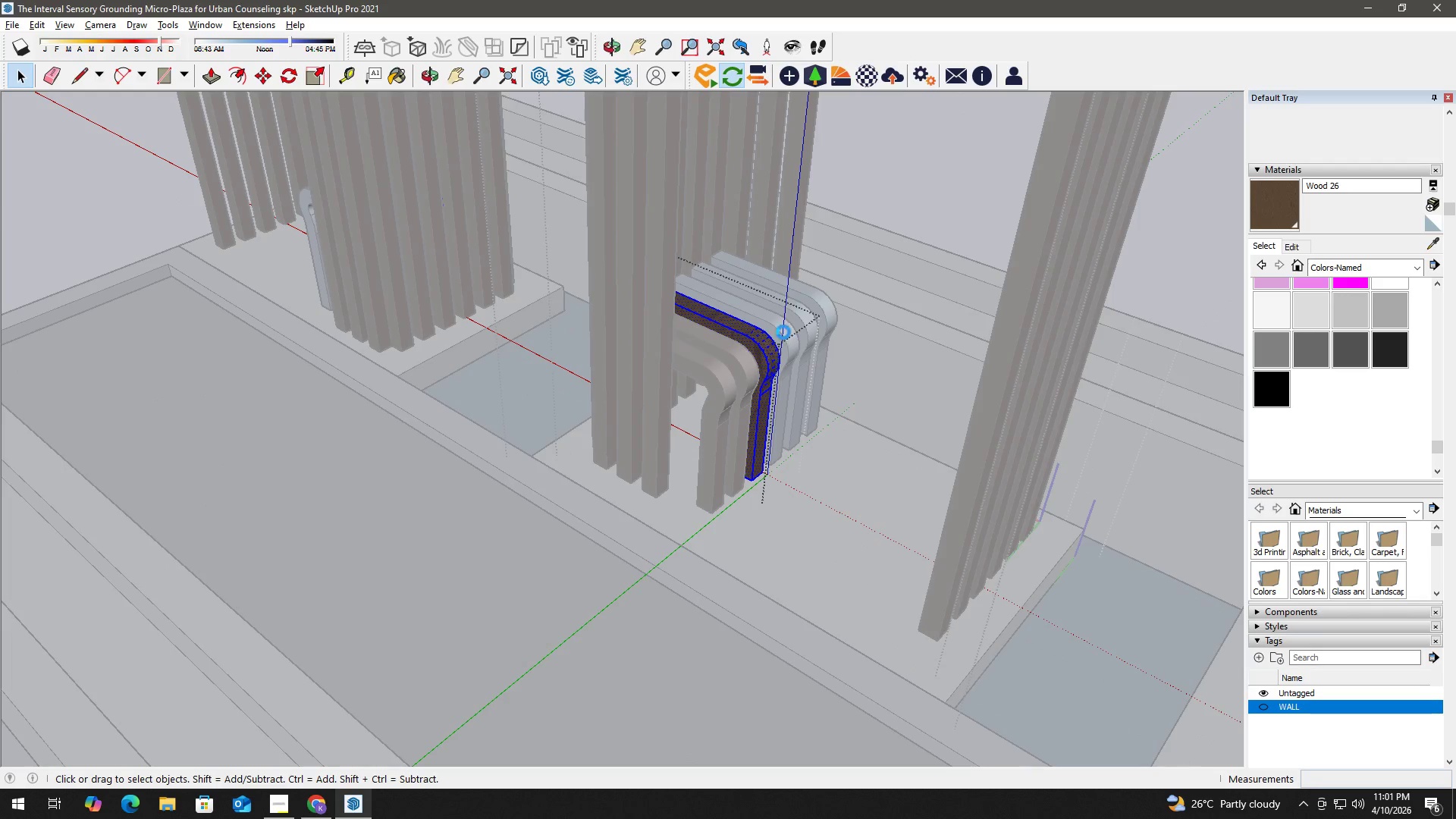 
triple_click([783, 332])
 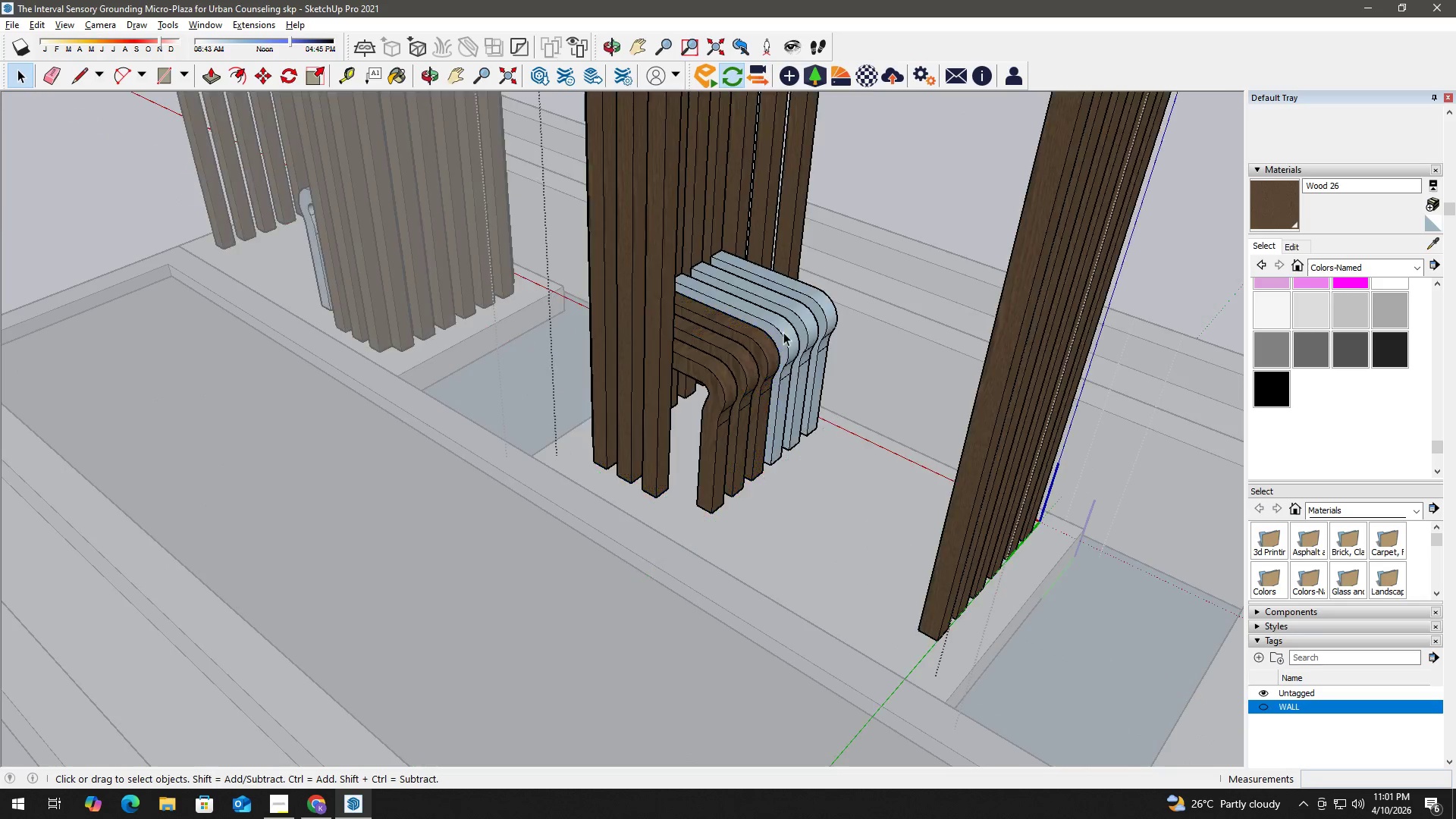 
triple_click([783, 332])
 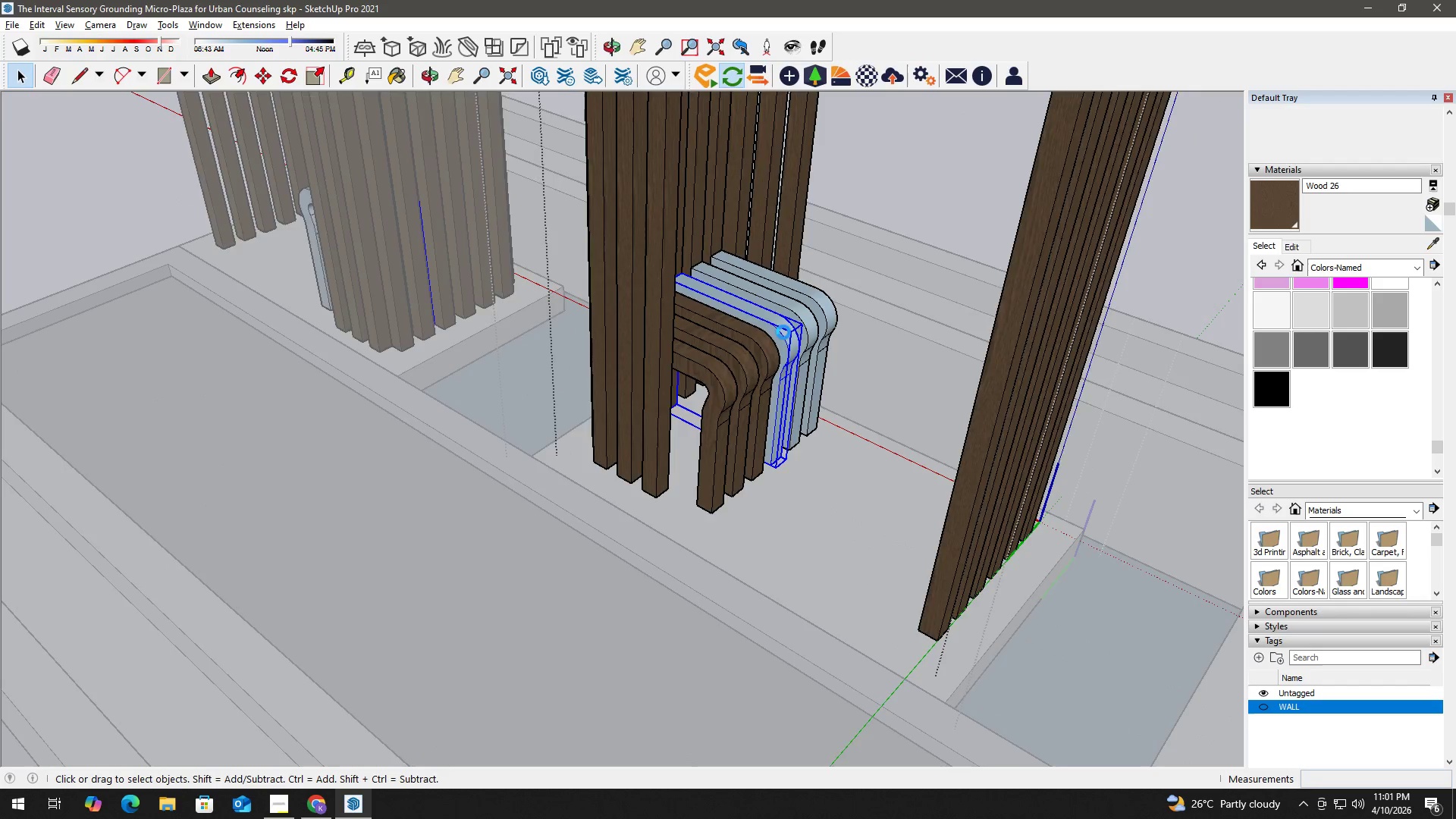 
triple_click([783, 332])
 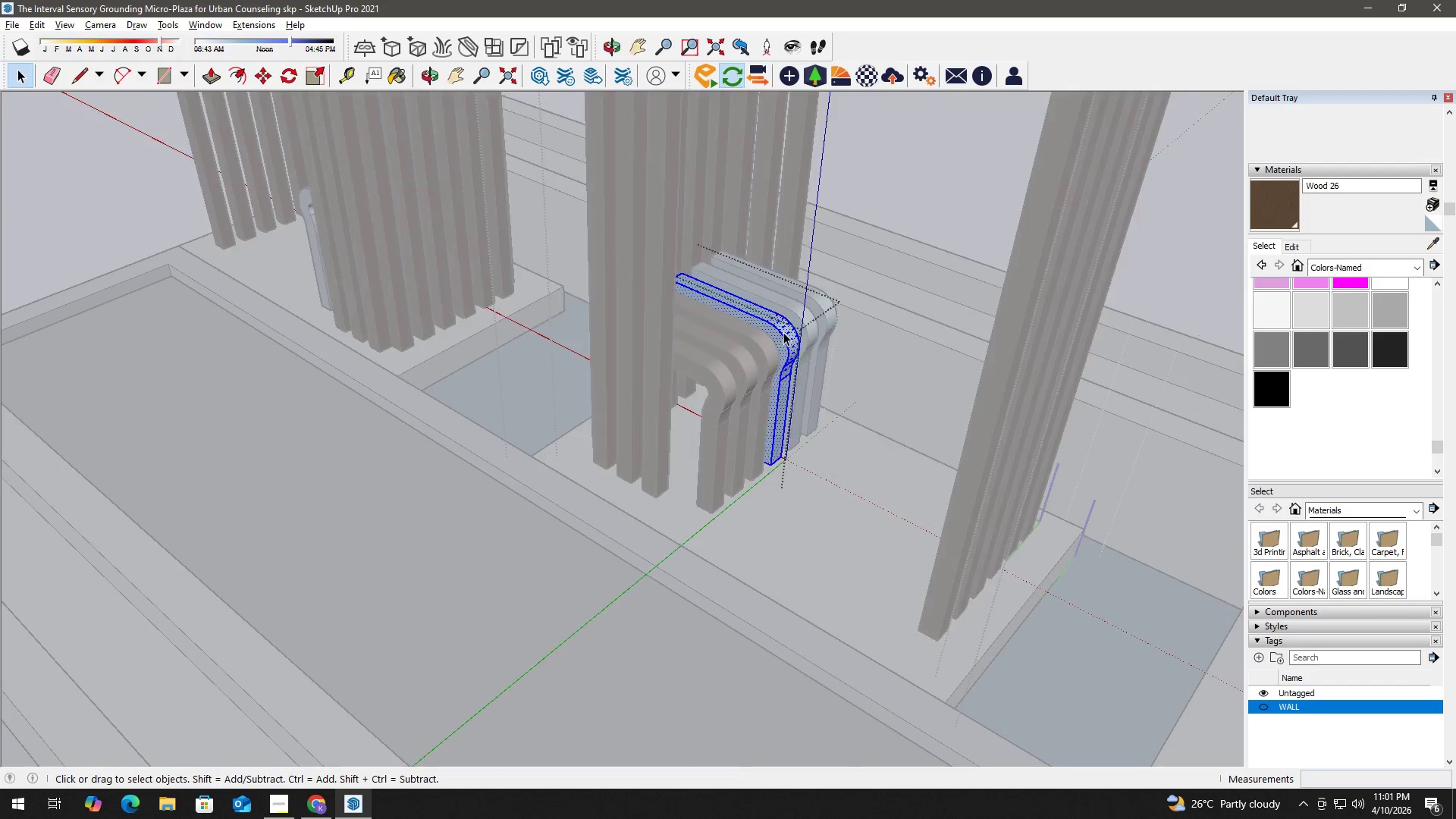 
triple_click([783, 332])
 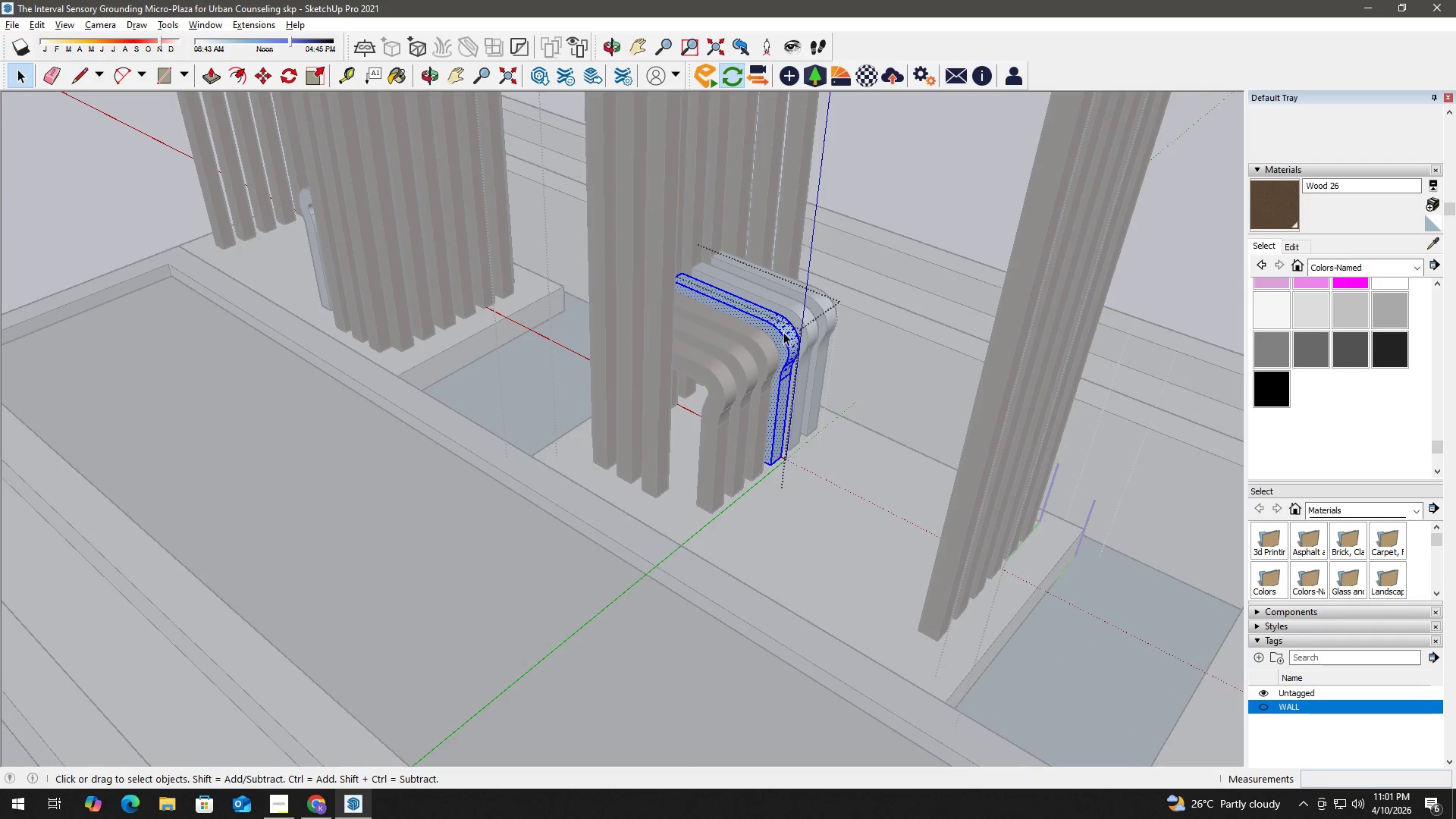 
triple_click([783, 332])
 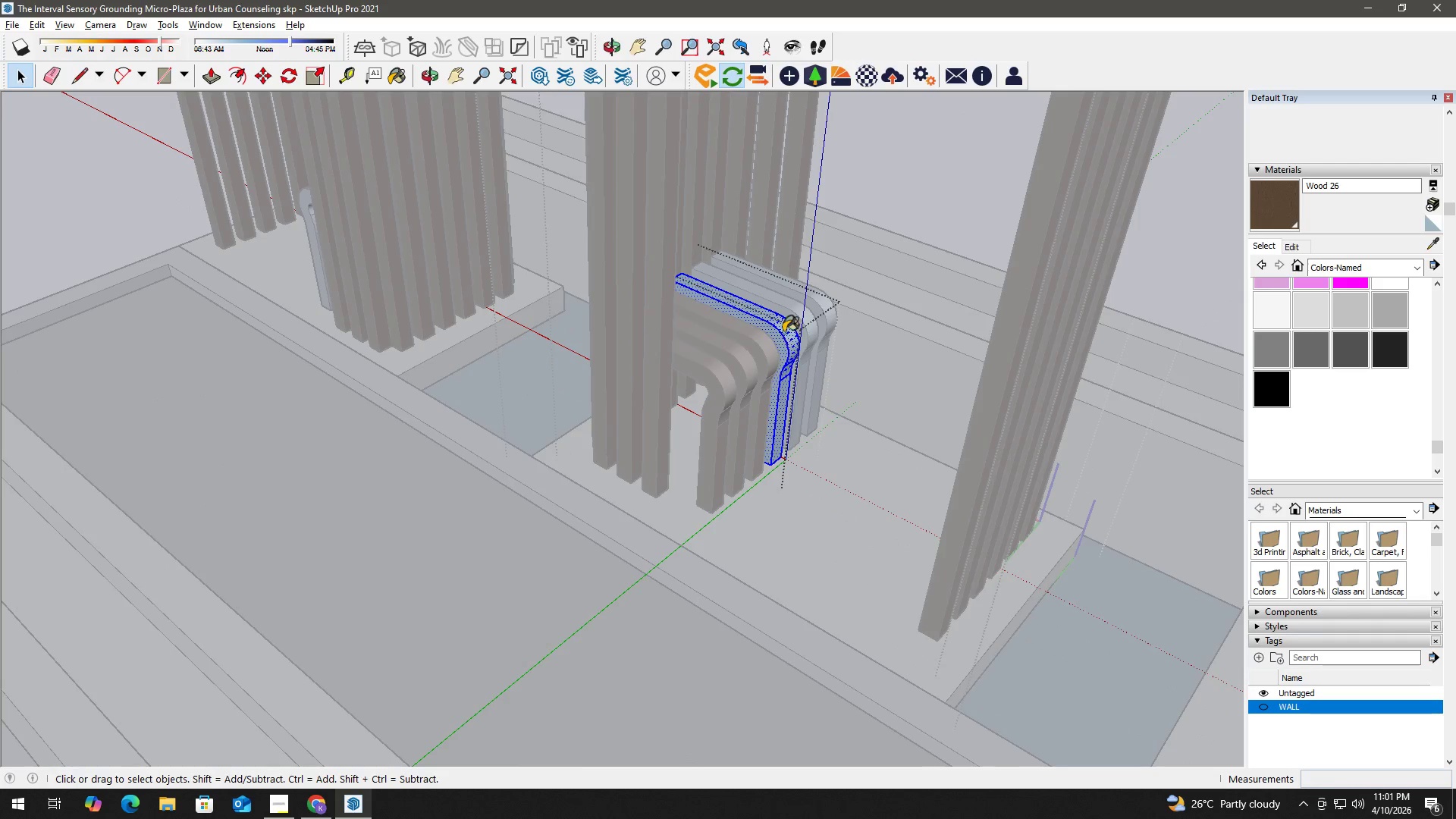 
key(B)
 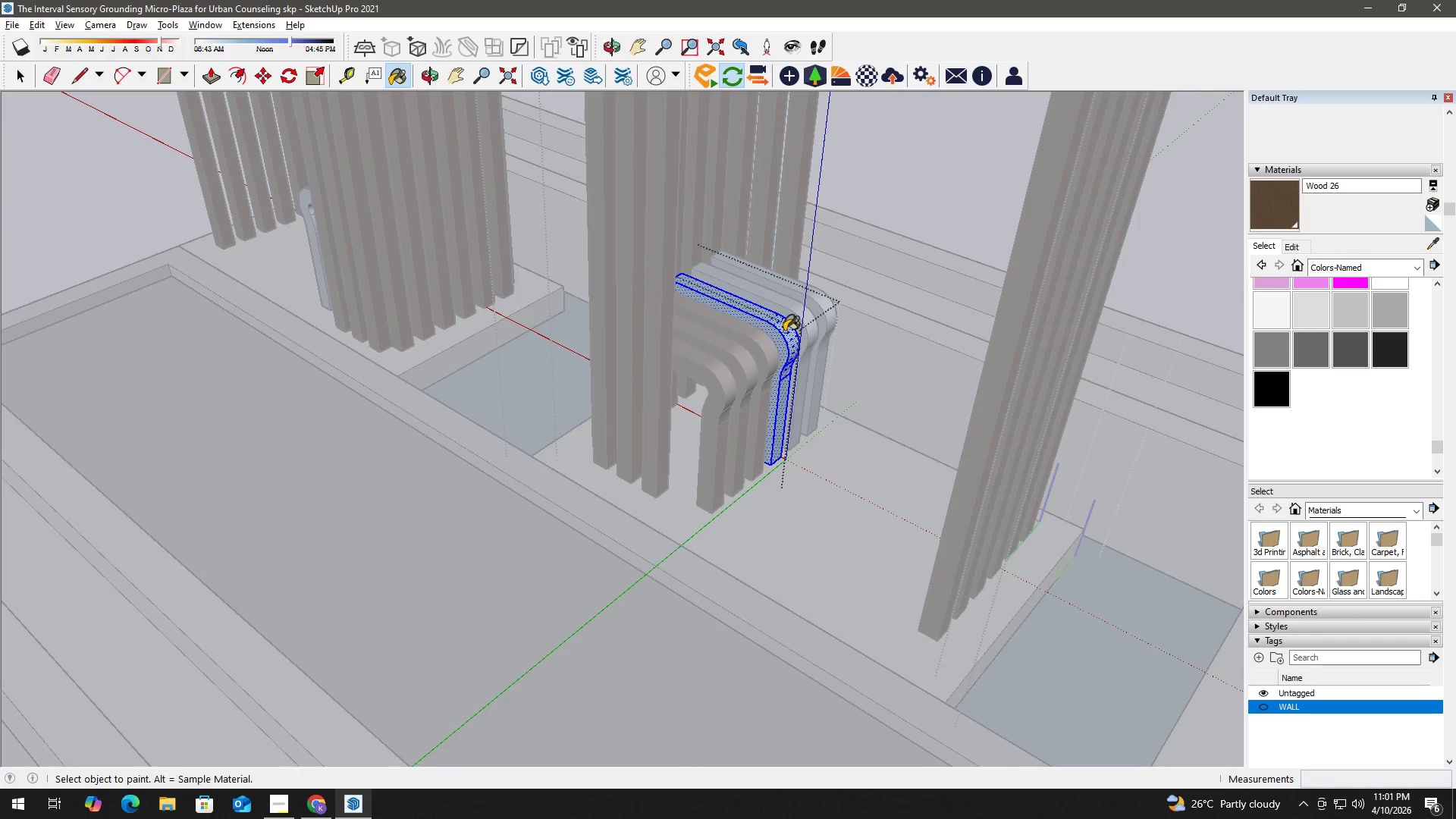 
triple_click([784, 331])
 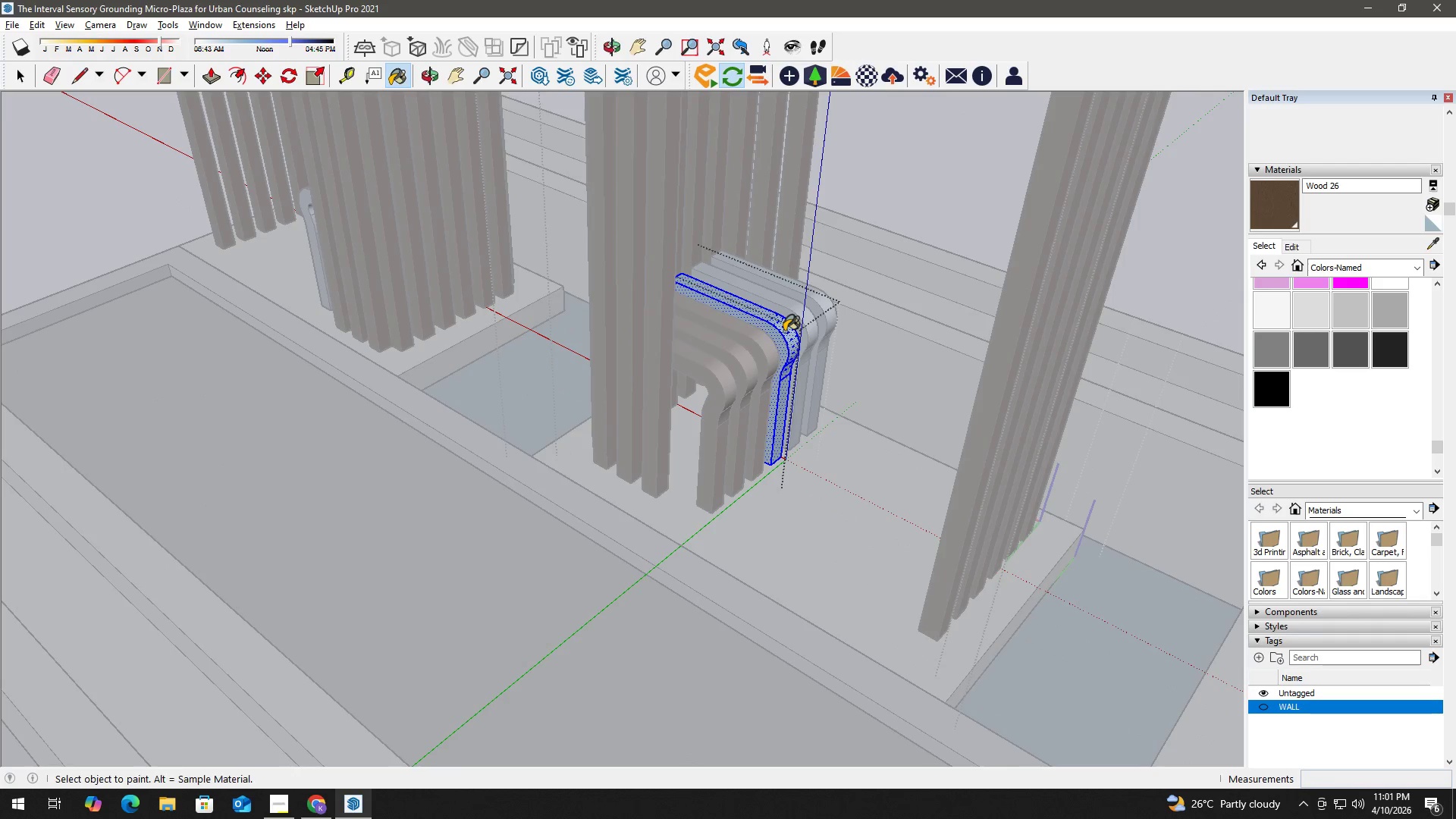 
triple_click([784, 331])
 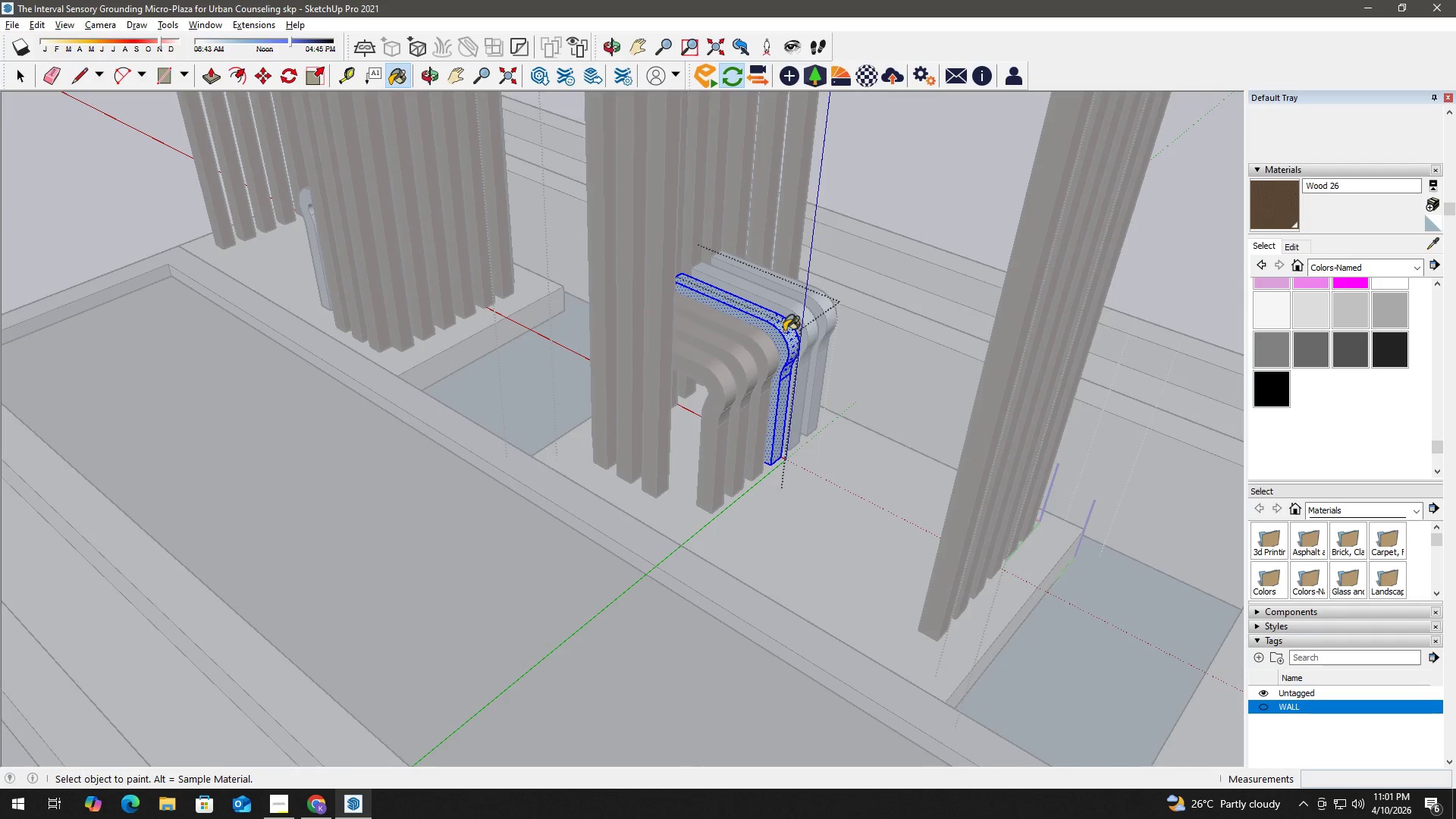 
triple_click([784, 331])
 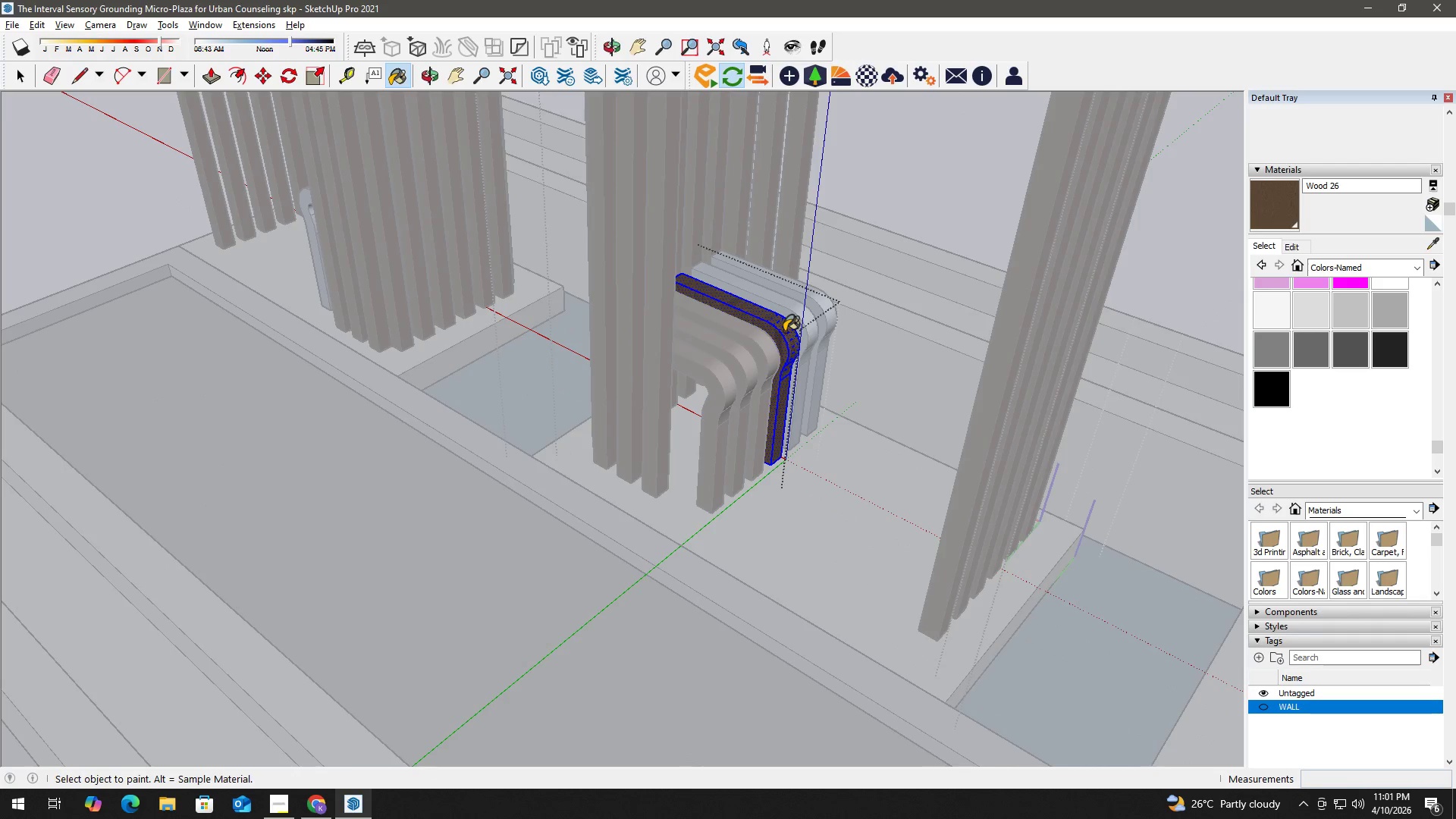 
key(Space)
 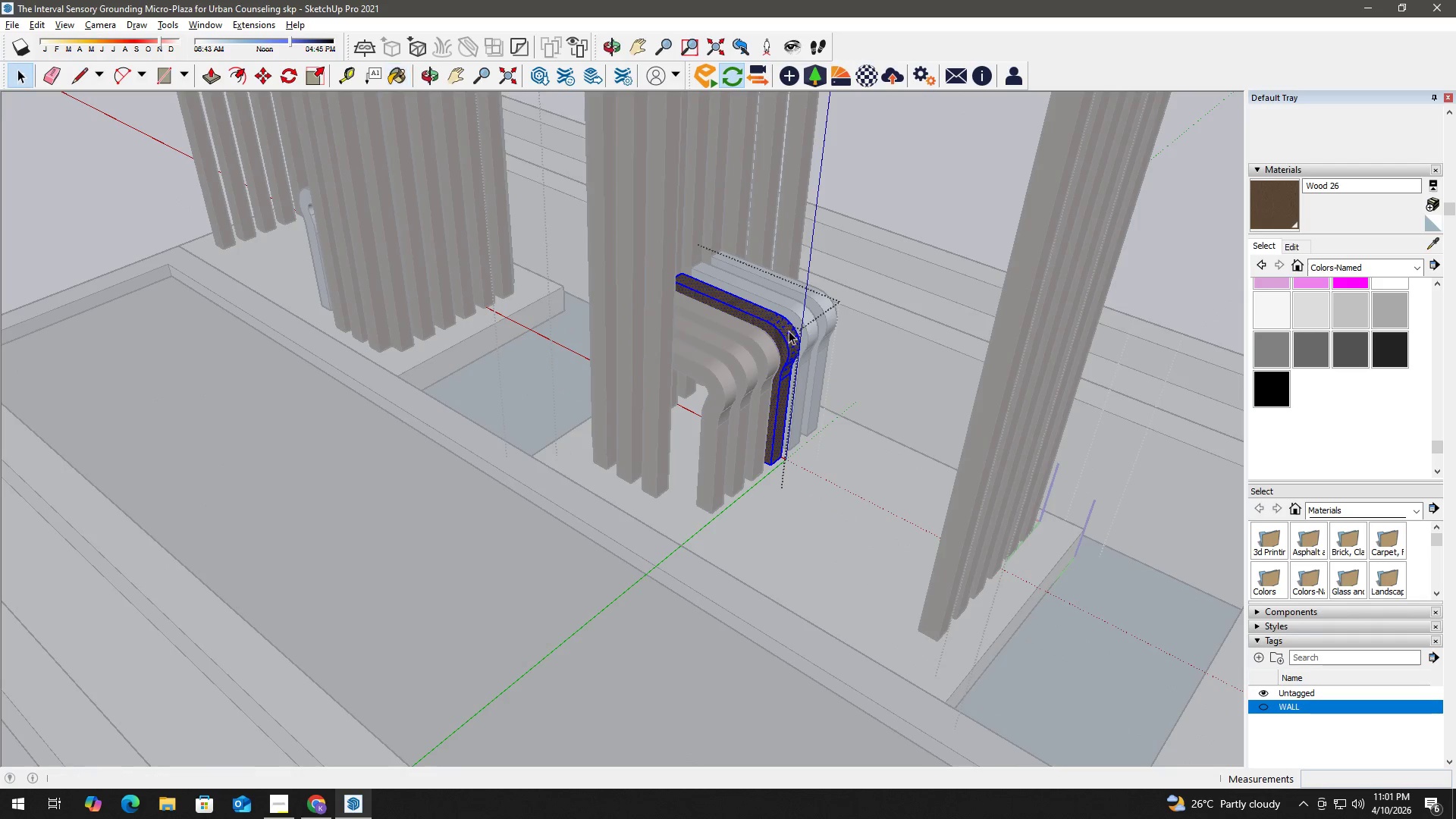 
key(Escape)
 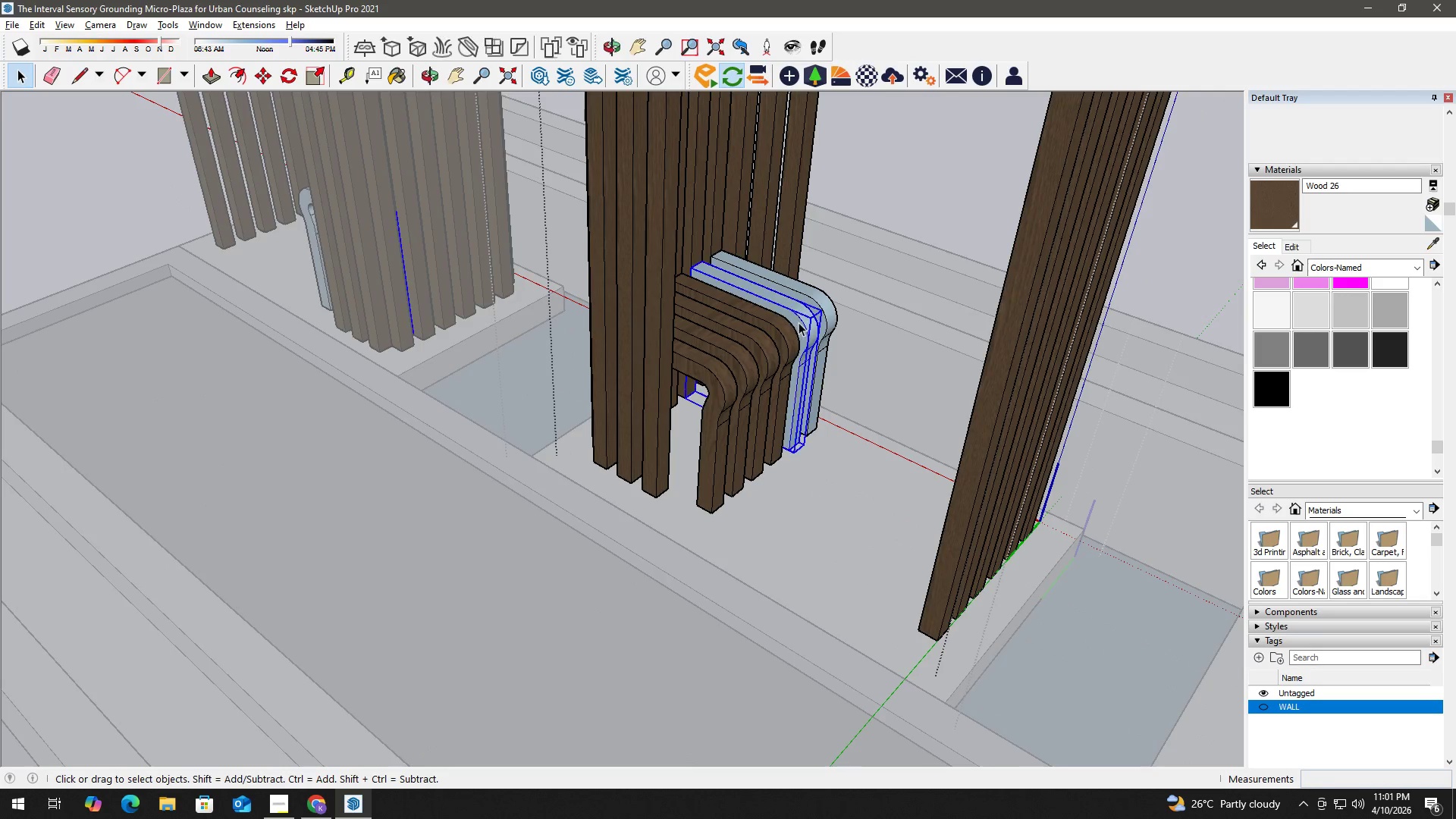 
double_click([811, 316])
 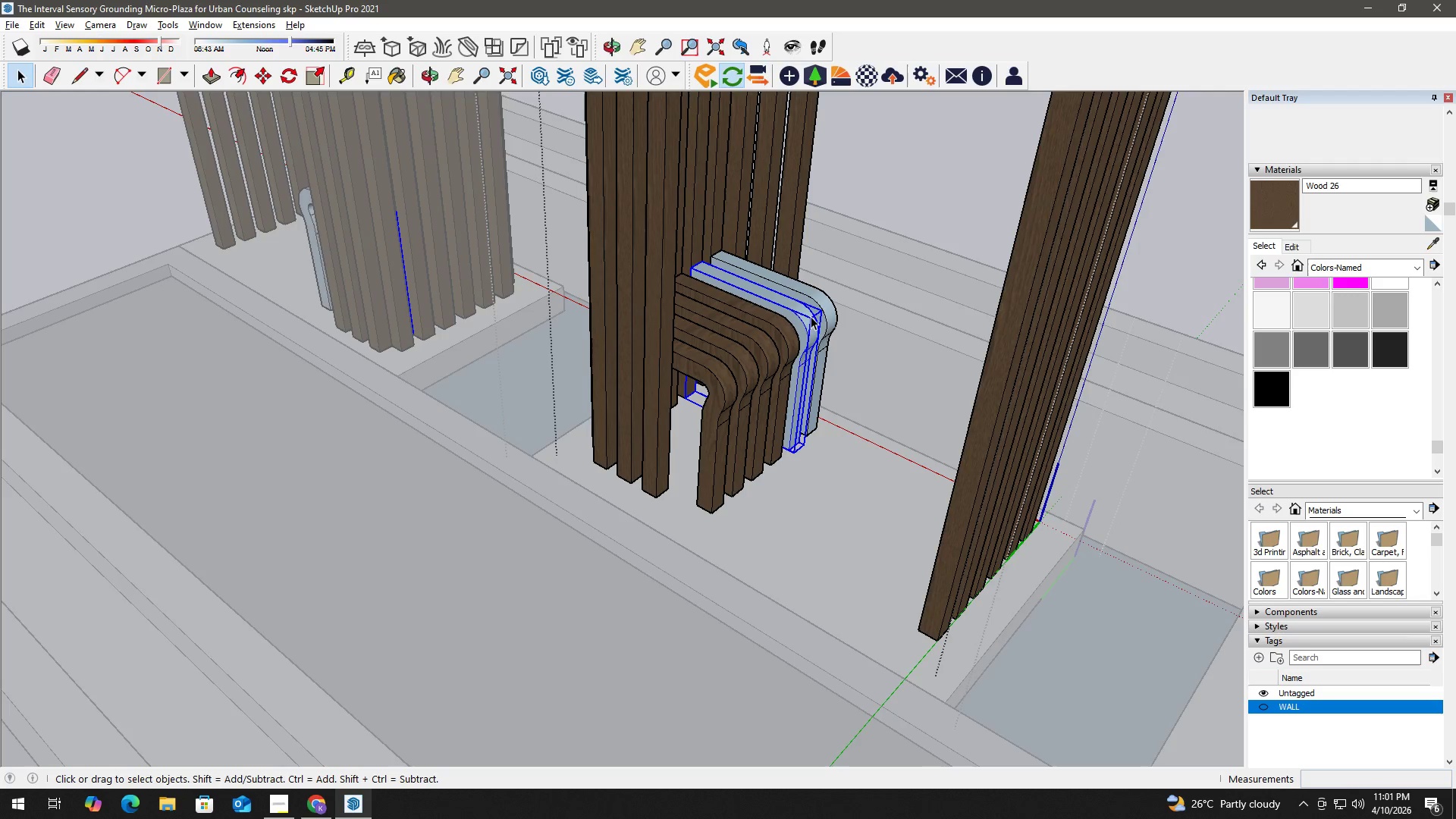 
triple_click([811, 316])
 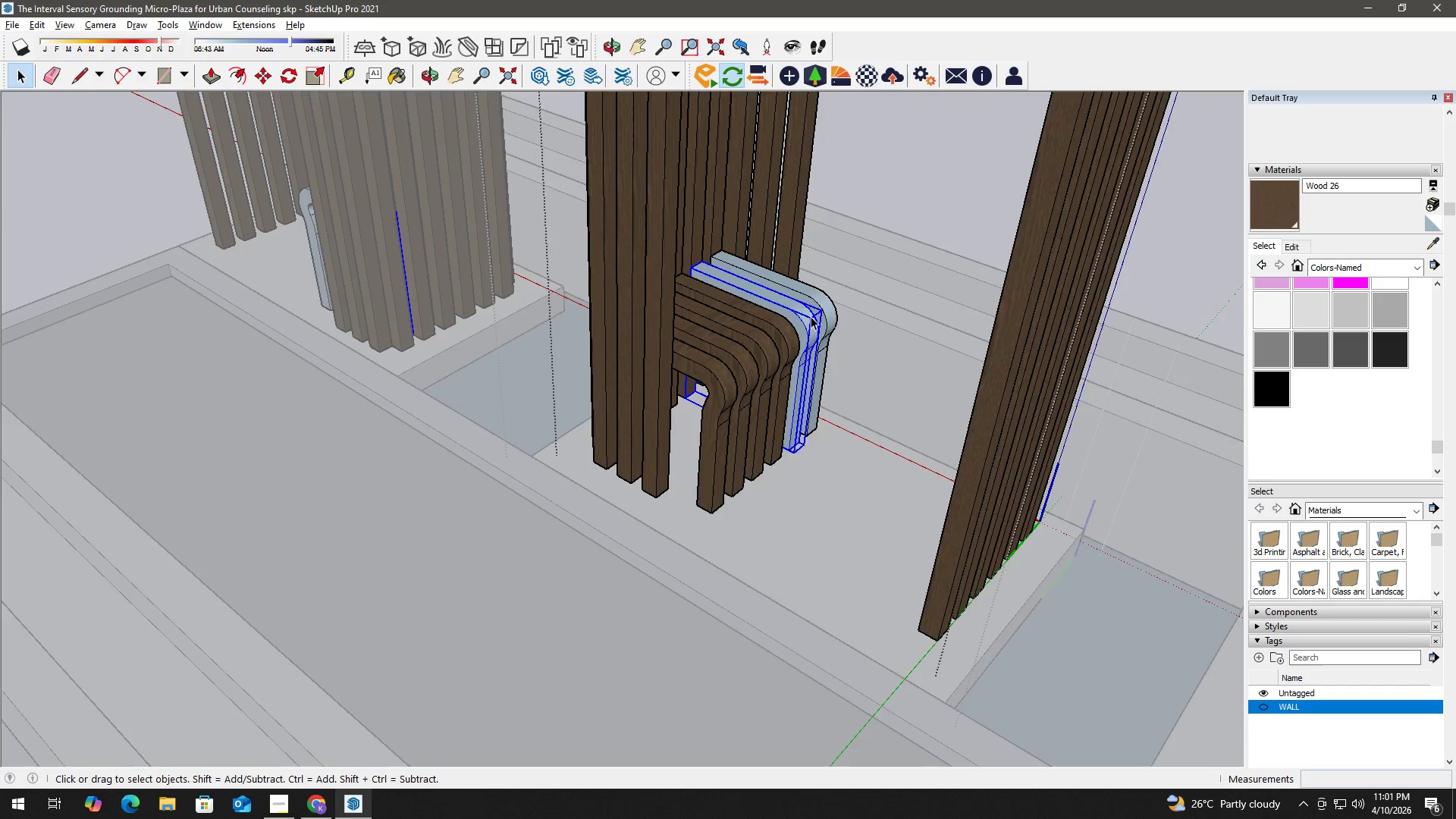 
triple_click([811, 316])
 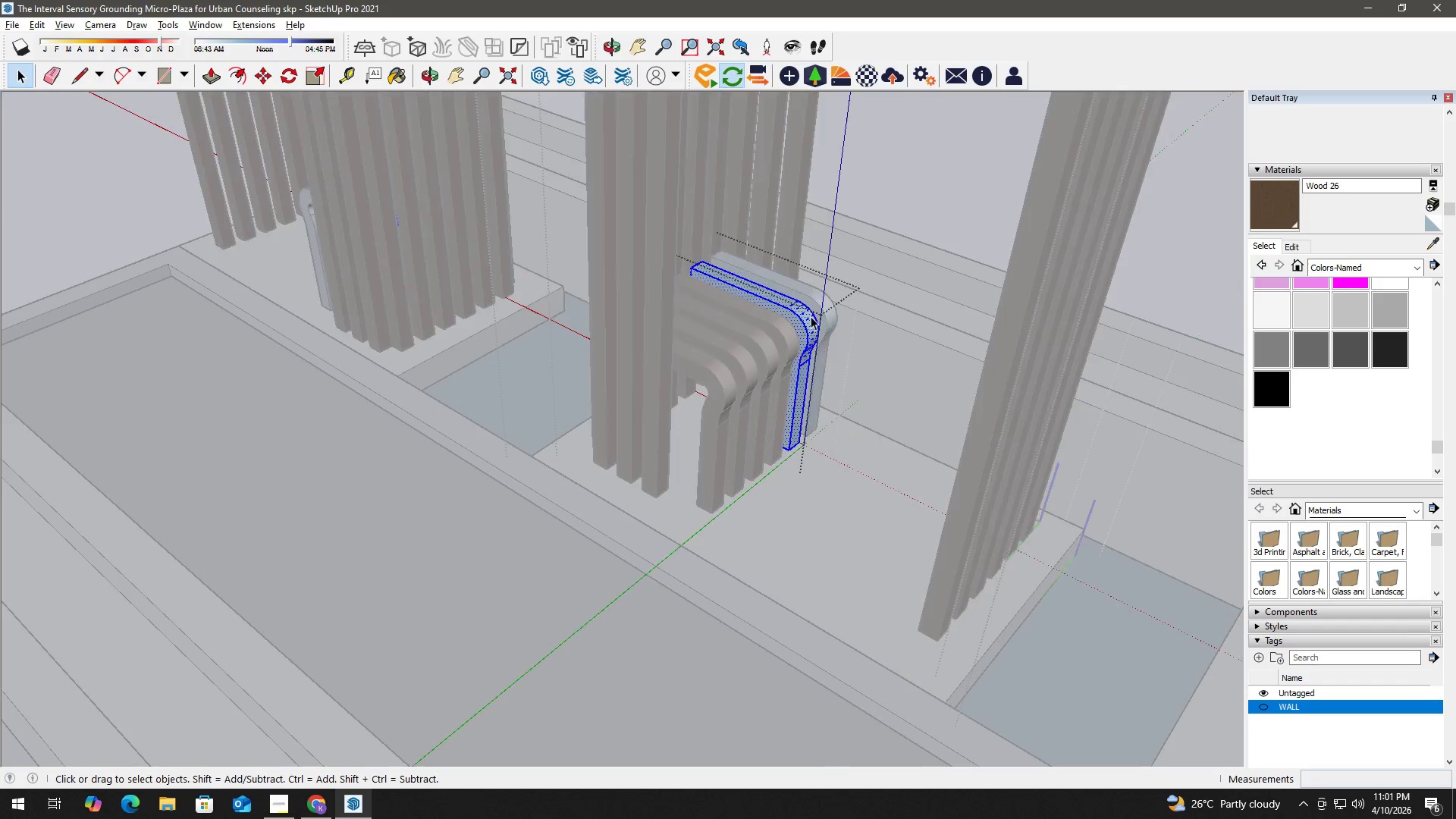 
triple_click([811, 316])
 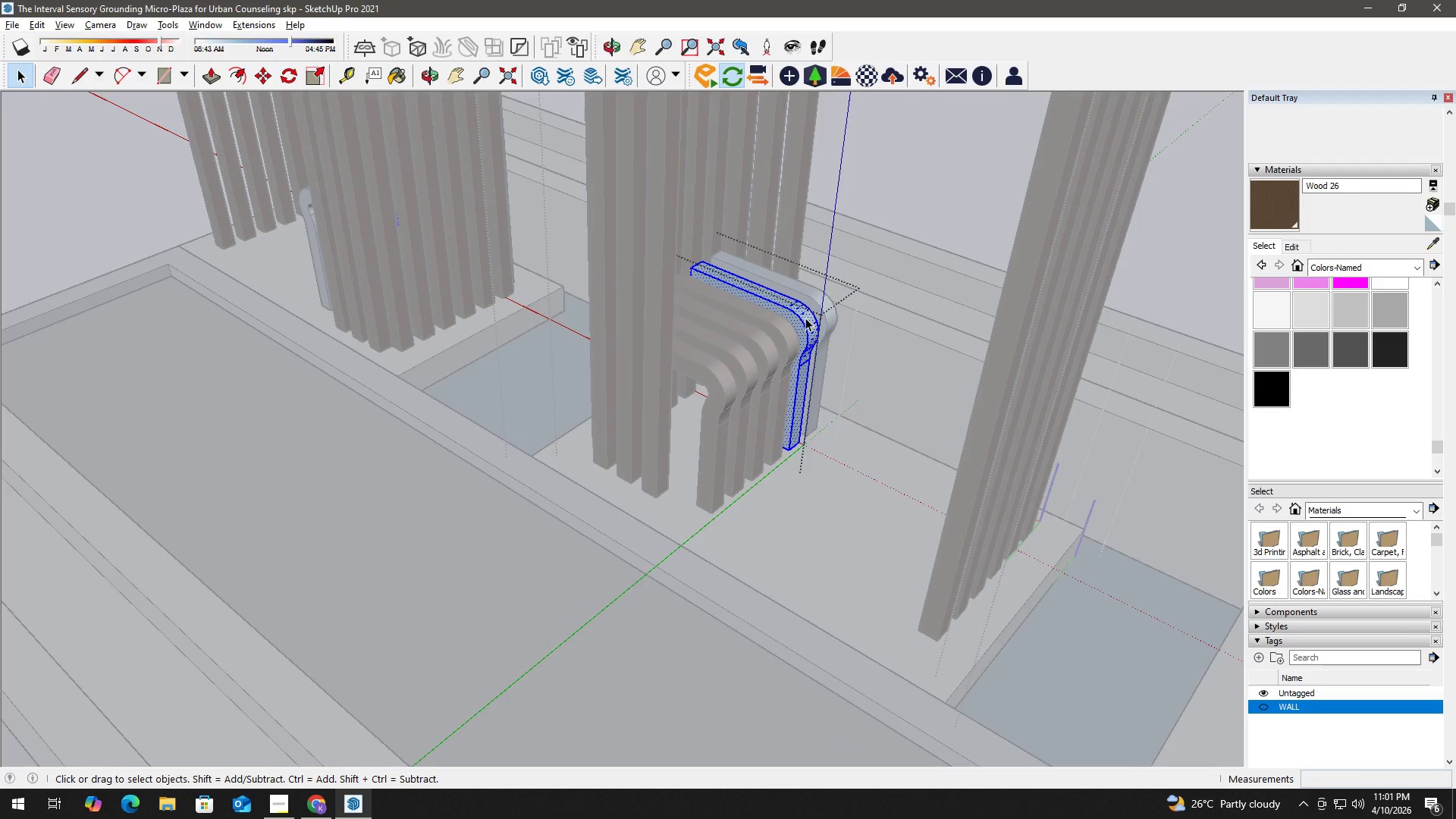 
double_click([805, 318])
 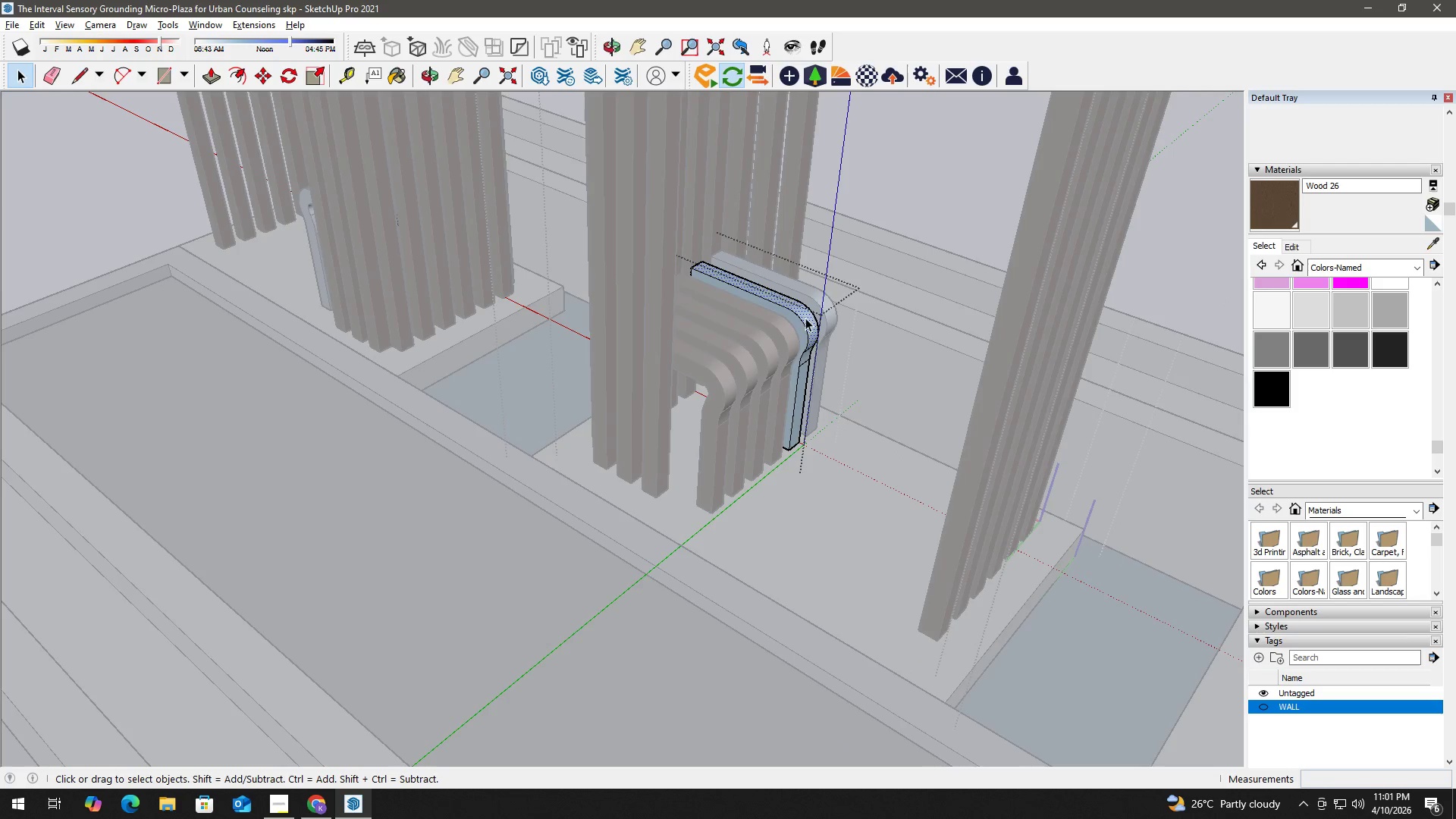 
triple_click([805, 318])
 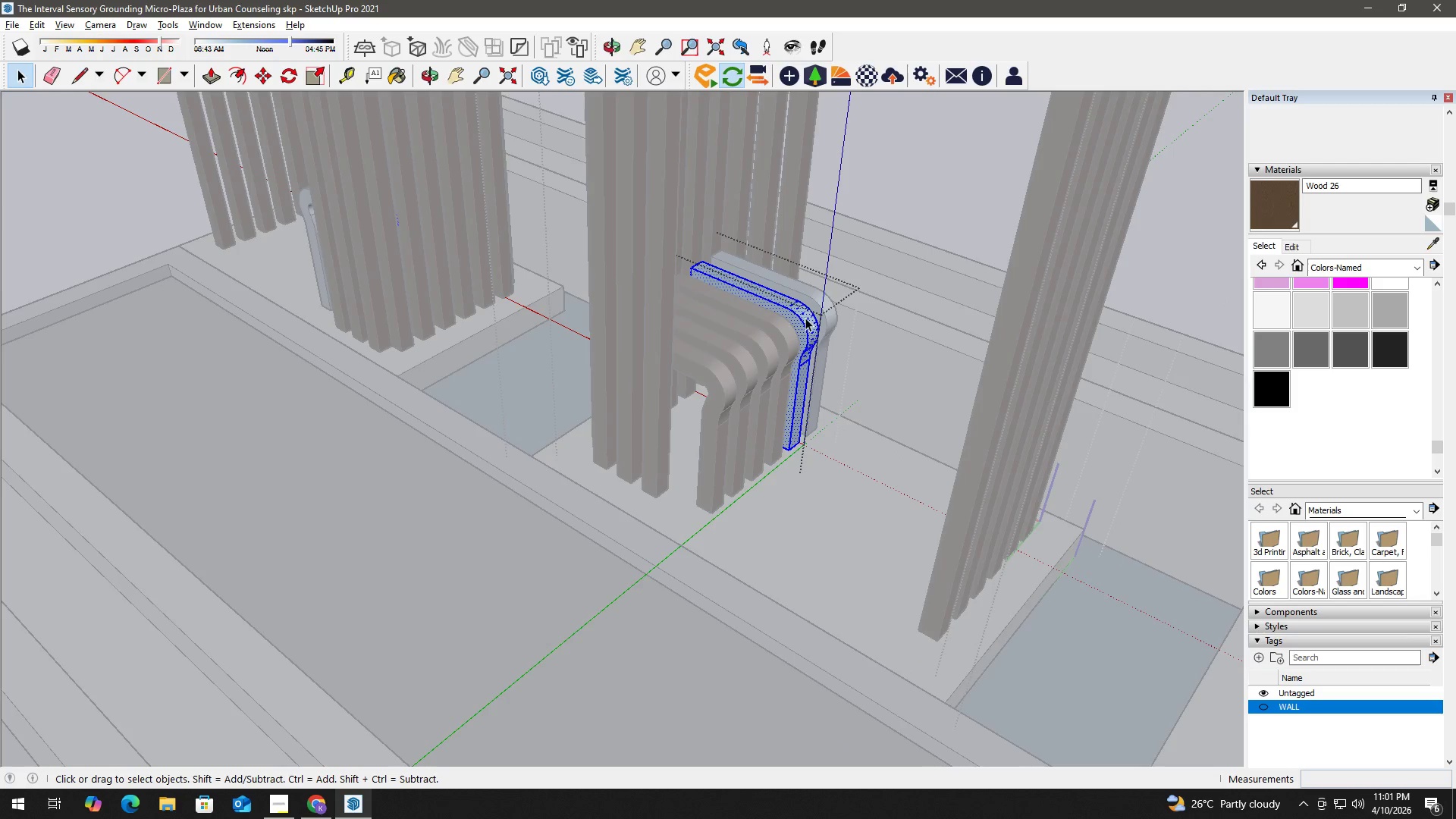 
triple_click([805, 318])
 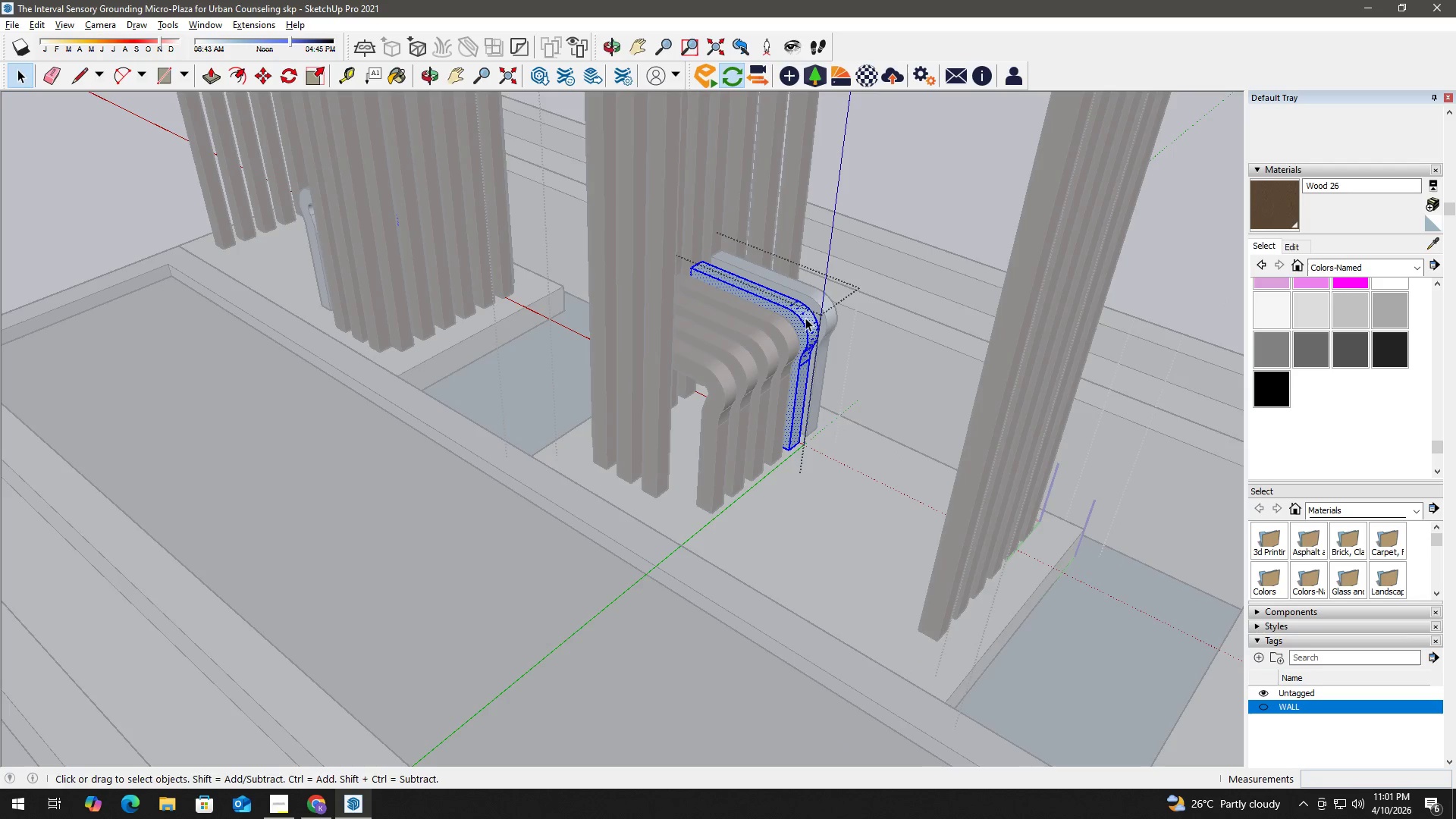 
key(B)
 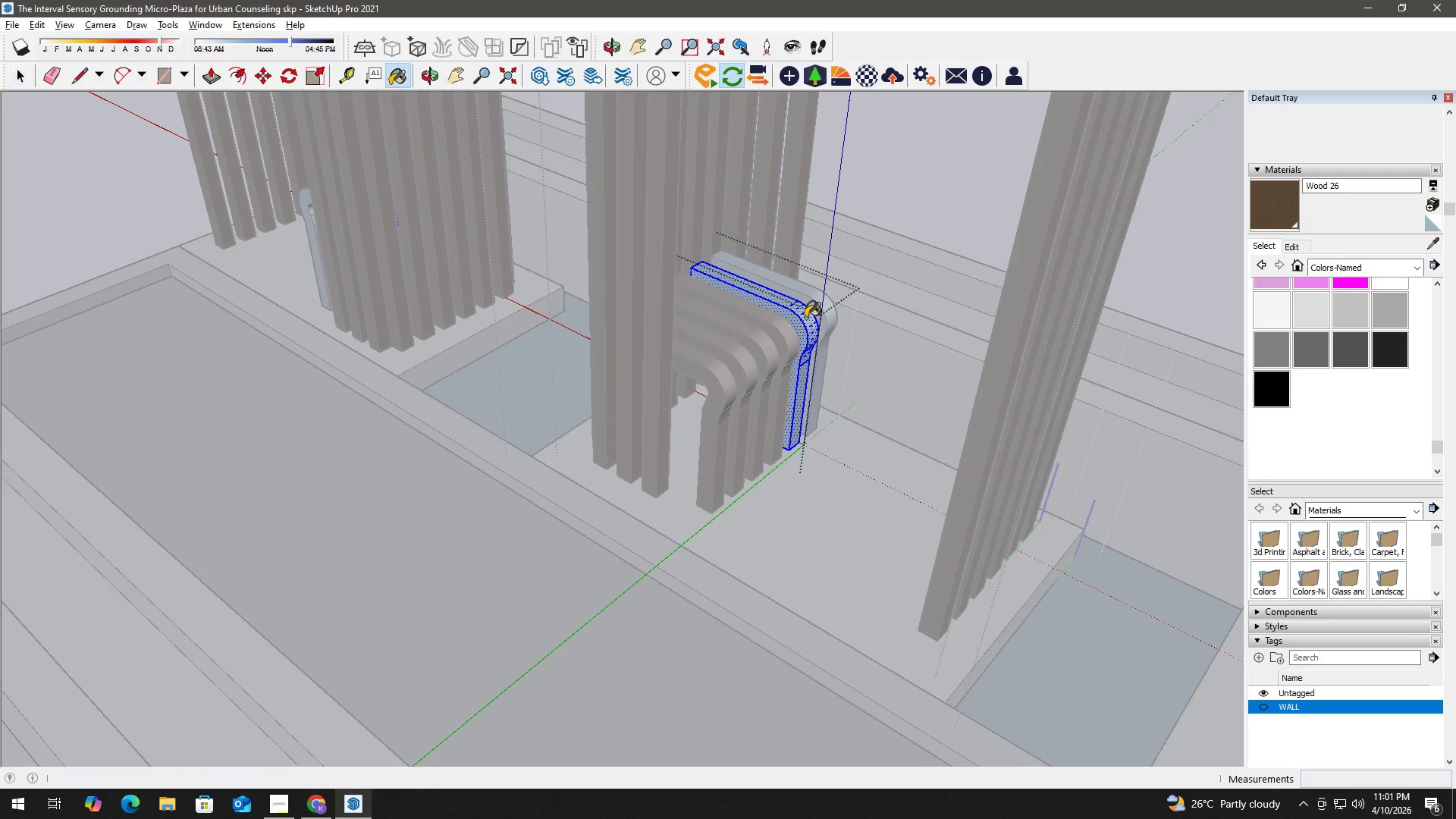 
triple_click([805, 318])
 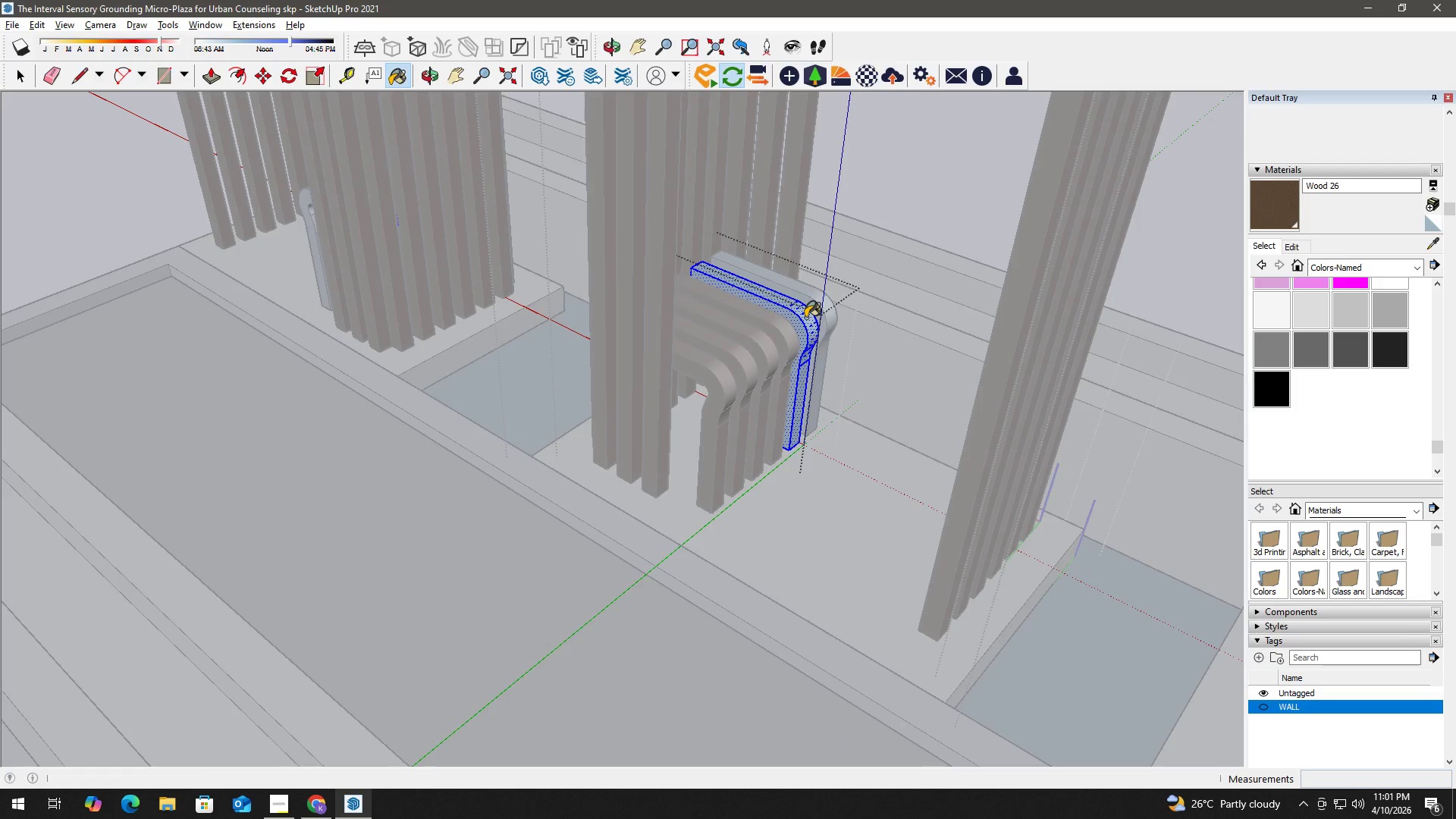 
triple_click([805, 318])
 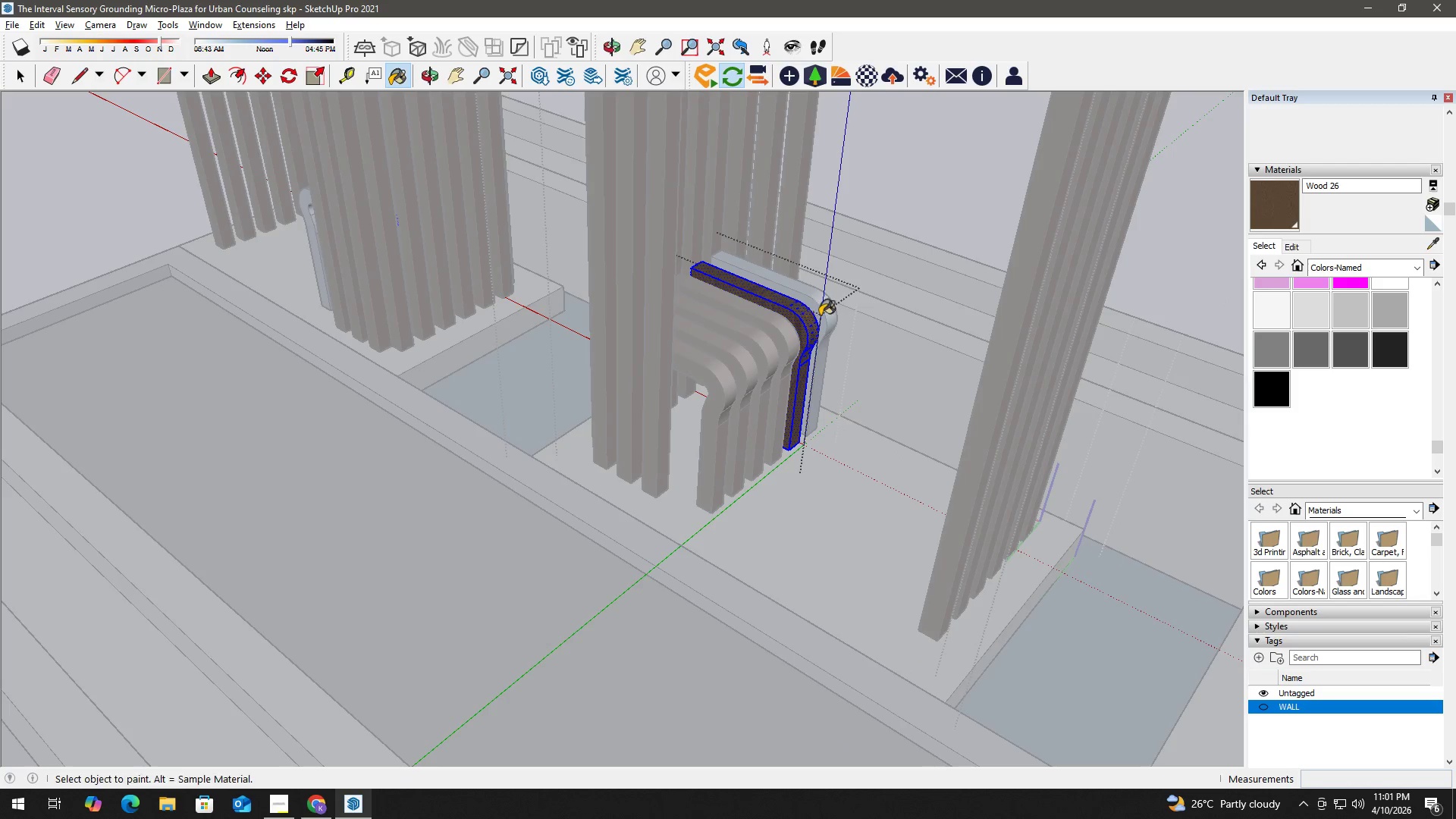 
key(Space)
 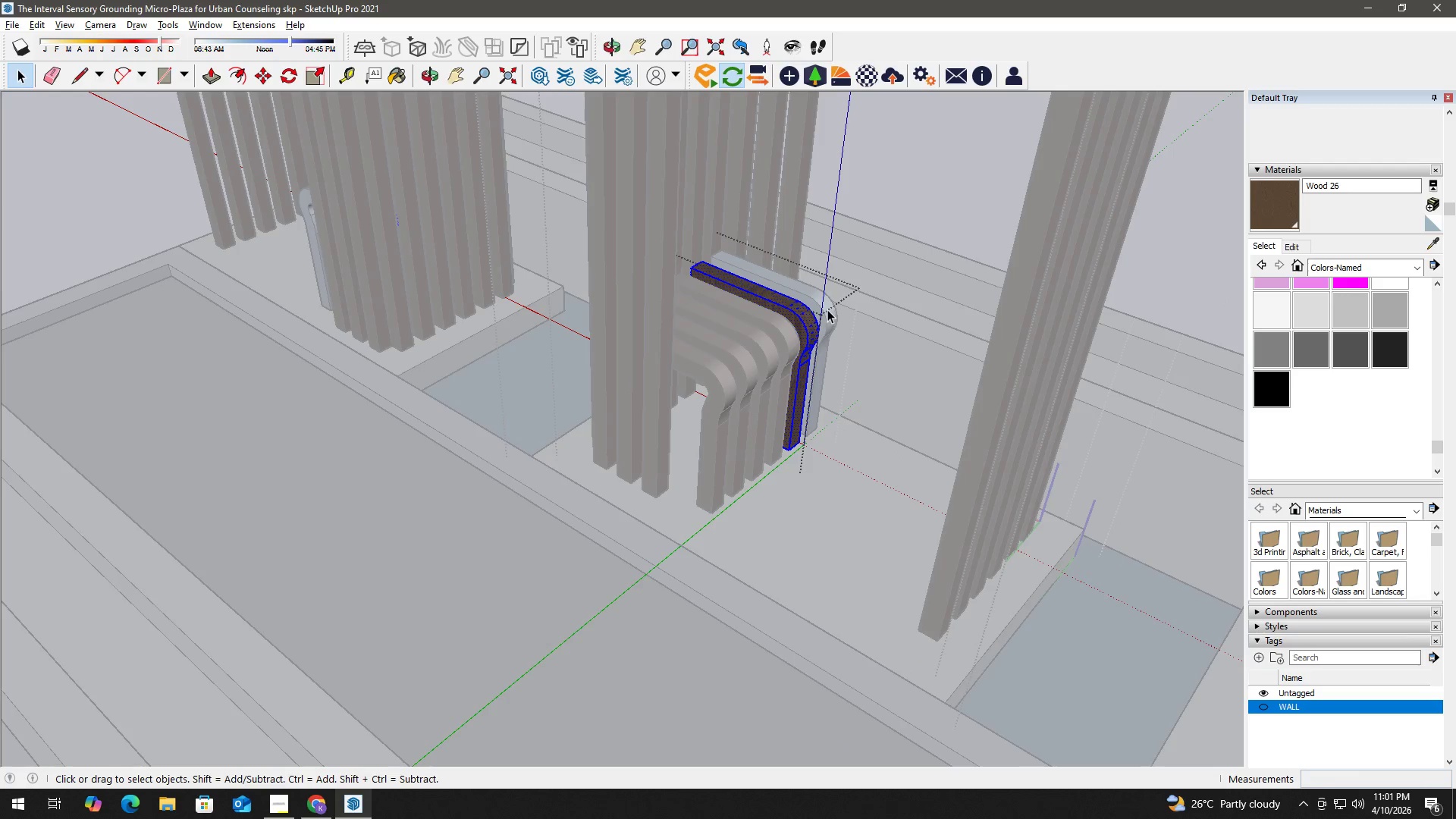 
double_click([827, 309])
 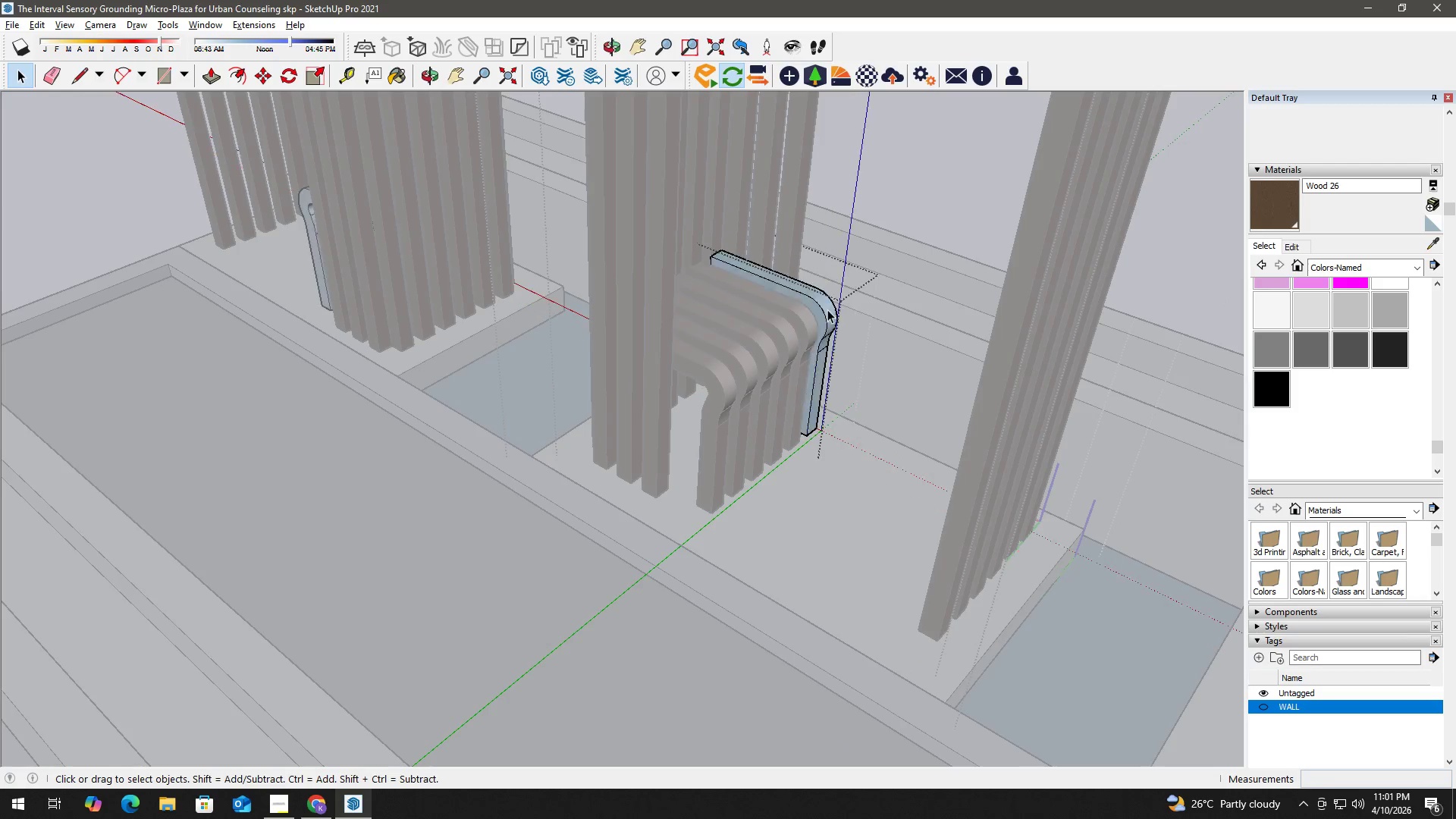 
triple_click([827, 309])
 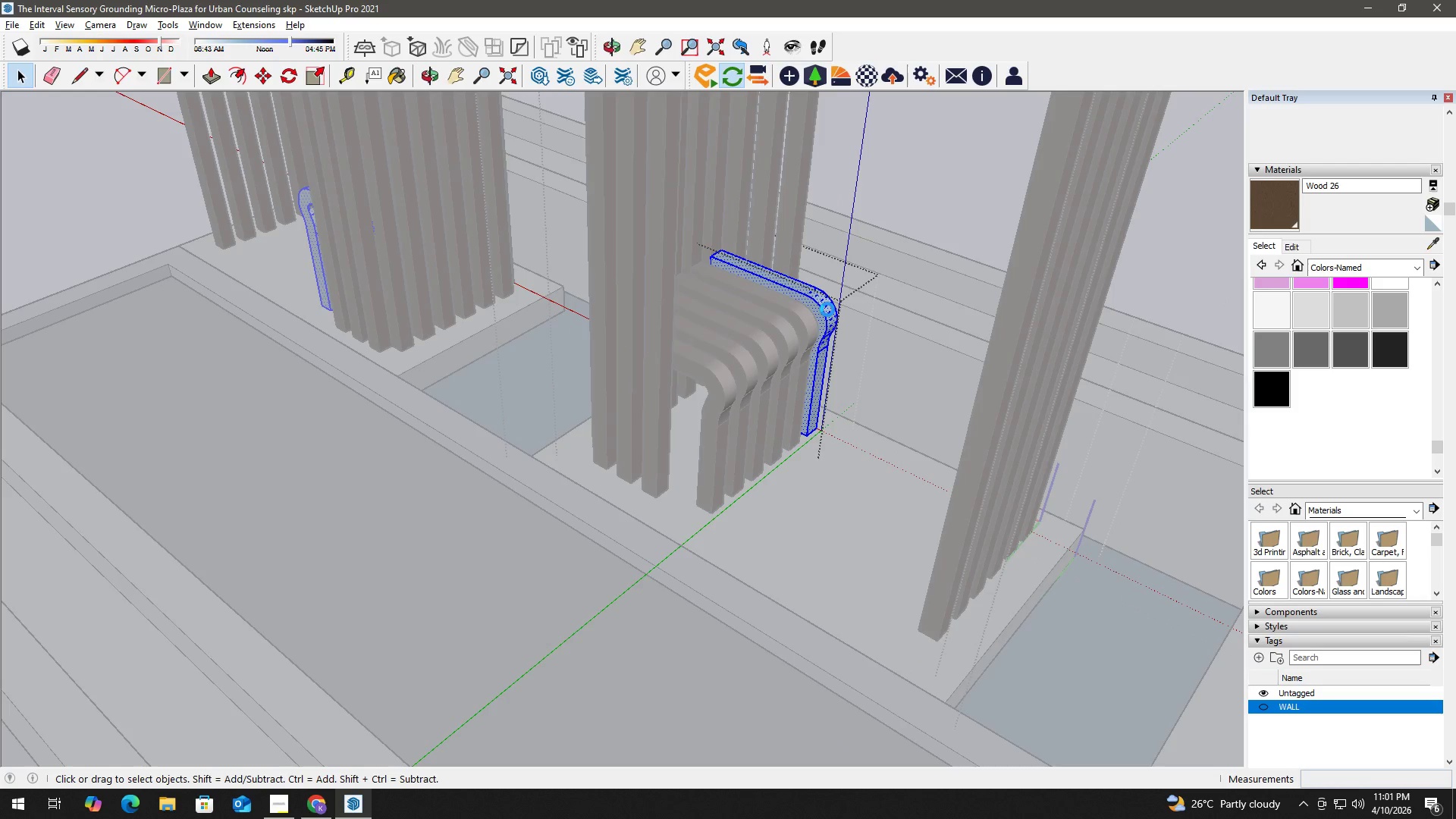 
triple_click([827, 309])
 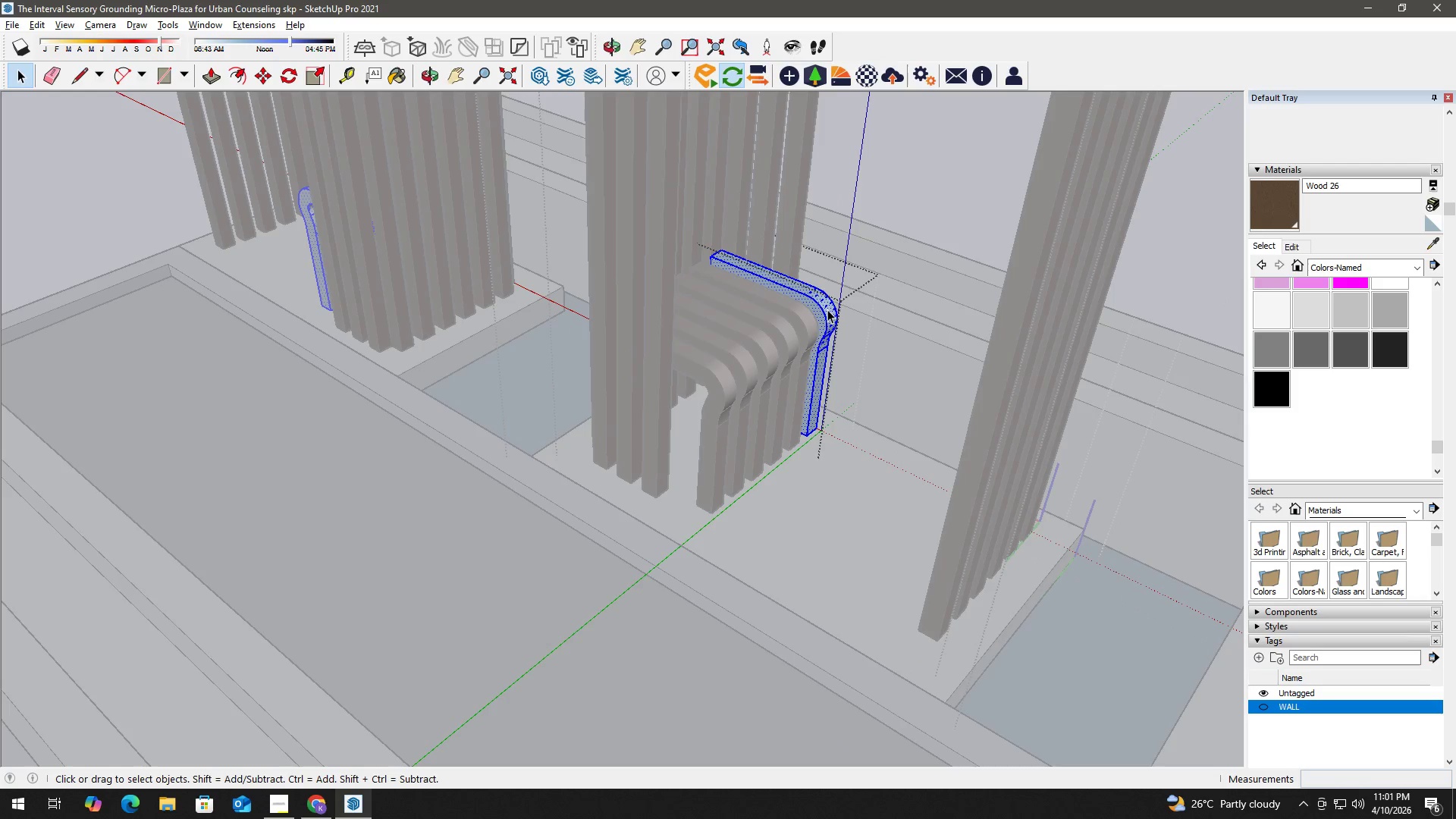 
triple_click([827, 309])
 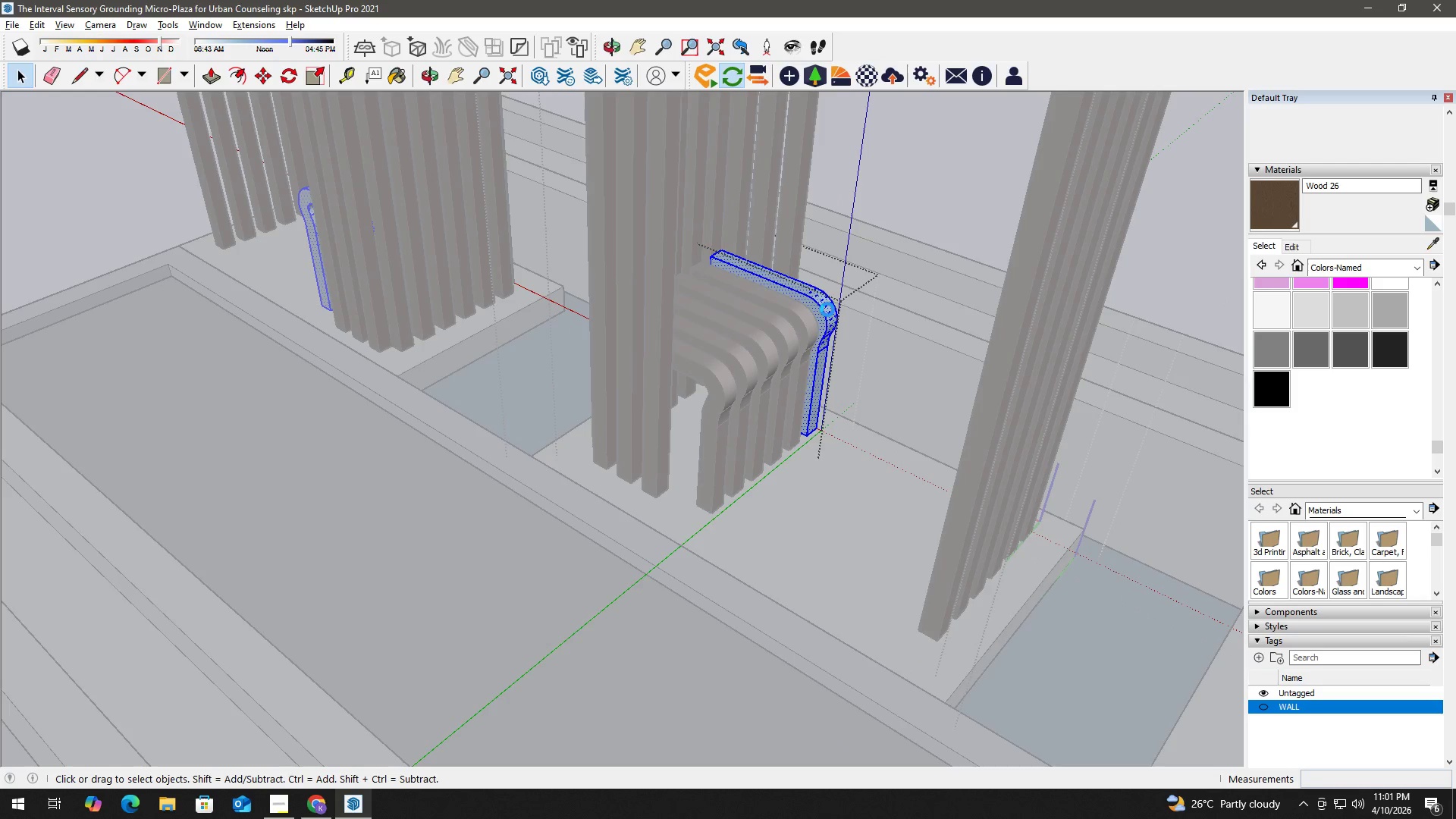 
triple_click([827, 309])
 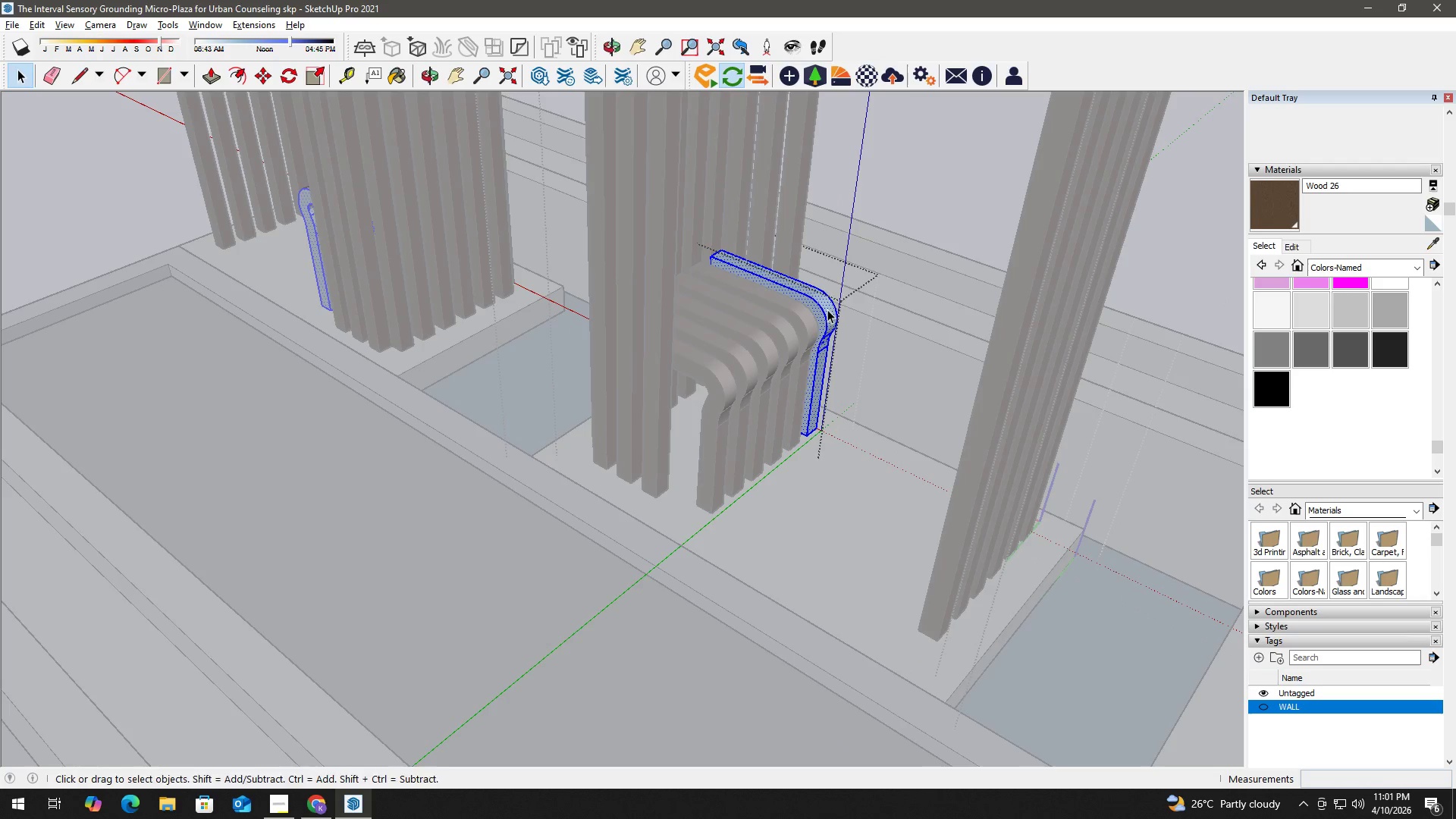 
key(B)
 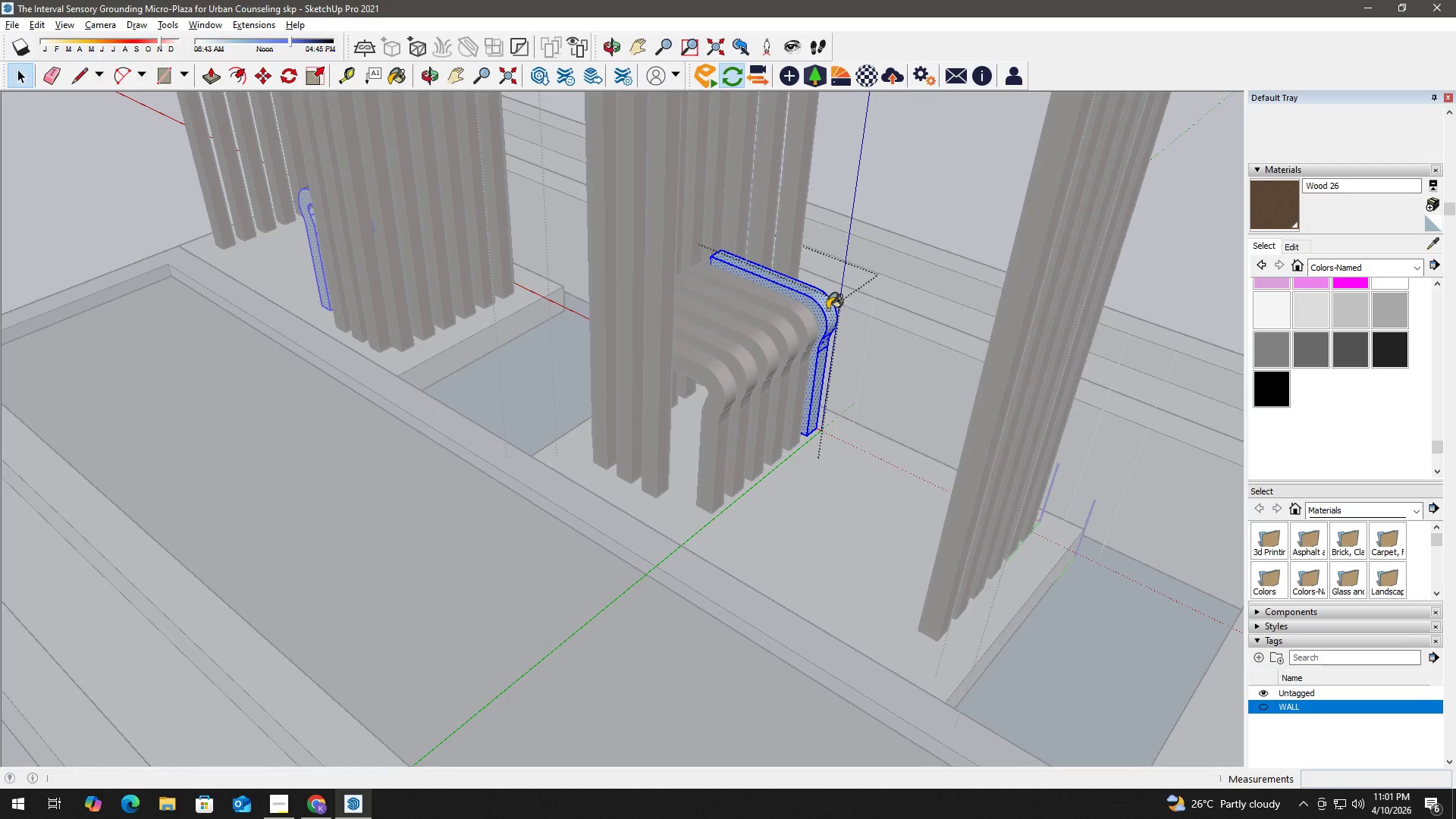 
triple_click([827, 309])
 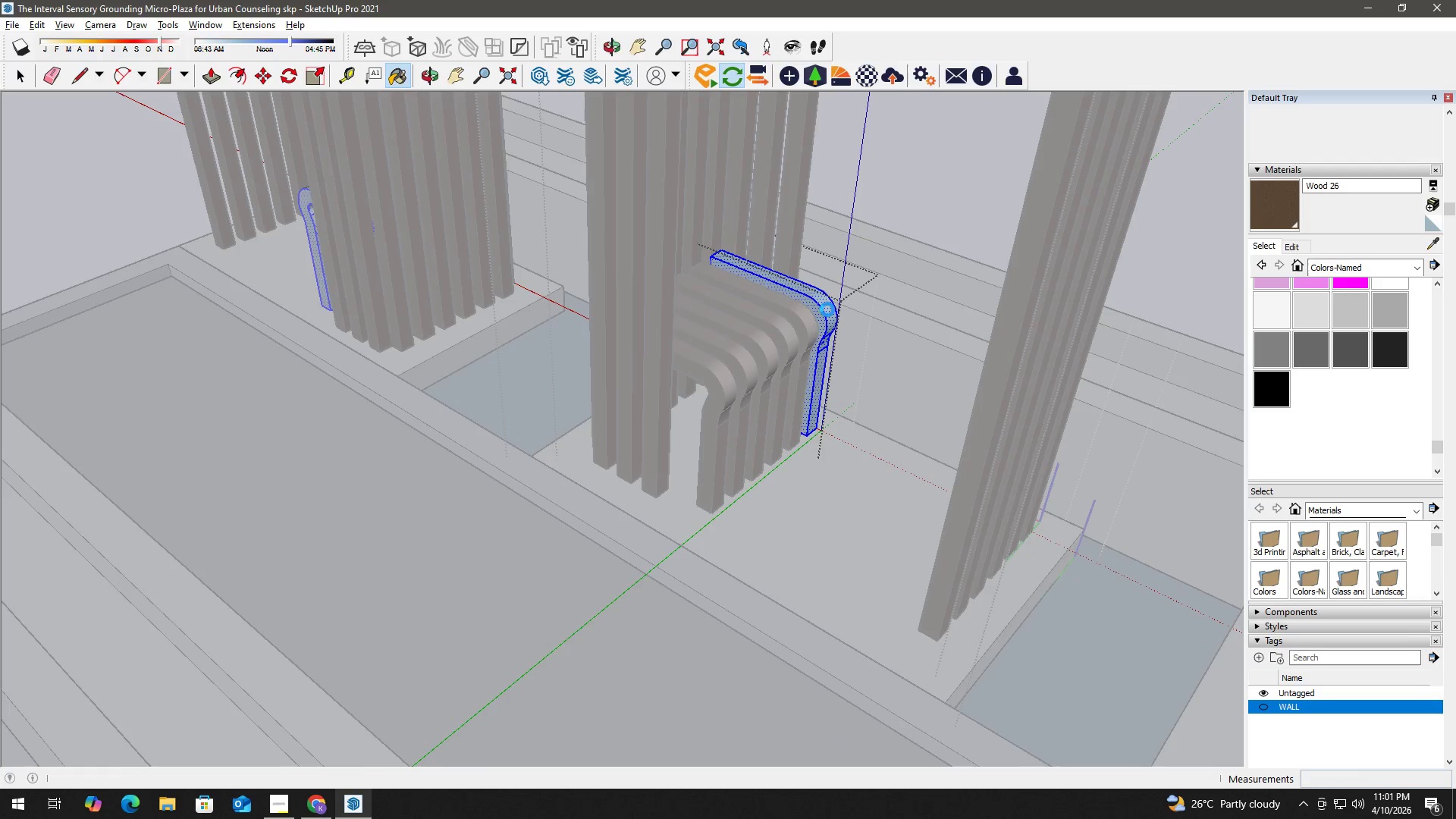 
triple_click([827, 309])
 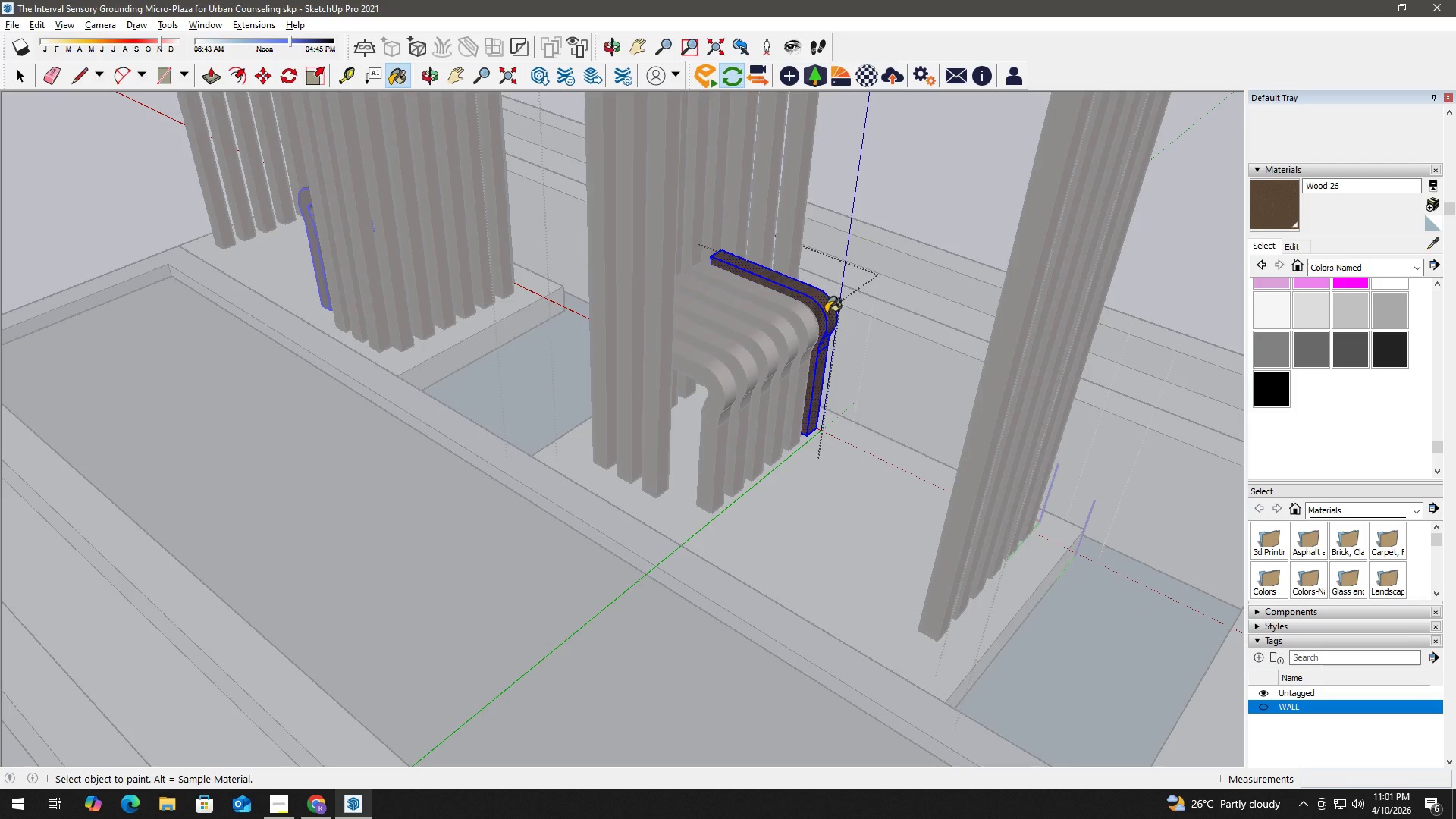 
wait(5.47)
 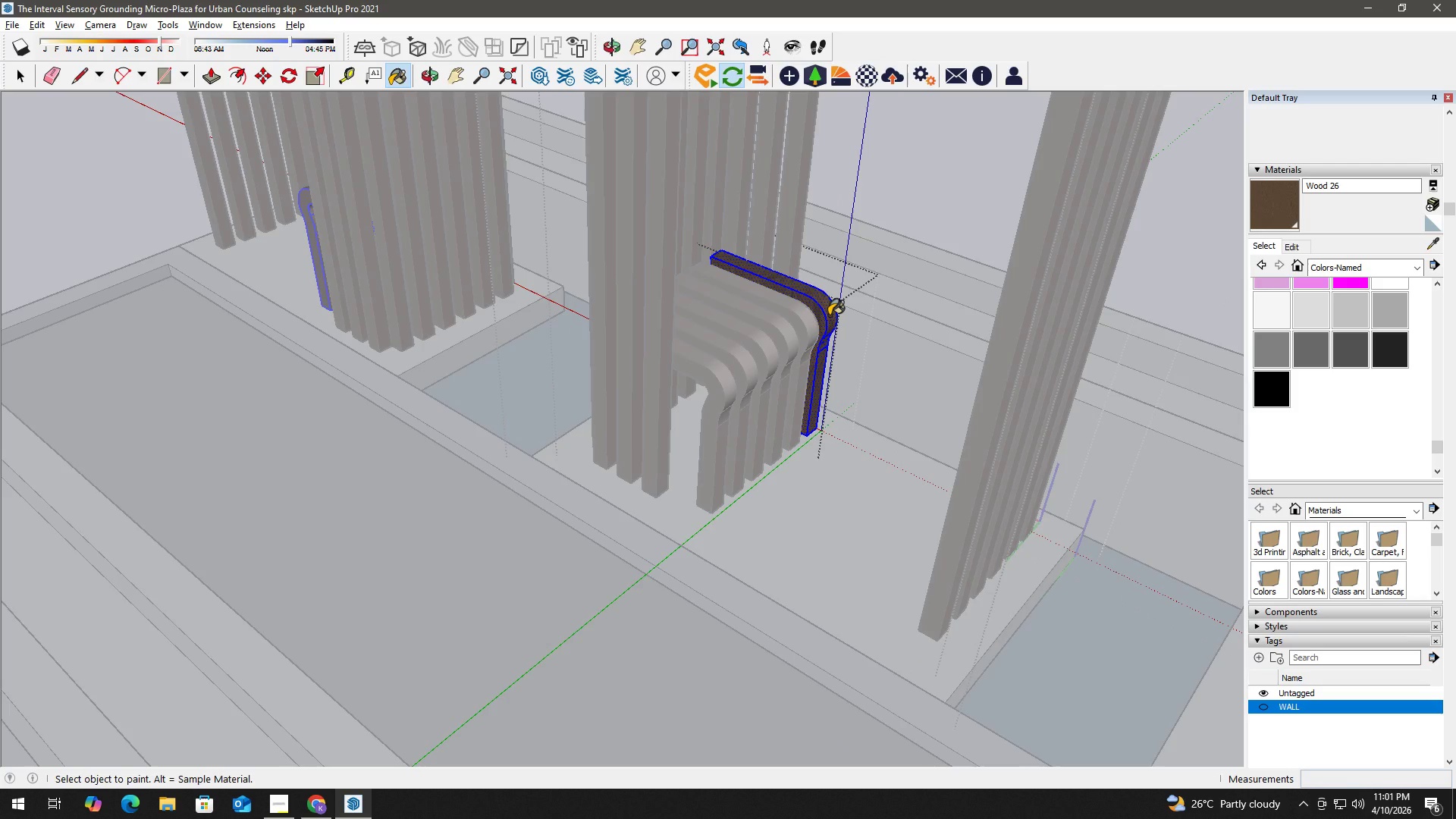 
key(Space)
 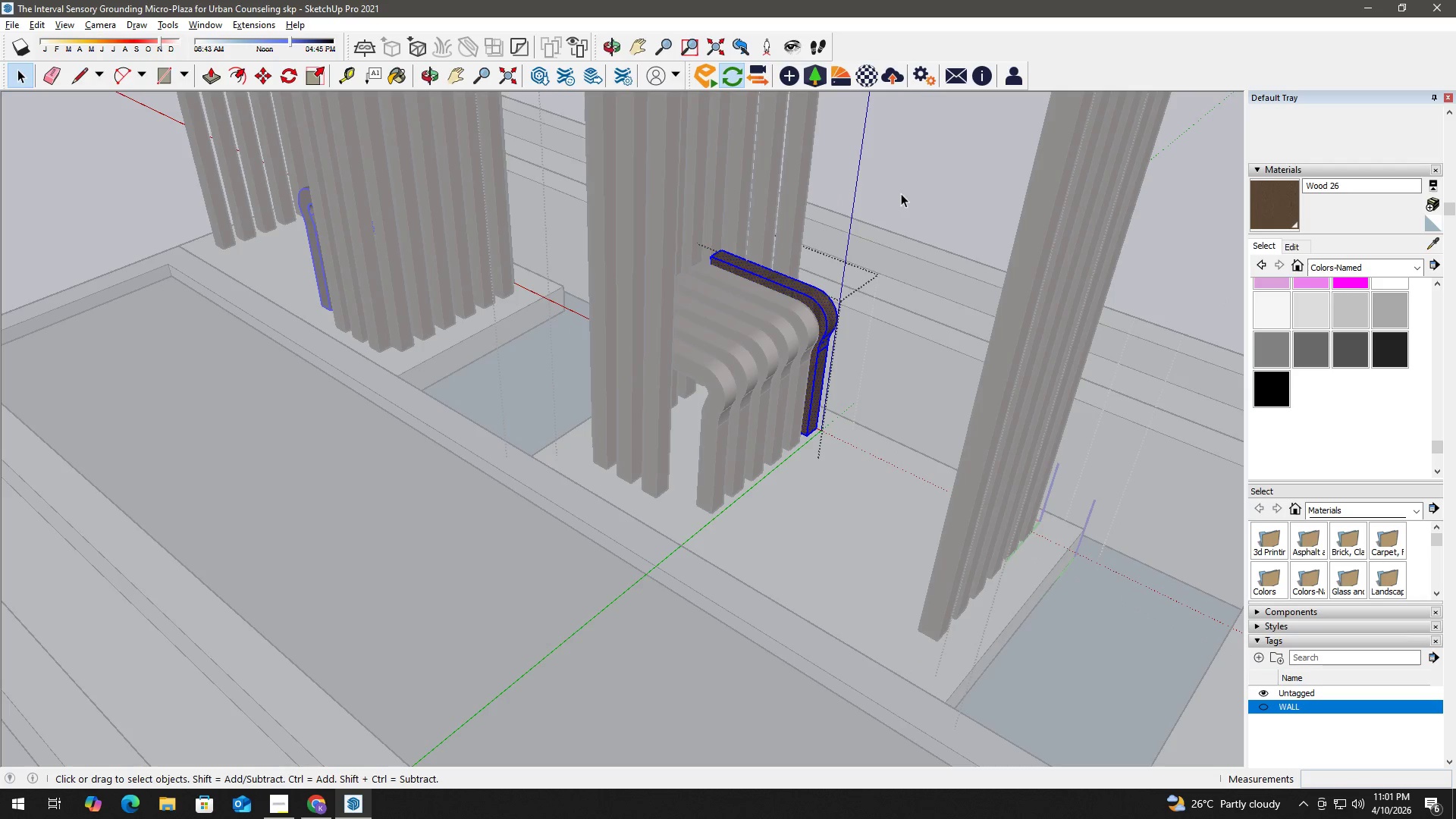 
left_click([901, 192])
 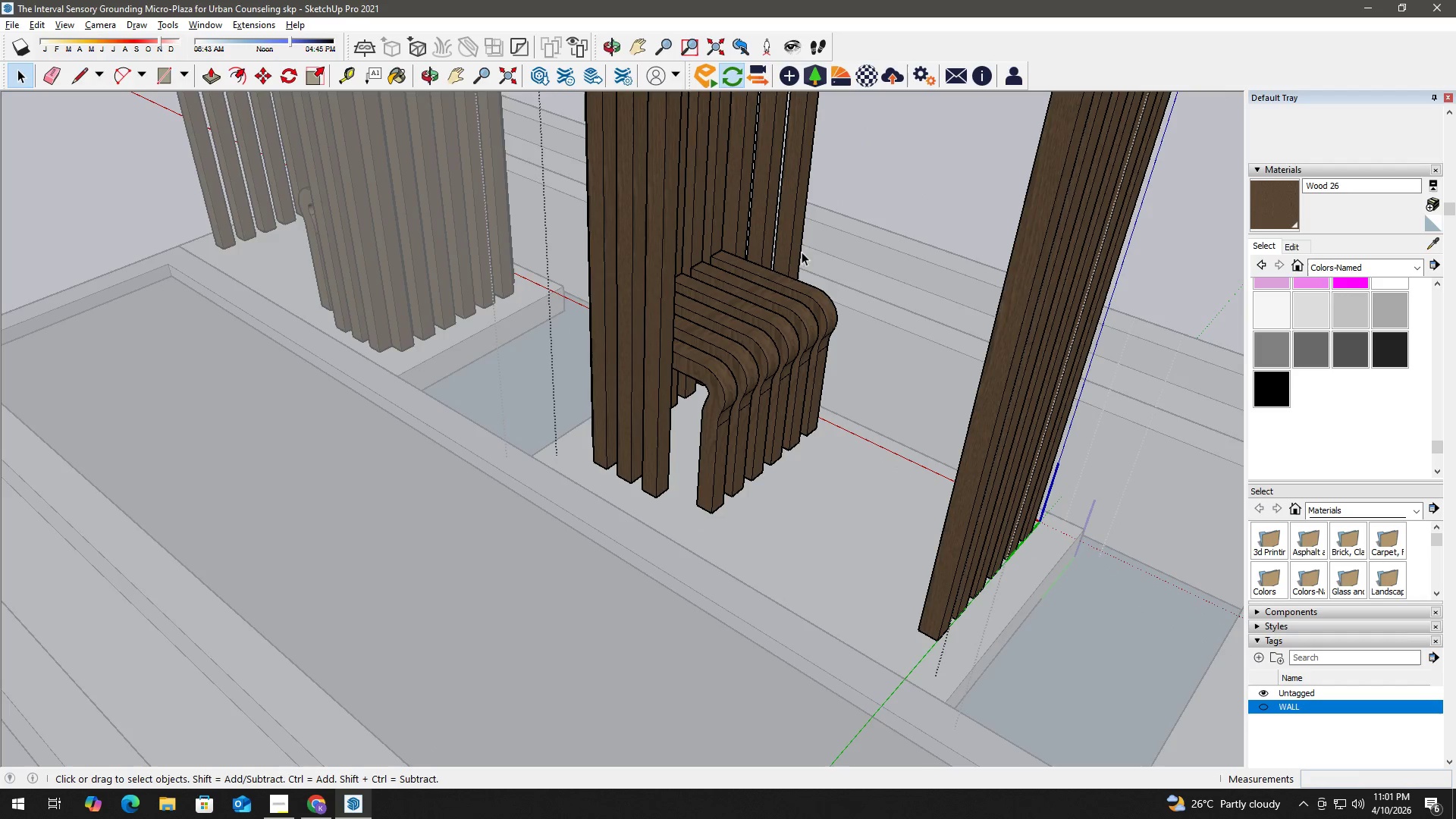 
key(Escape)
 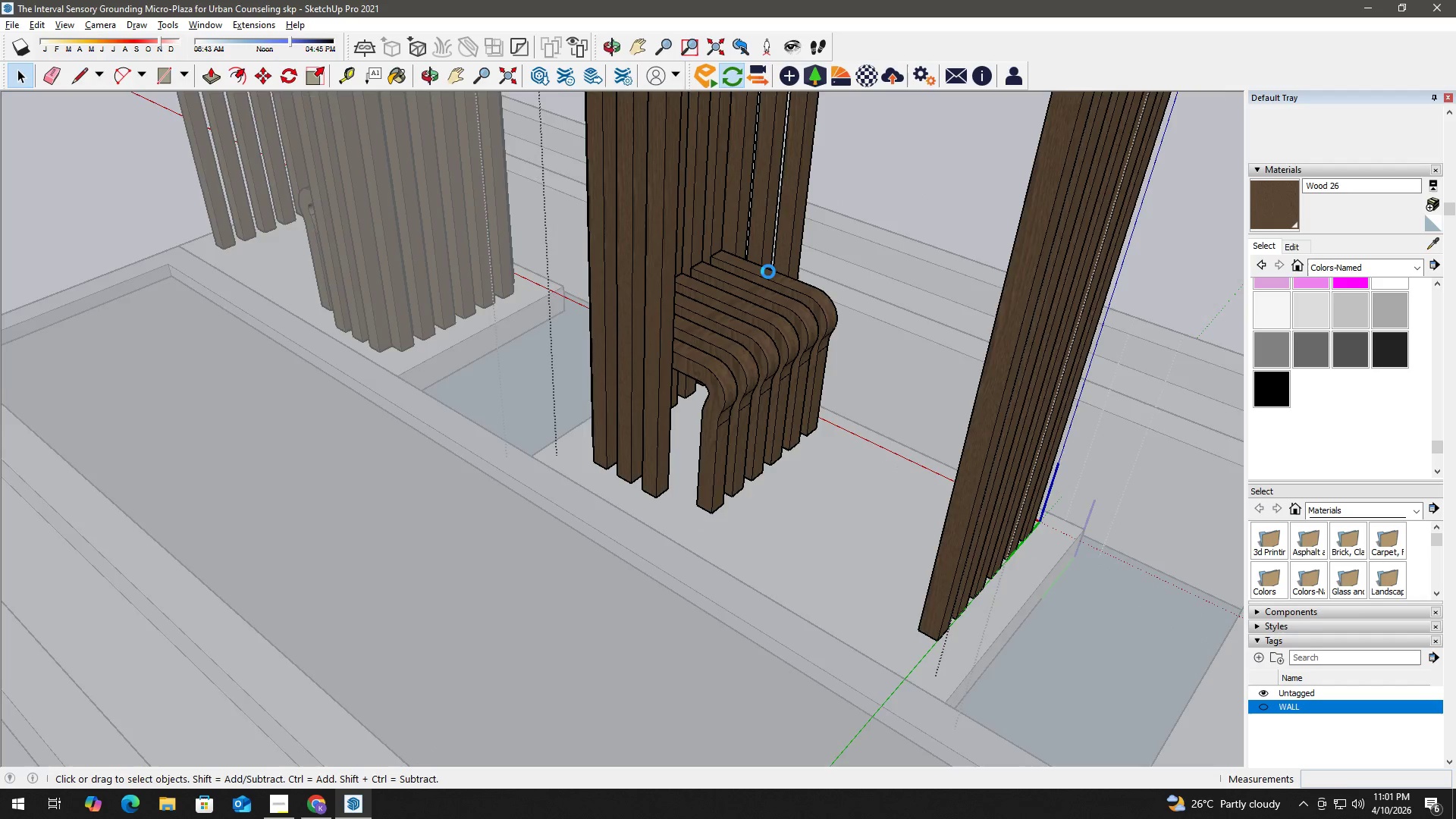 
scroll: coordinate [764, 285], scroll_direction: down, amount: 3.0
 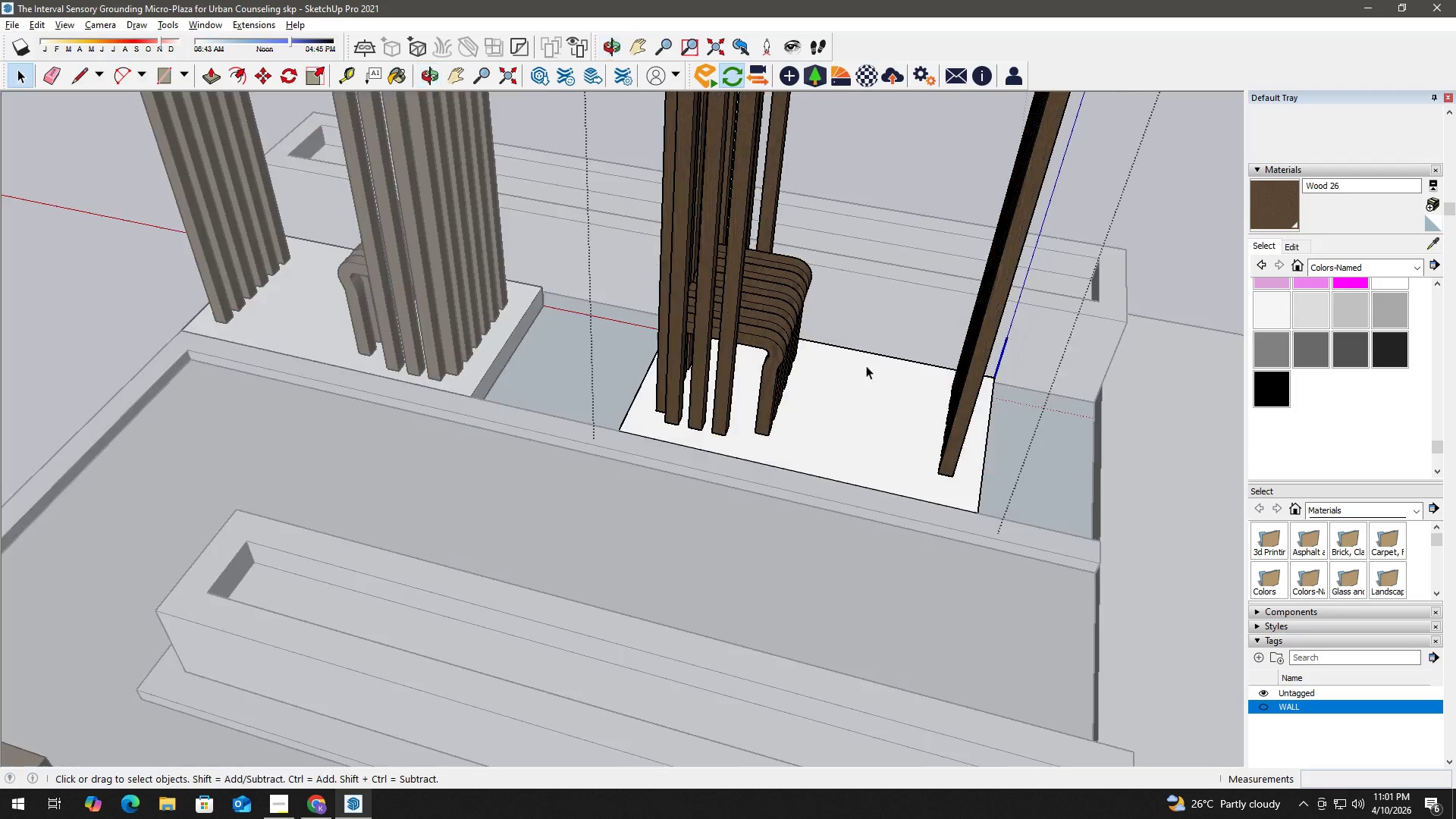 
key(Escape)
 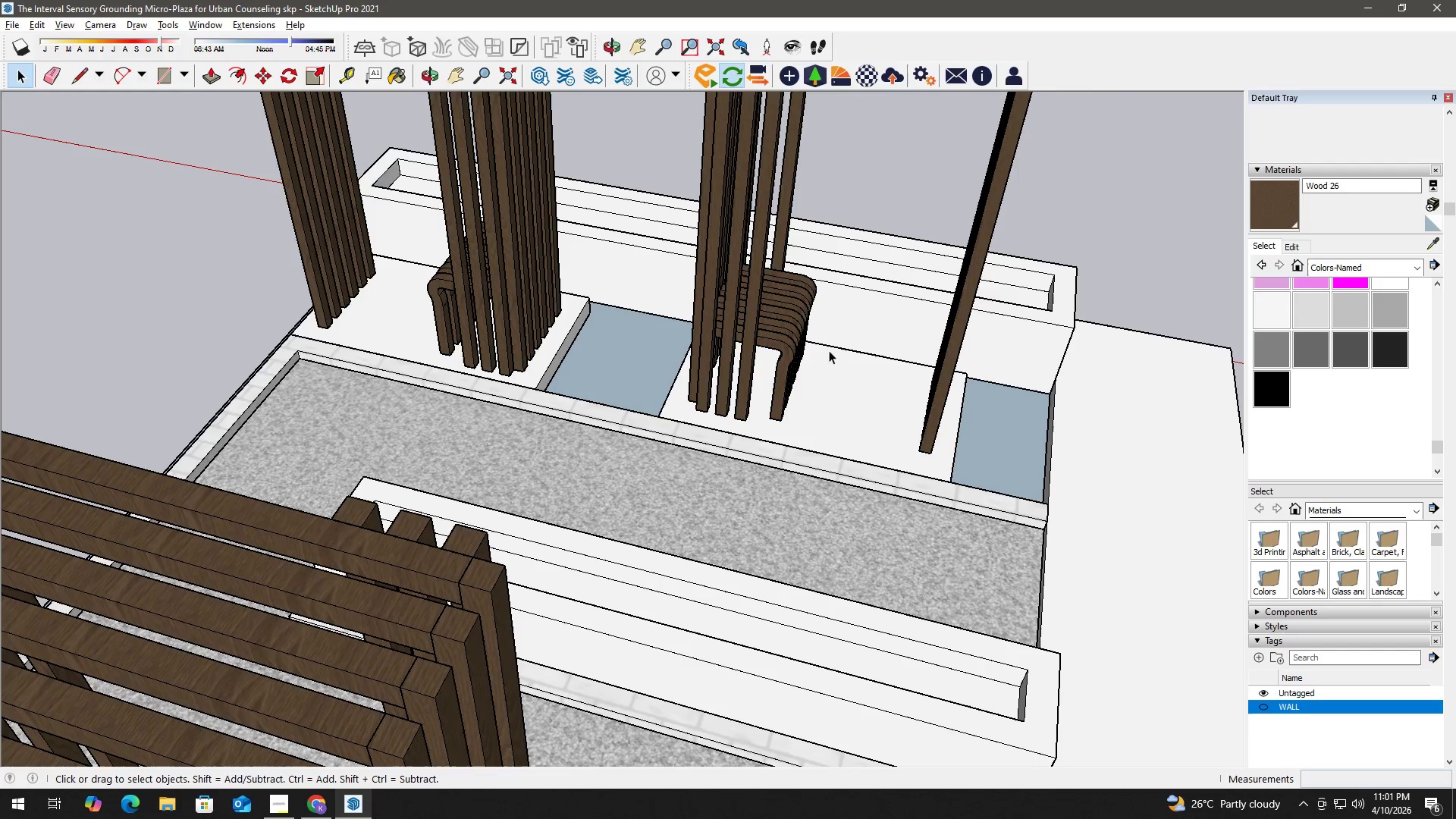 
key(Escape)
 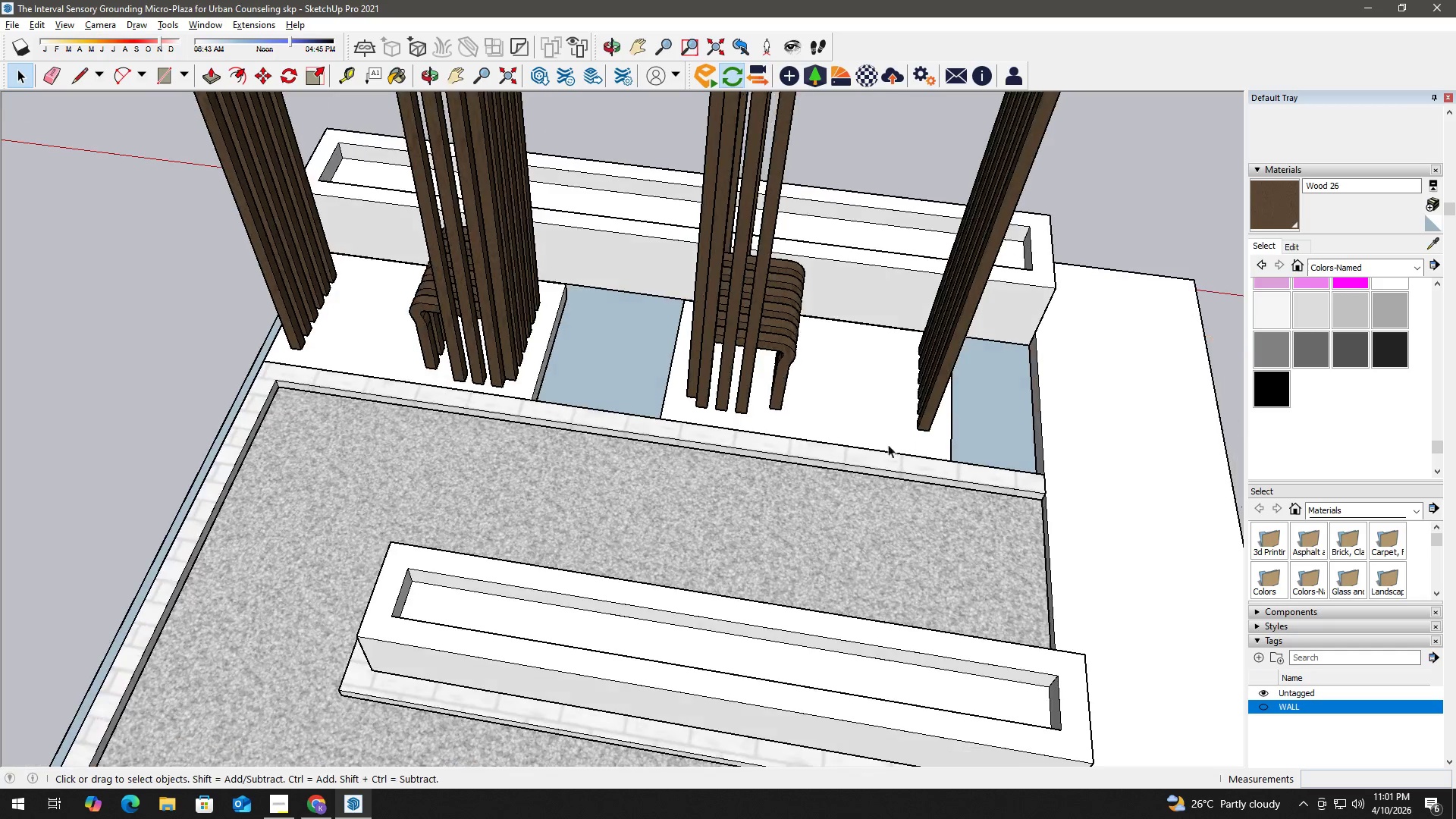 
scroll: coordinate [837, 354], scroll_direction: down, amount: 2.0
 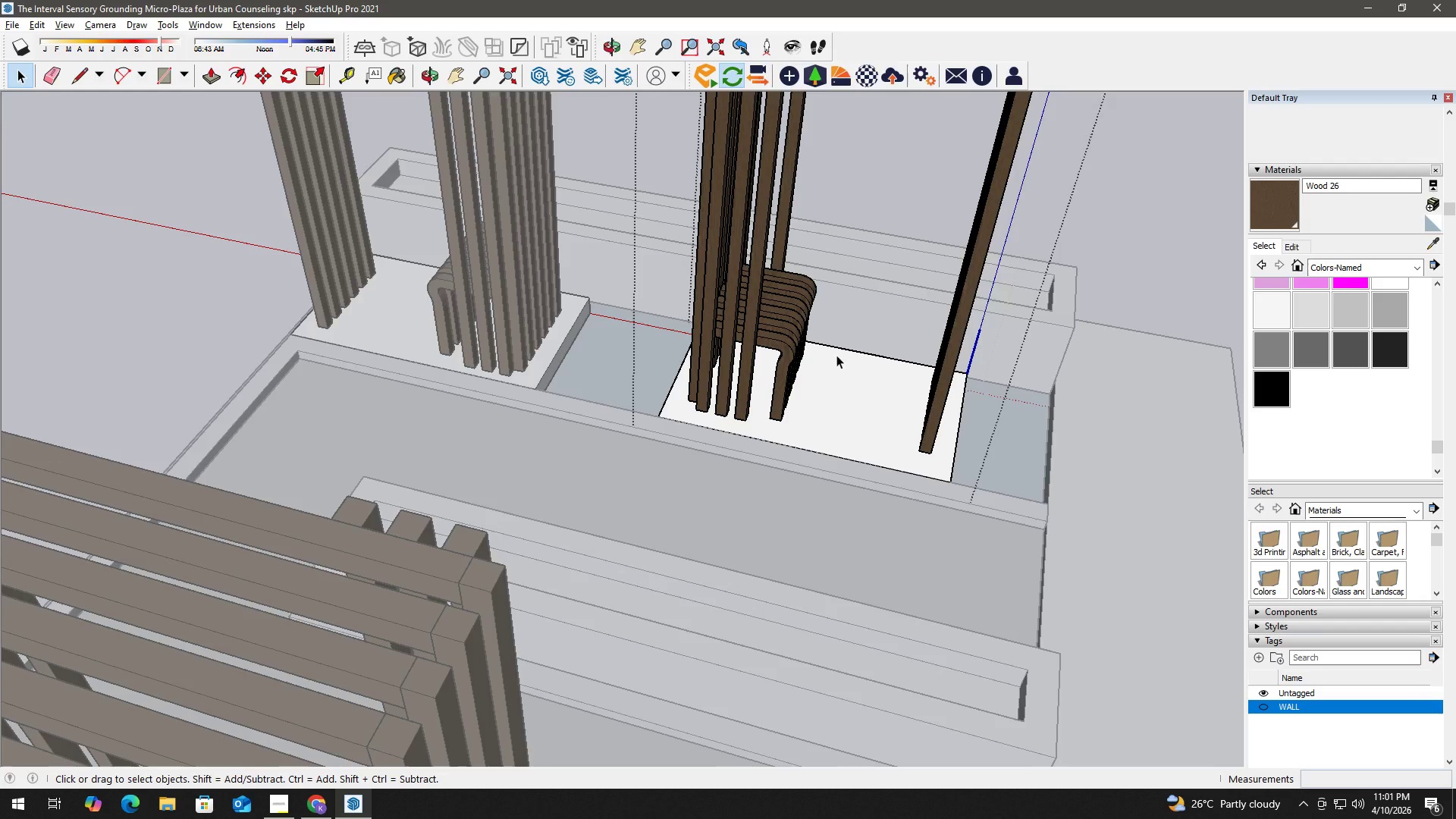 
scroll: coordinate [833, 422], scroll_direction: up, amount: 2.0
 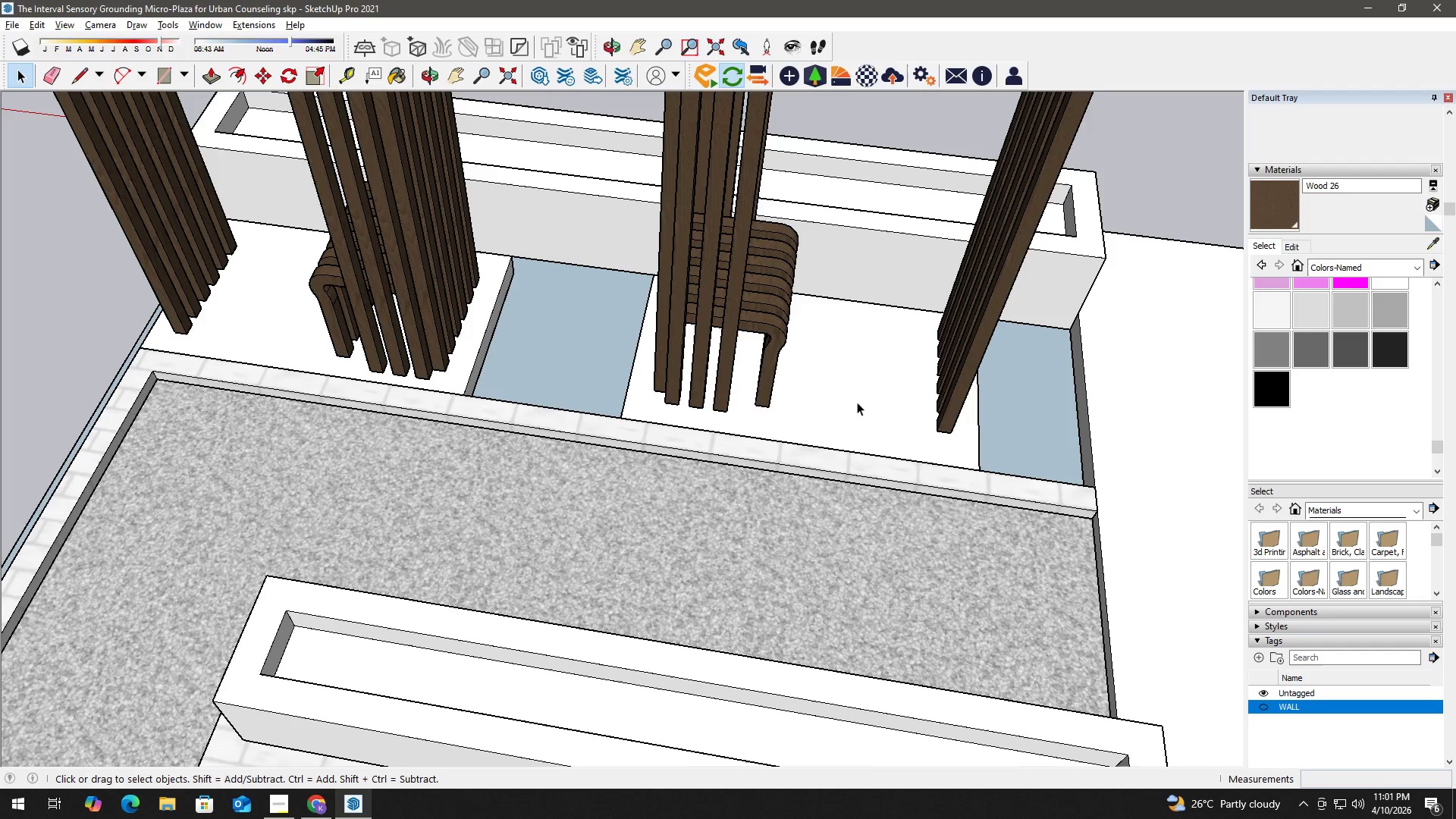 
wait(5.95)
 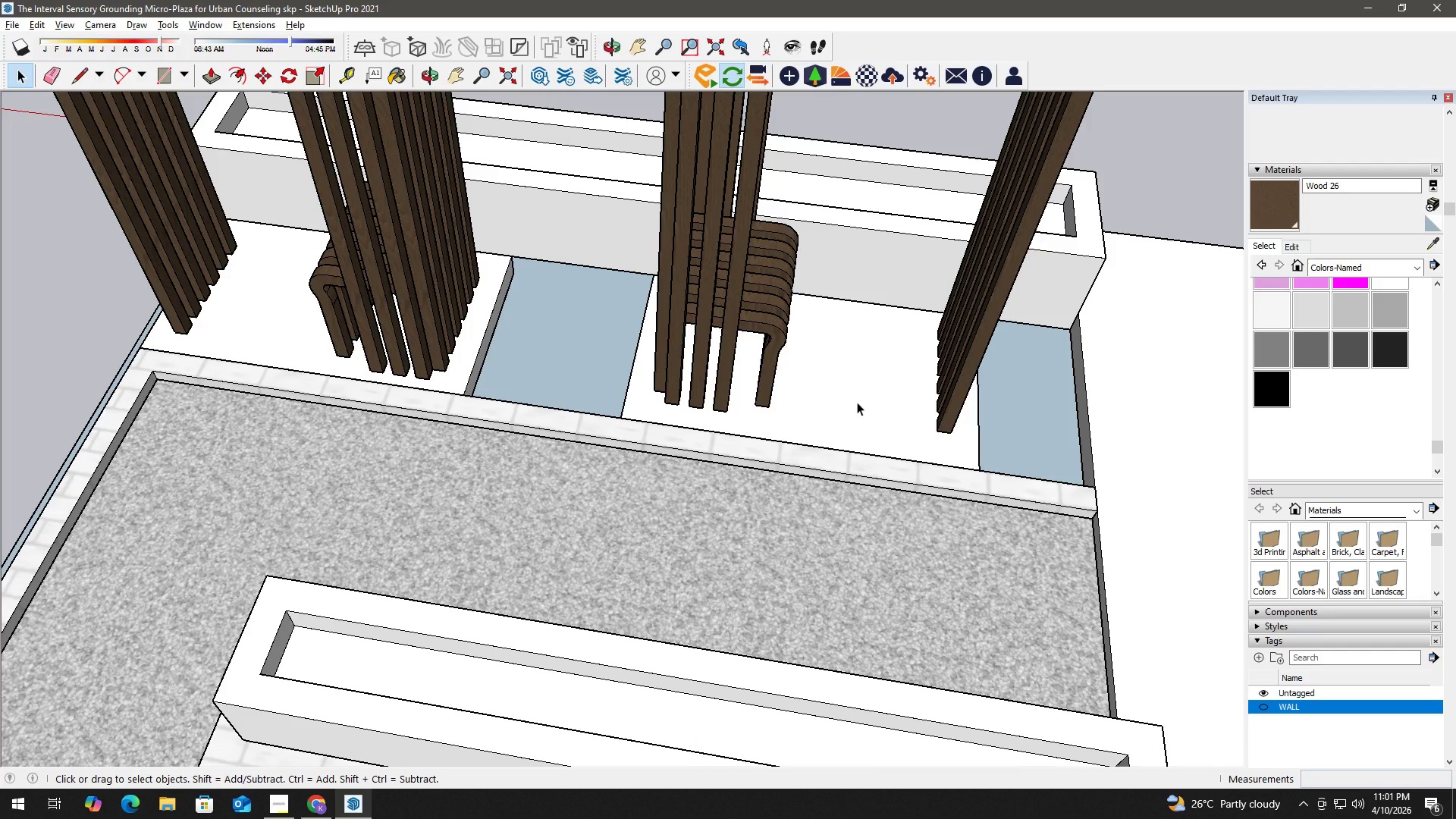 
left_click([822, 390])
 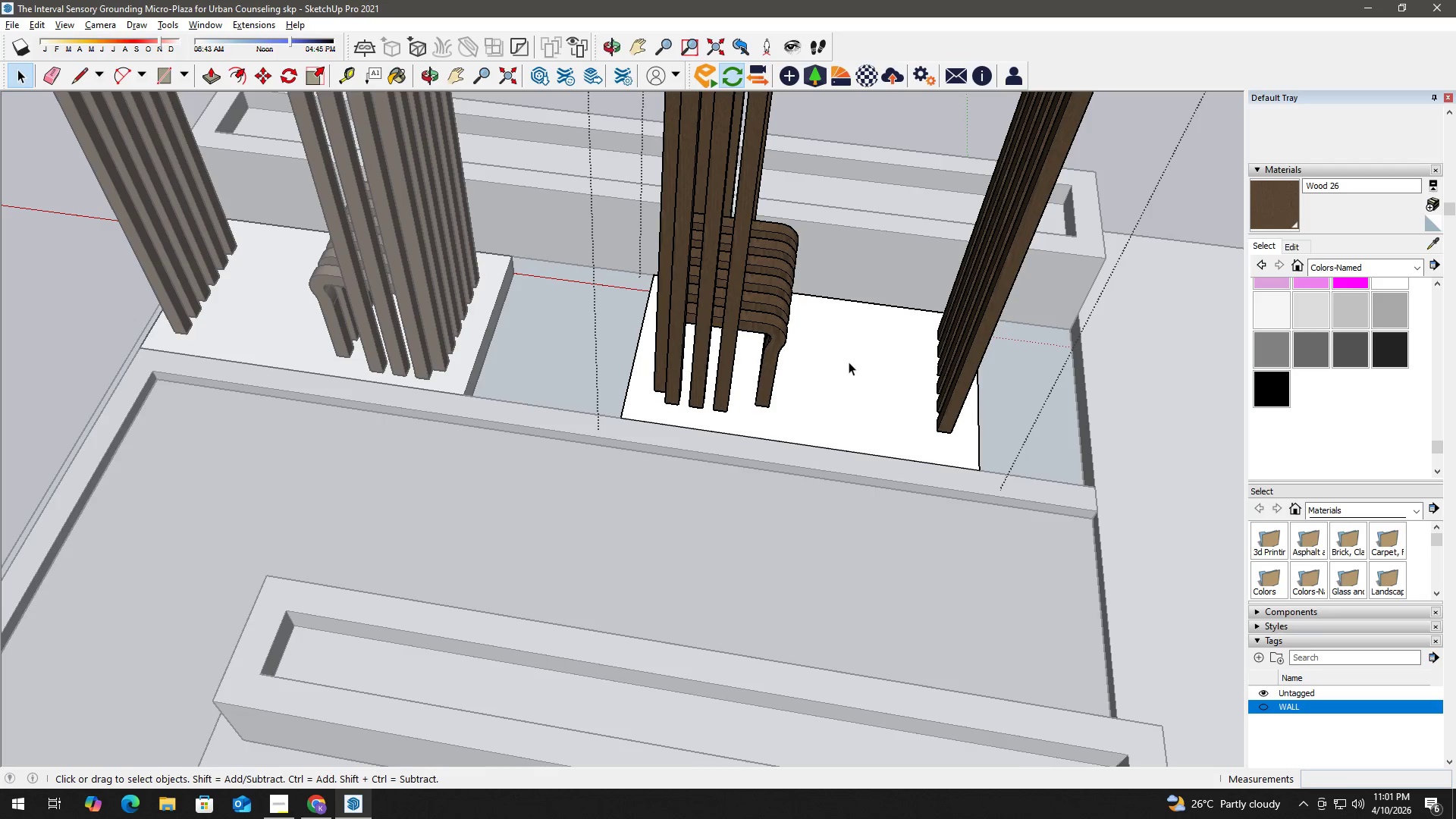 
scroll: coordinate [846, 370], scroll_direction: down, amount: 3.0
 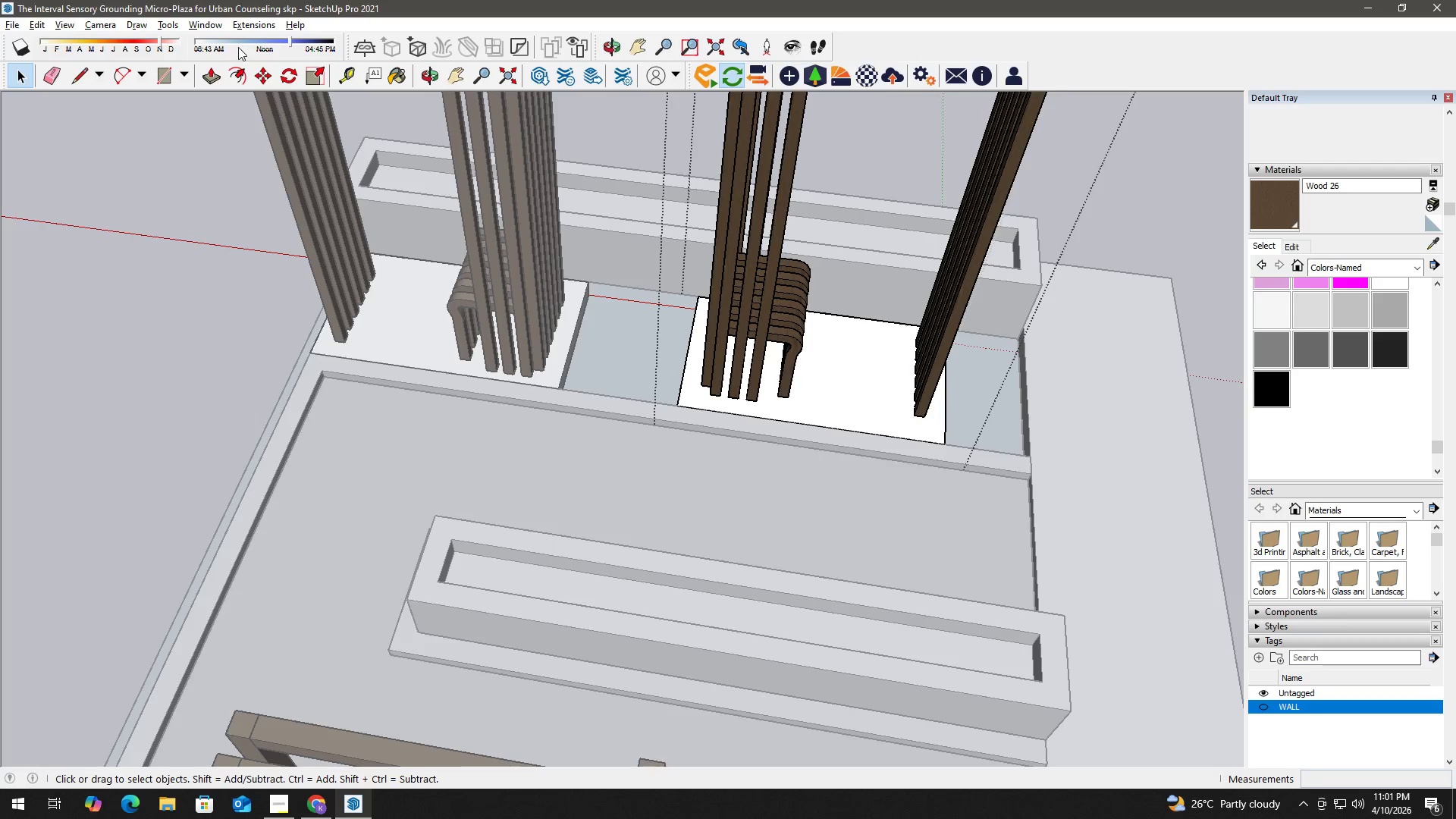 
left_click([234, 22])
 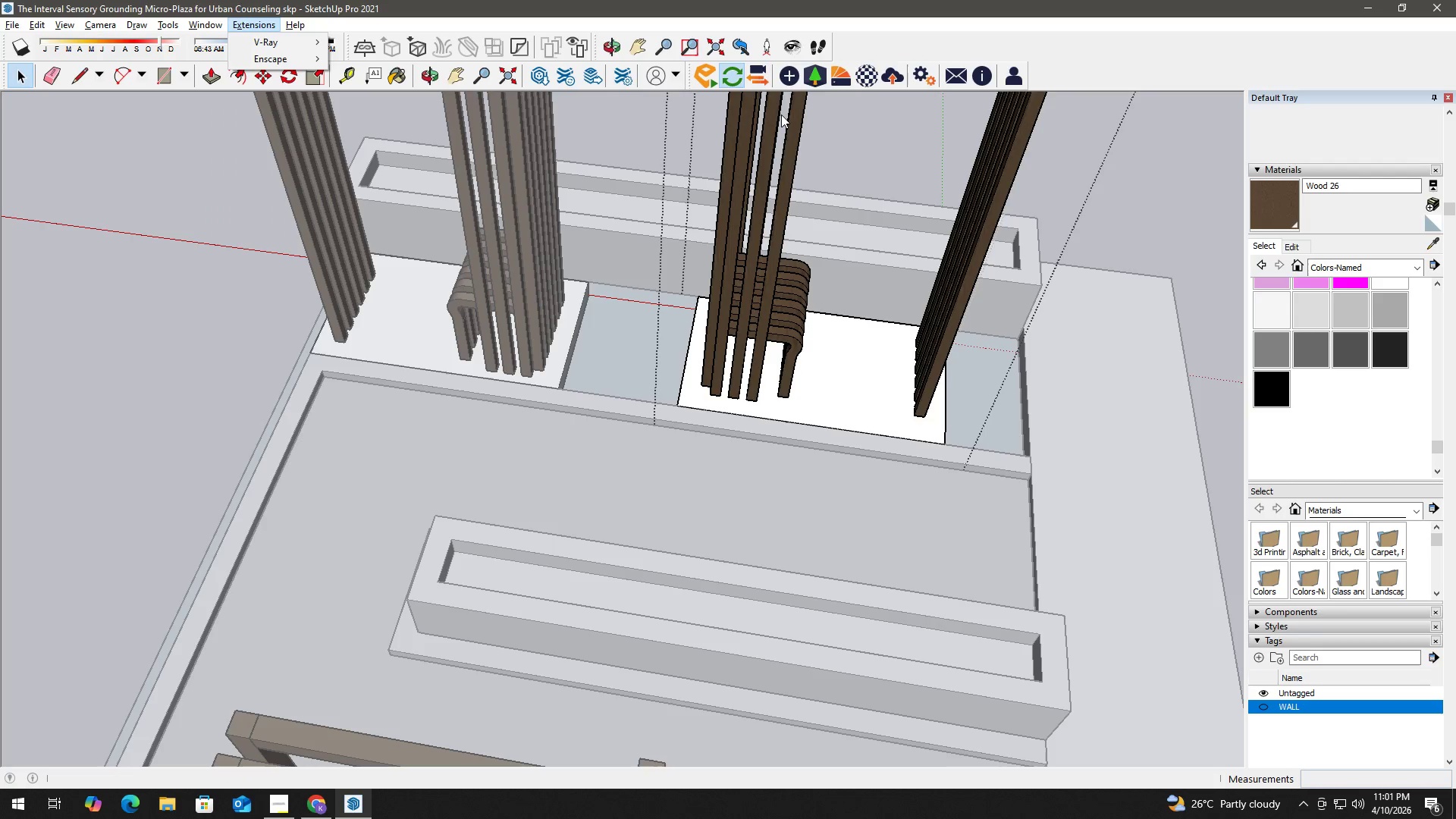 
left_click([844, 74])
 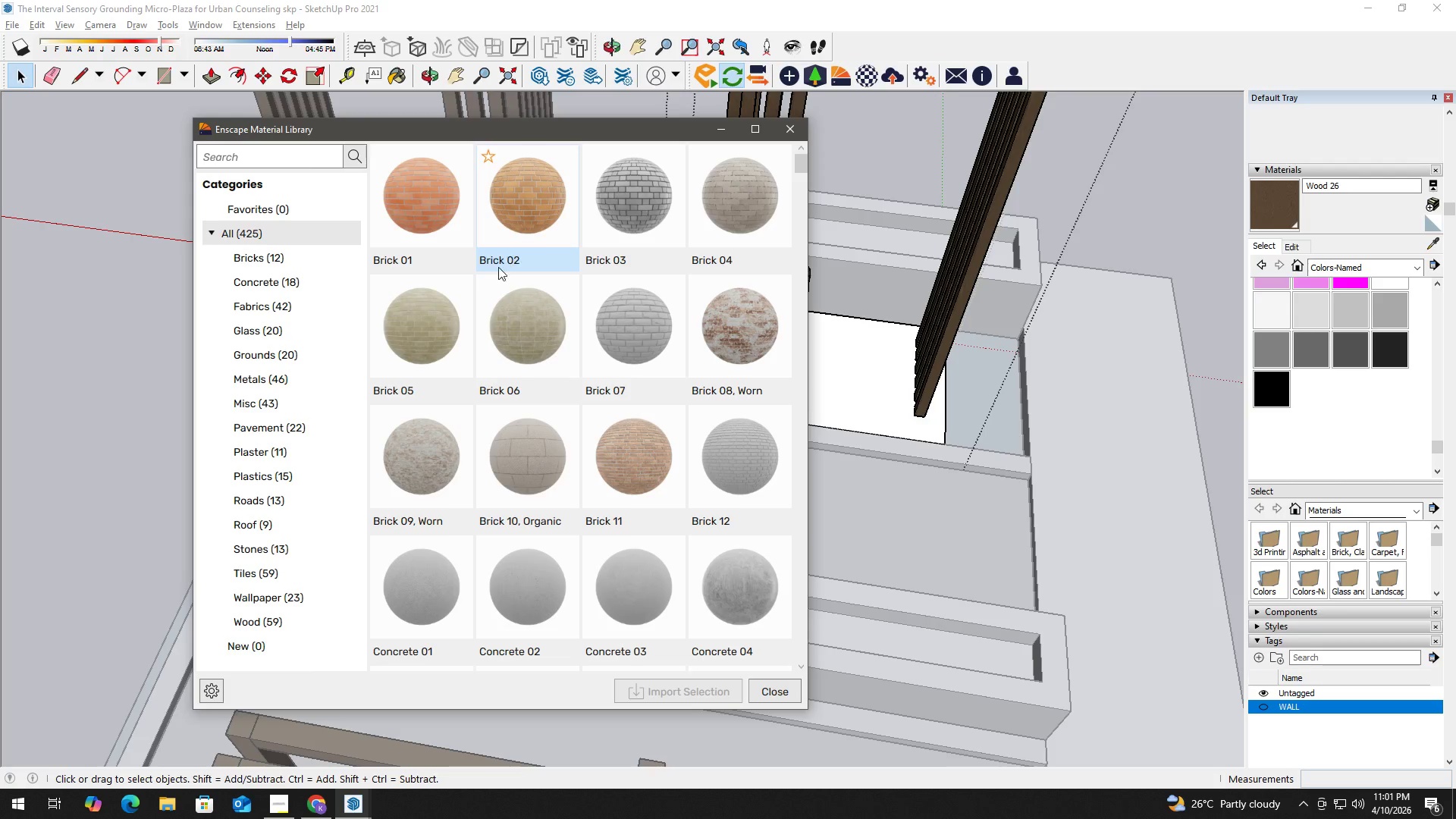 
scroll: coordinate [756, 475], scroll_direction: down, amount: 4.0
 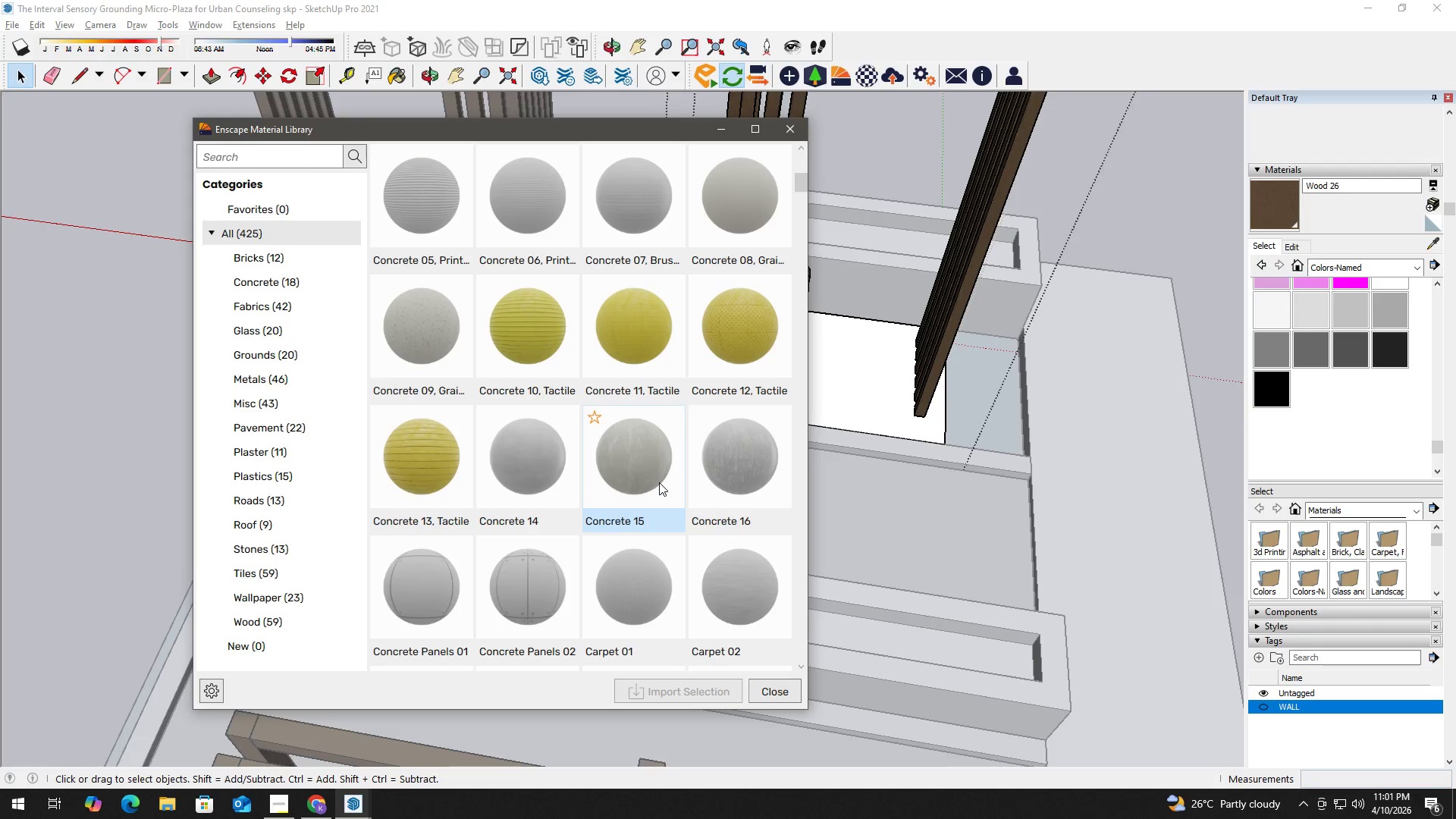 
left_click([651, 471])
 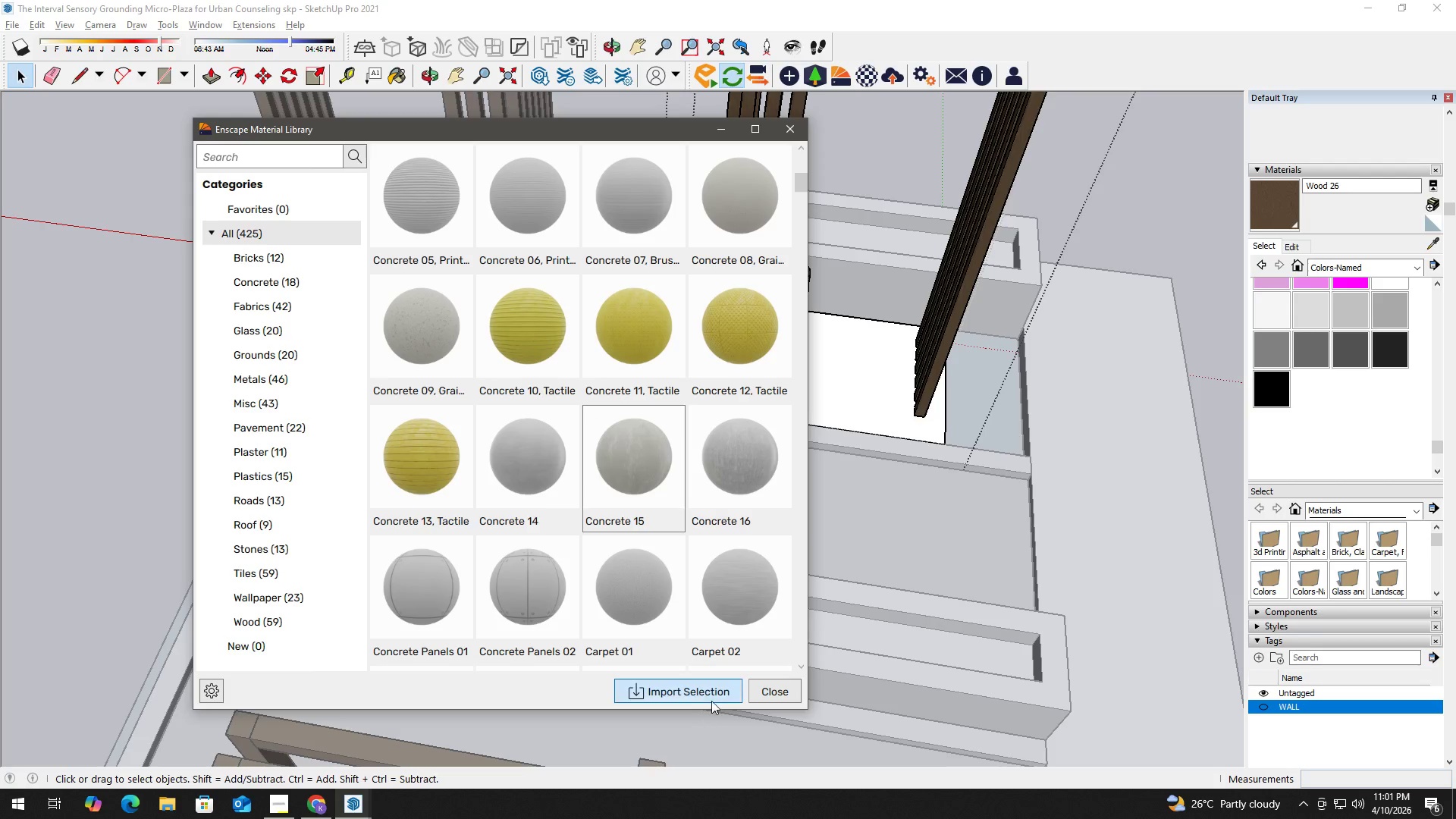 
left_click([709, 686])
 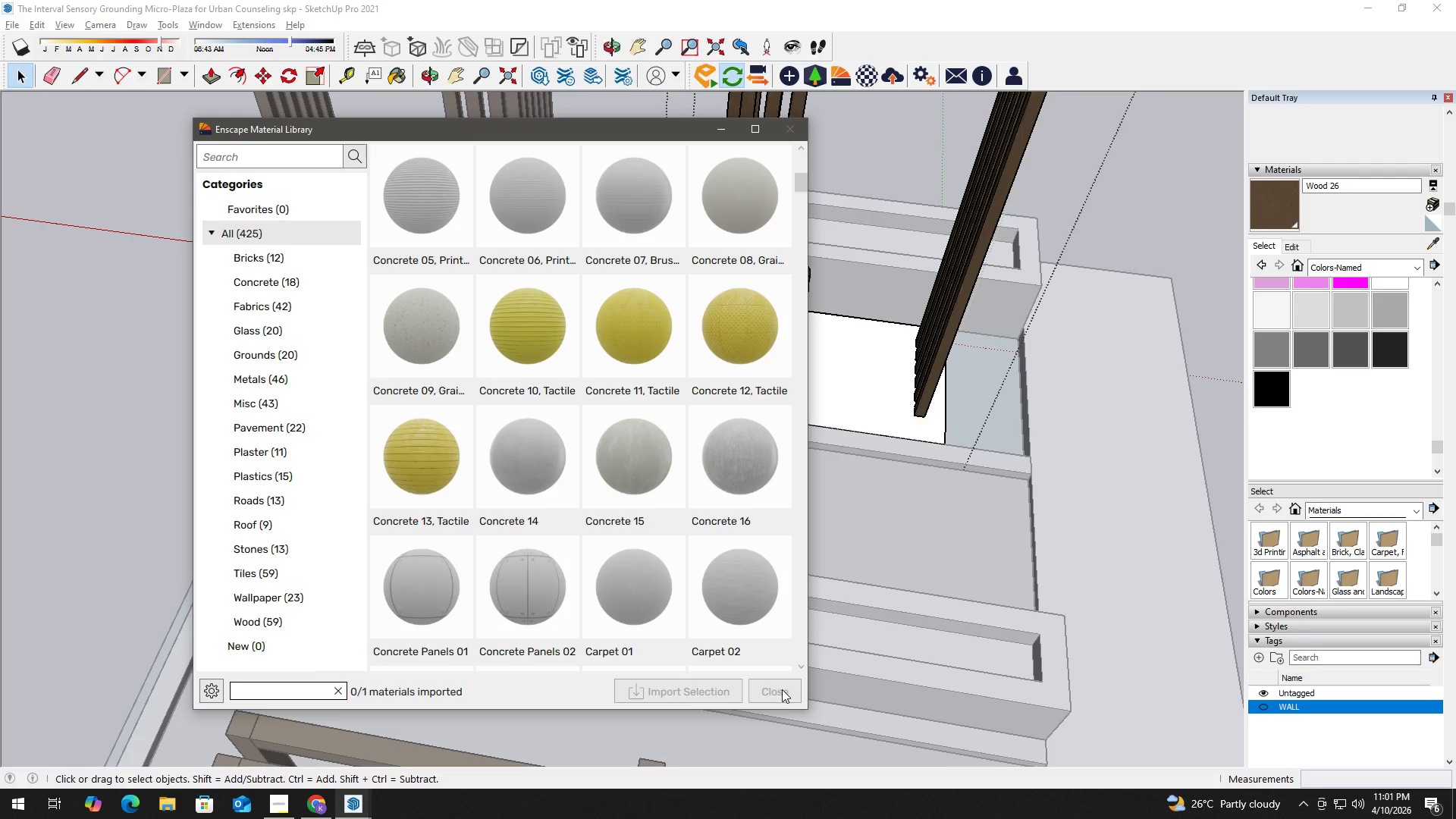 
left_click([780, 690])
 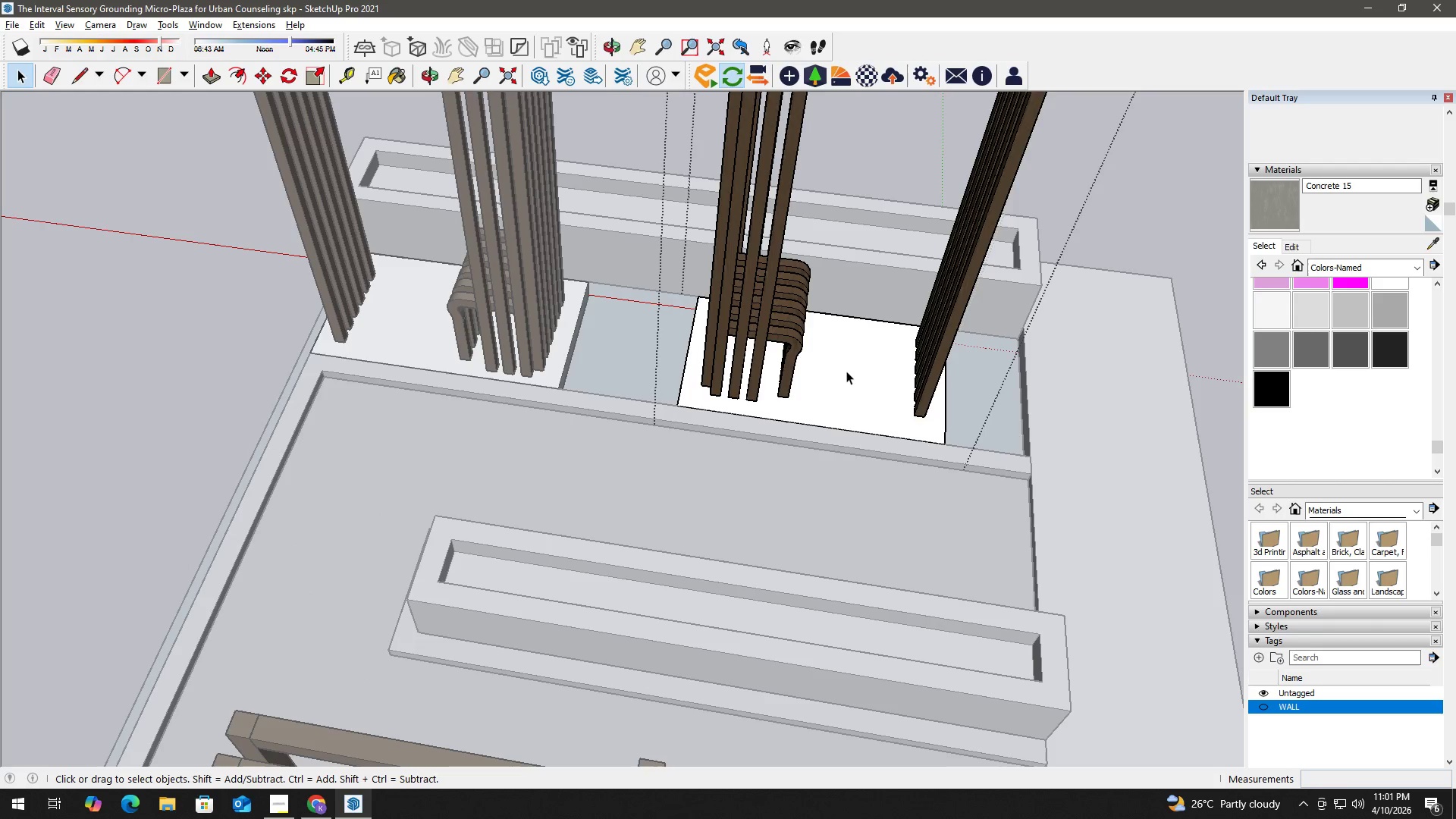 
double_click([846, 371])
 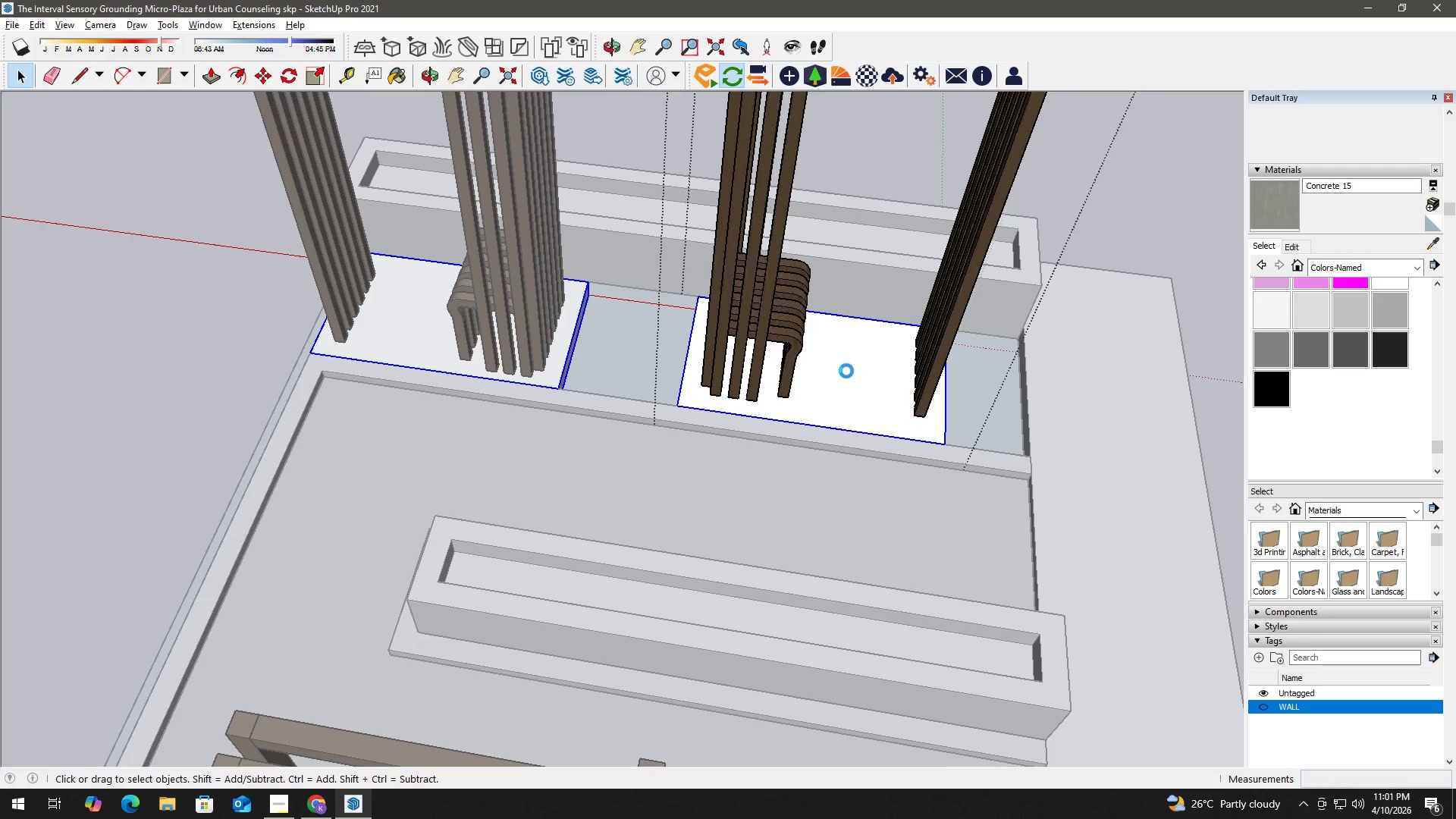 
triple_click([846, 371])
 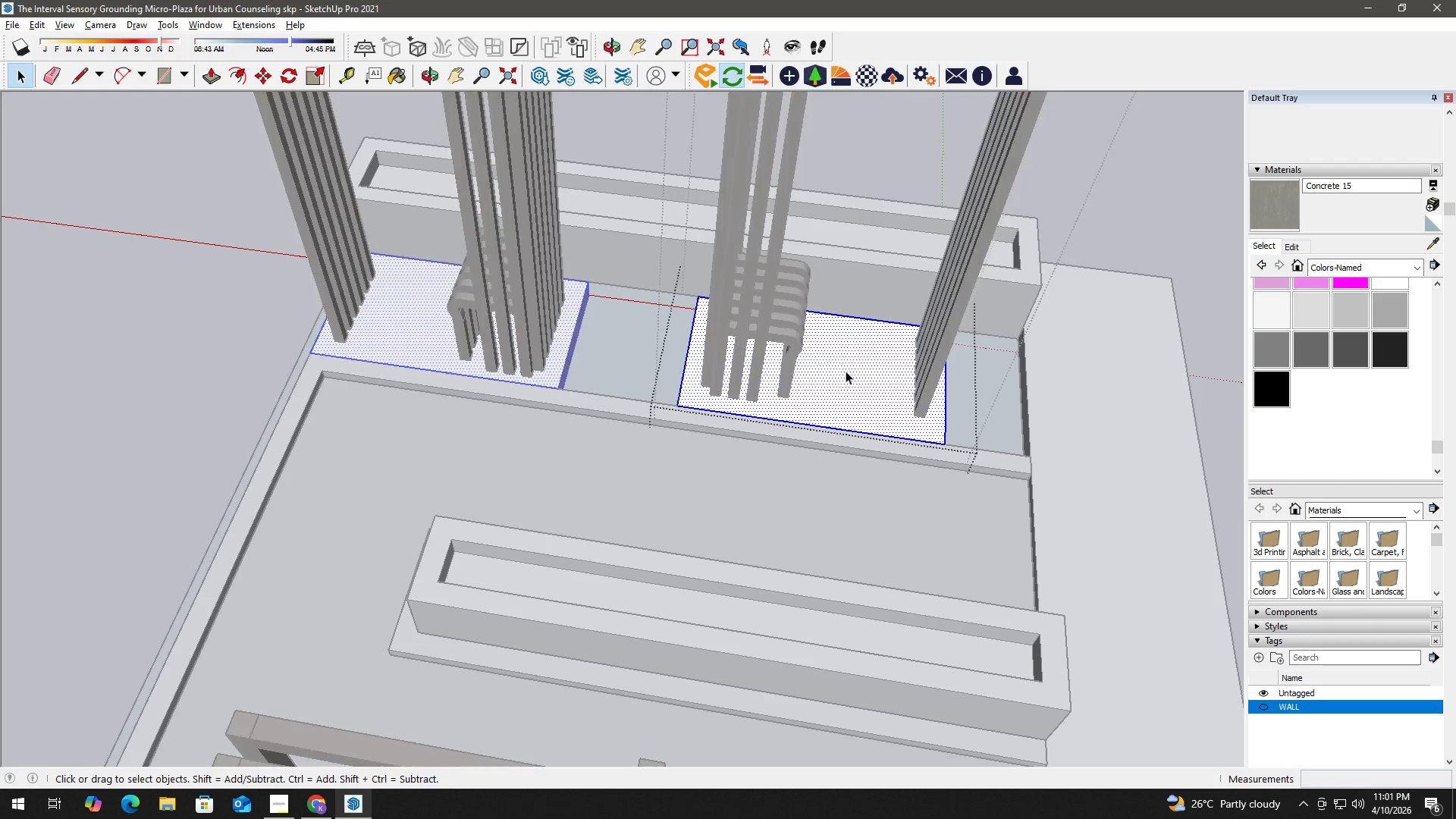 
triple_click([846, 371])
 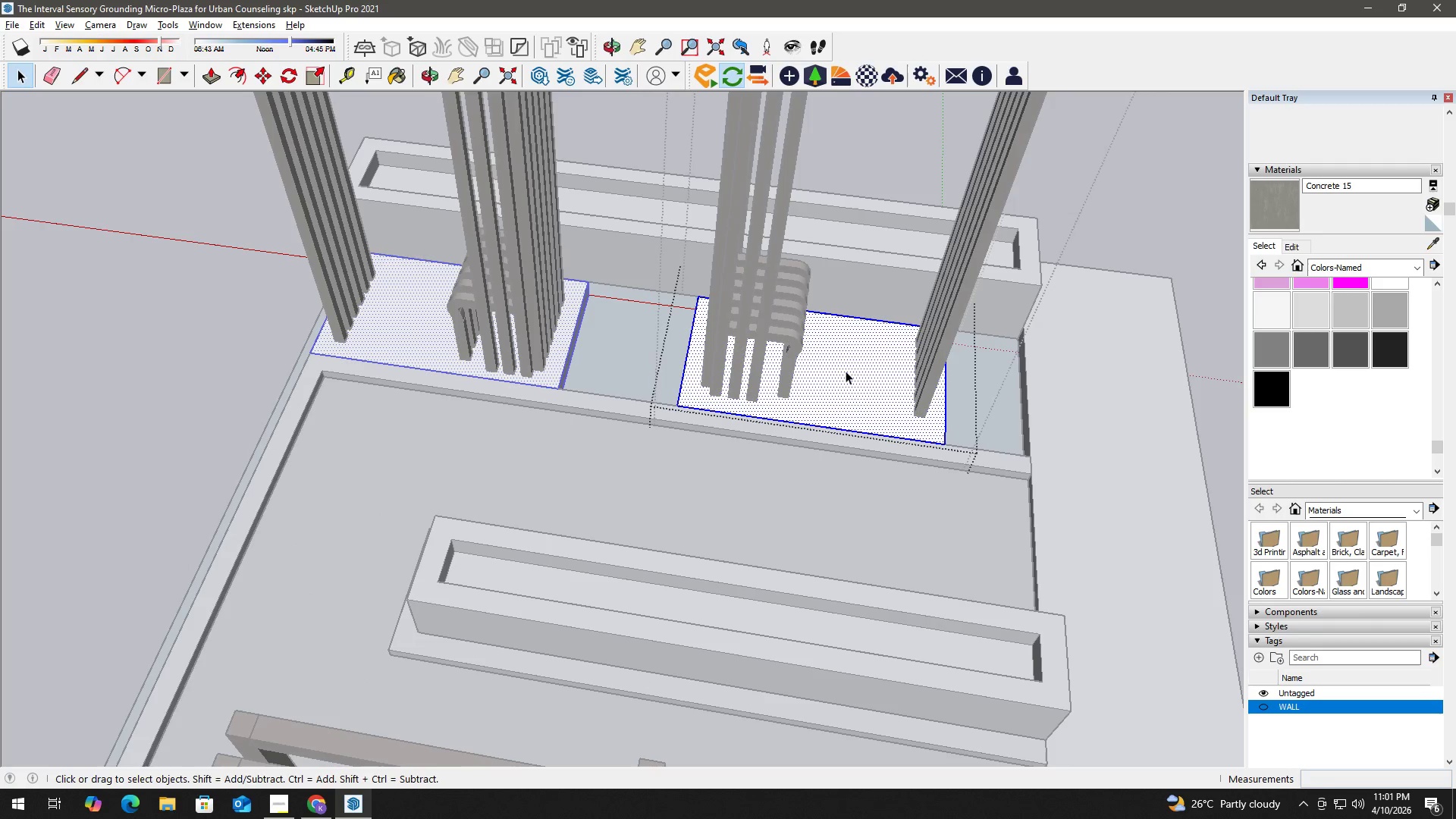 
key(B)
 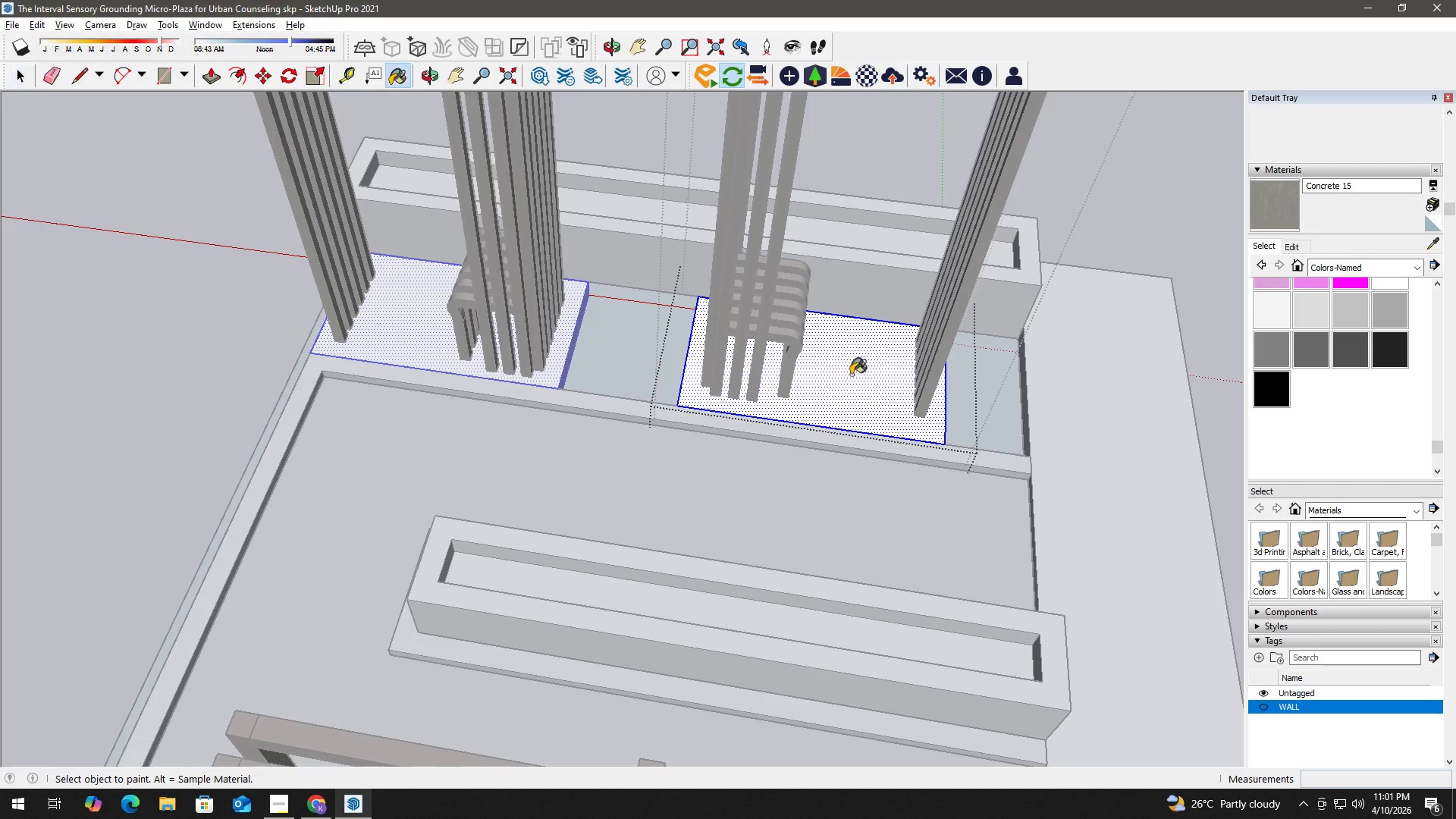 
triple_click([851, 375])
 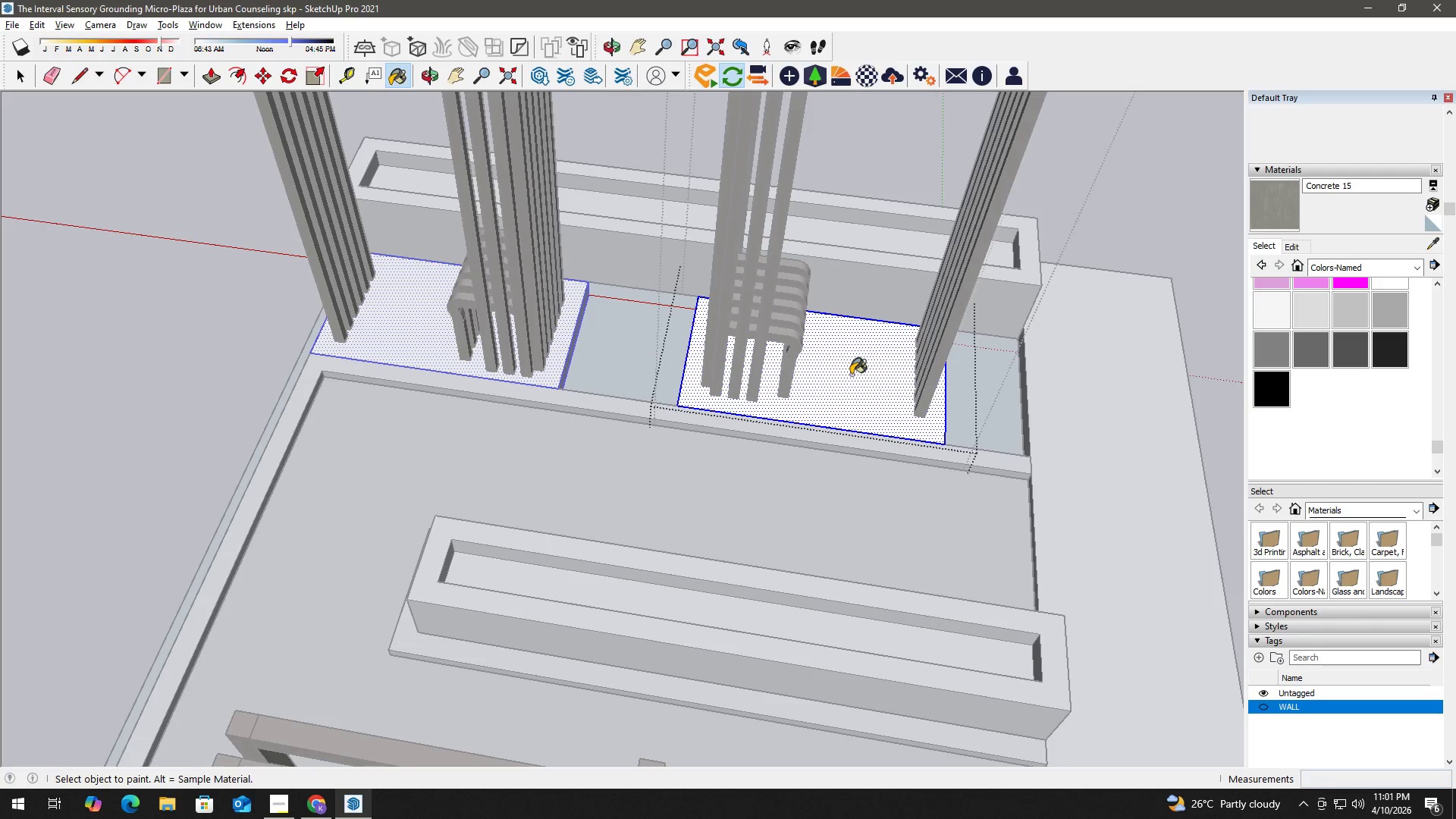 
triple_click([851, 375])
 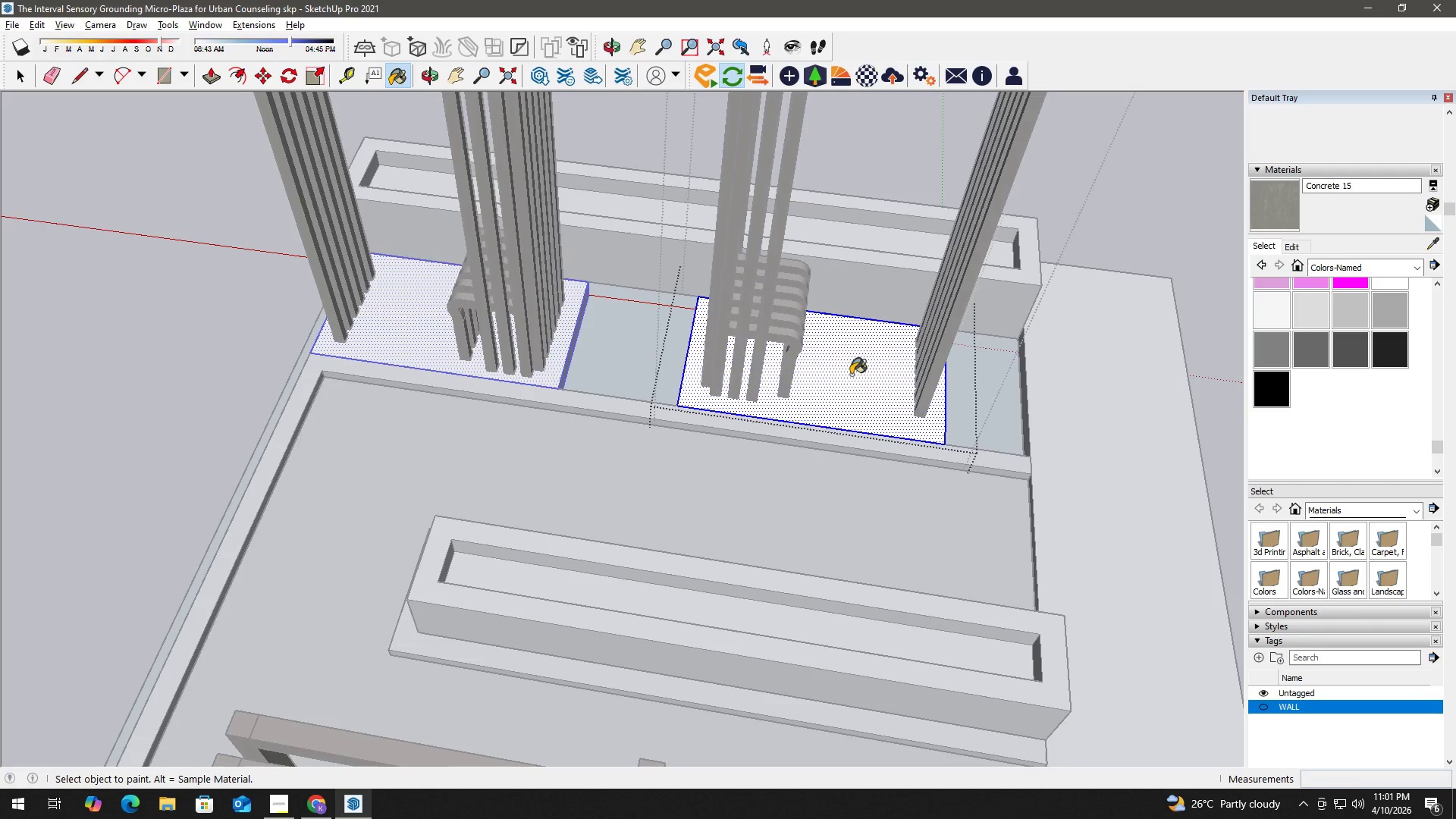 
triple_click([851, 375])
 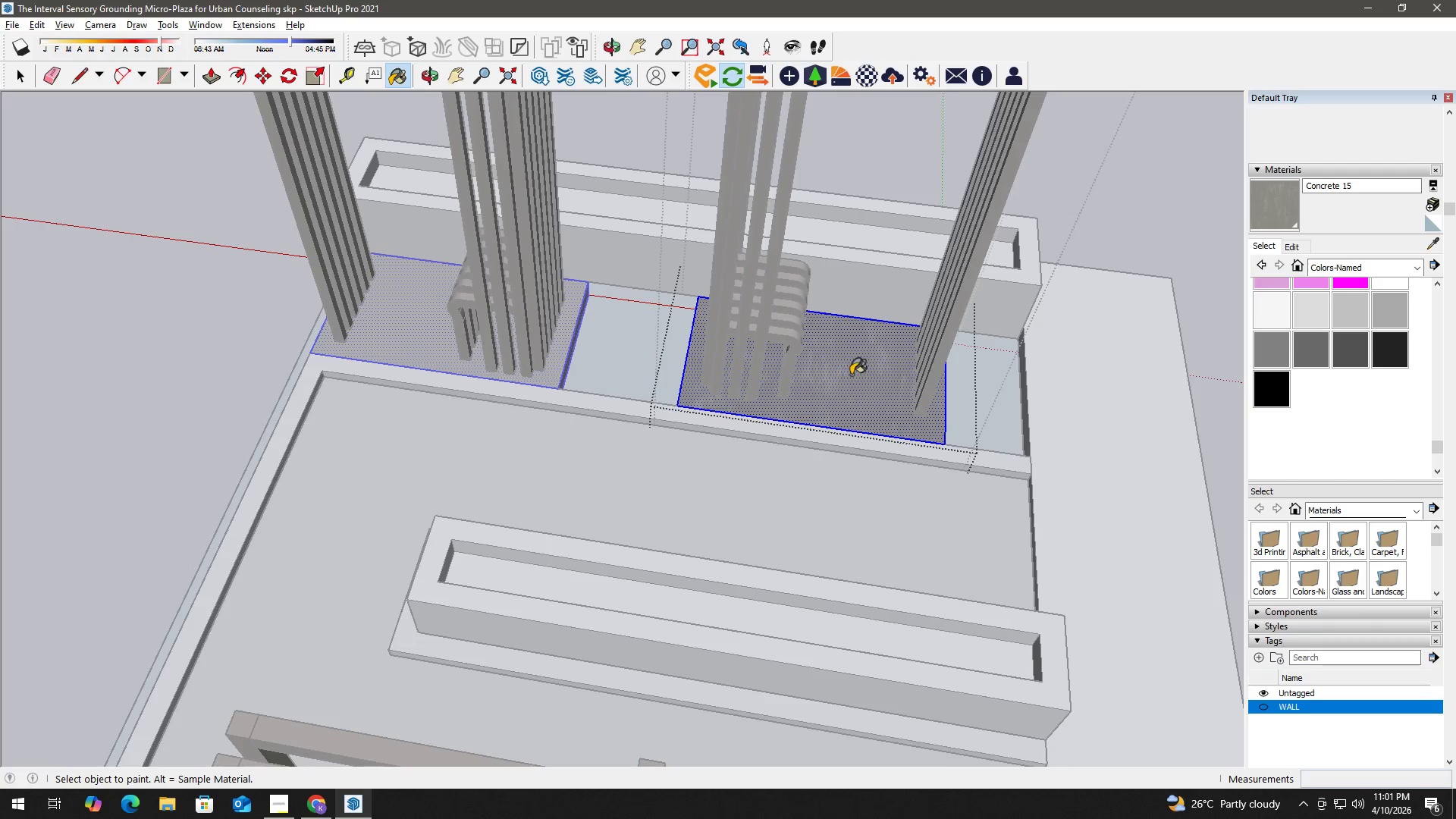 
key(Space)
 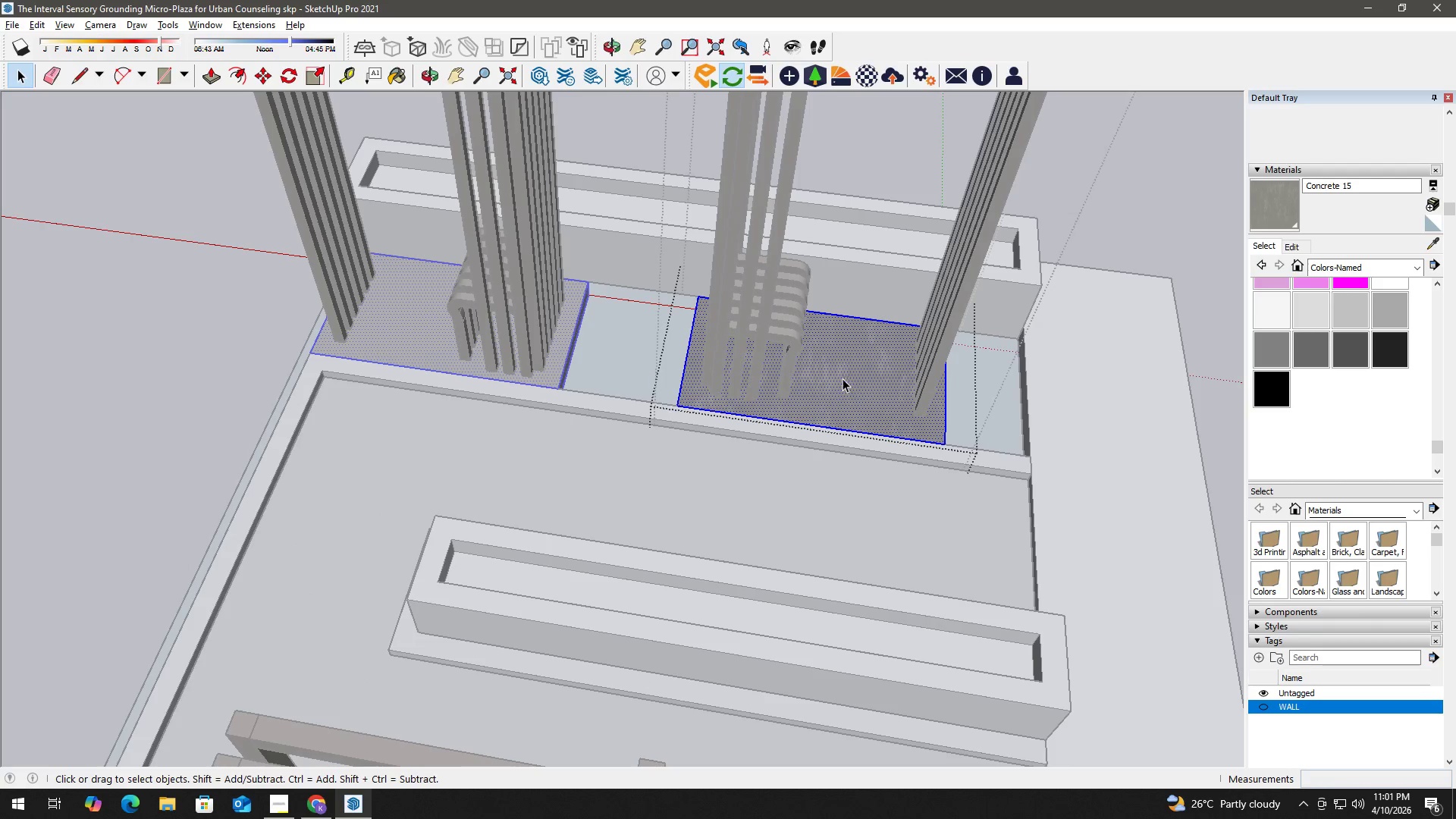 
key(Escape)
 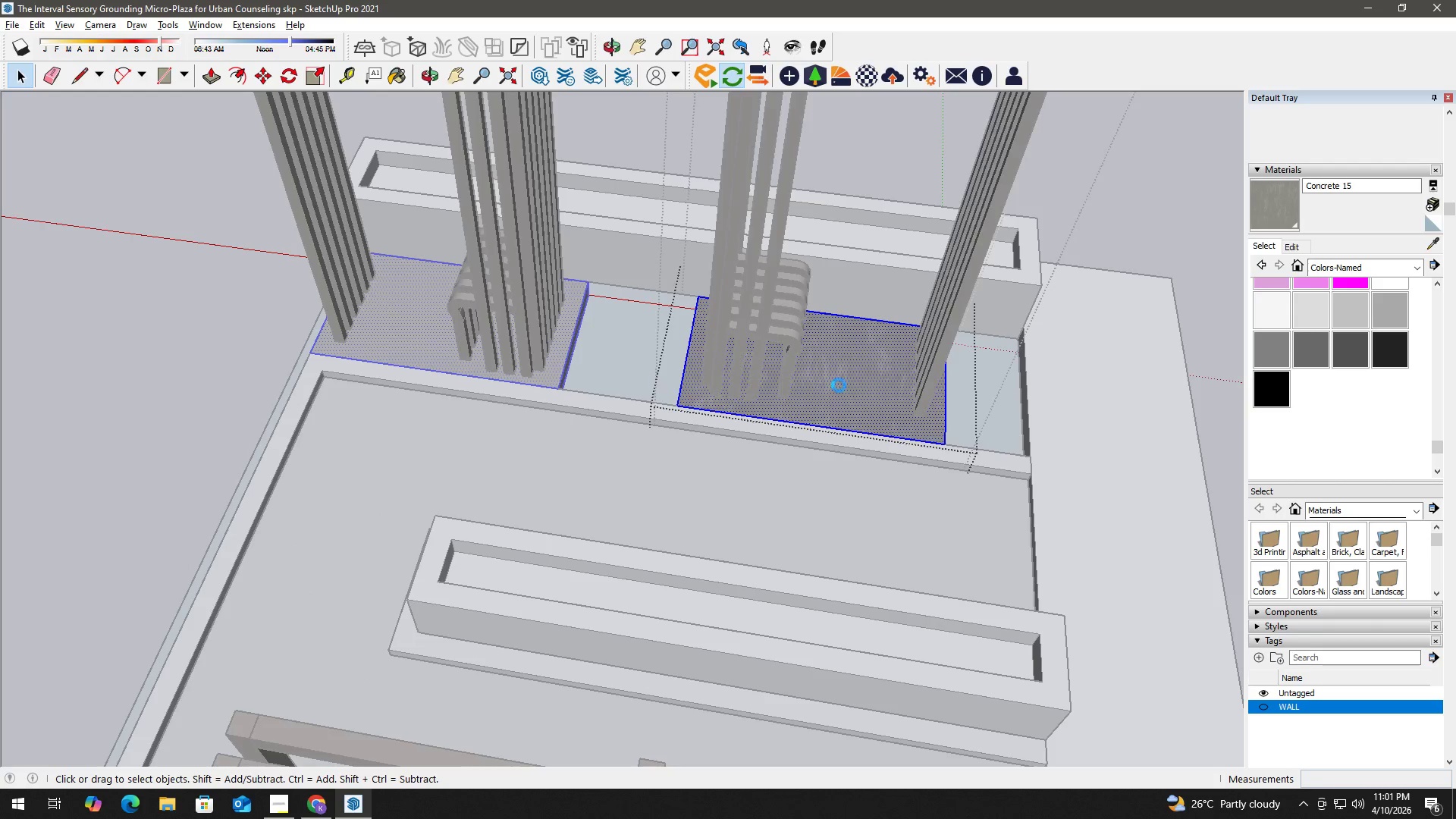 
key(Escape)
 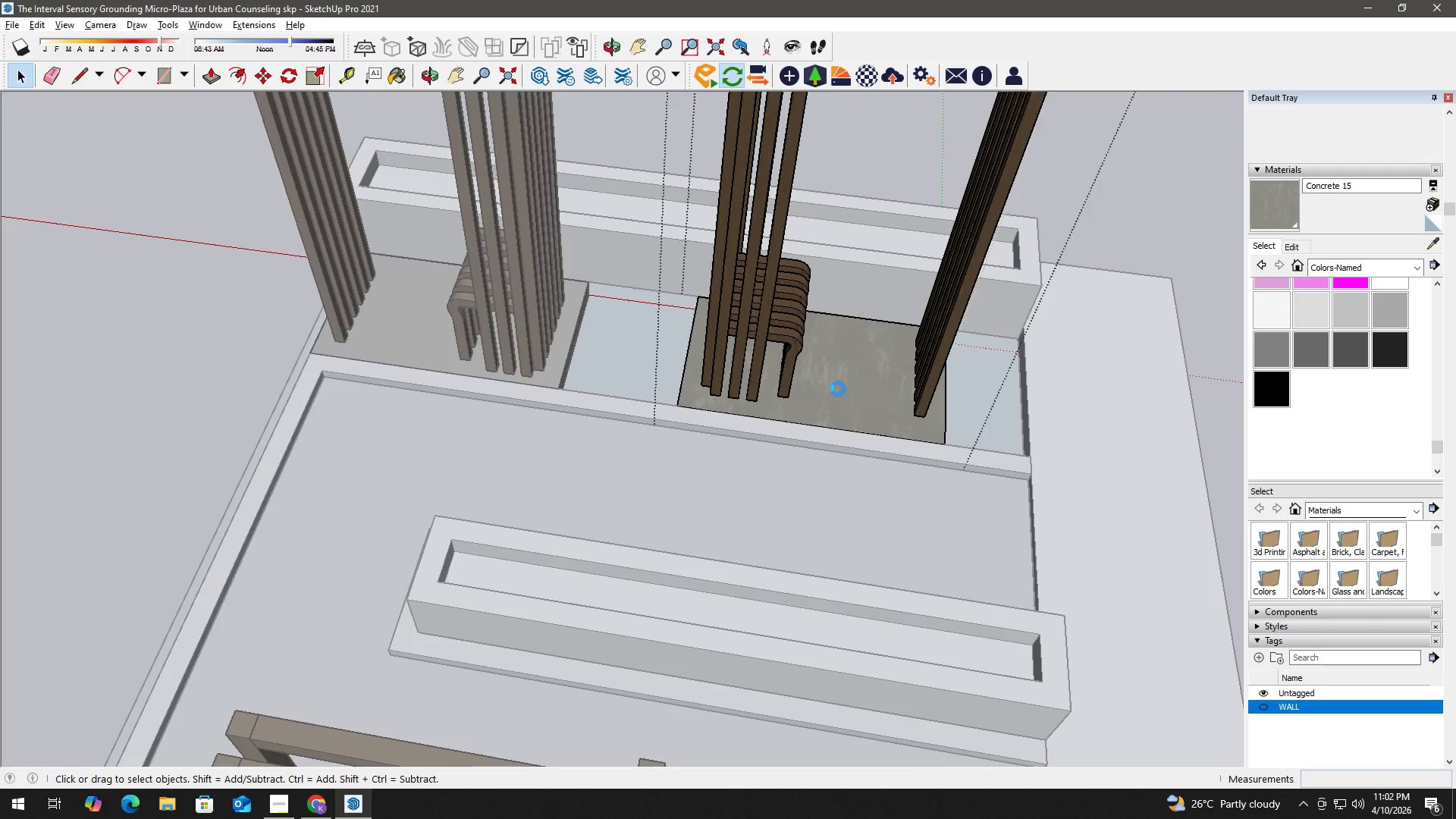 
key(Escape)
 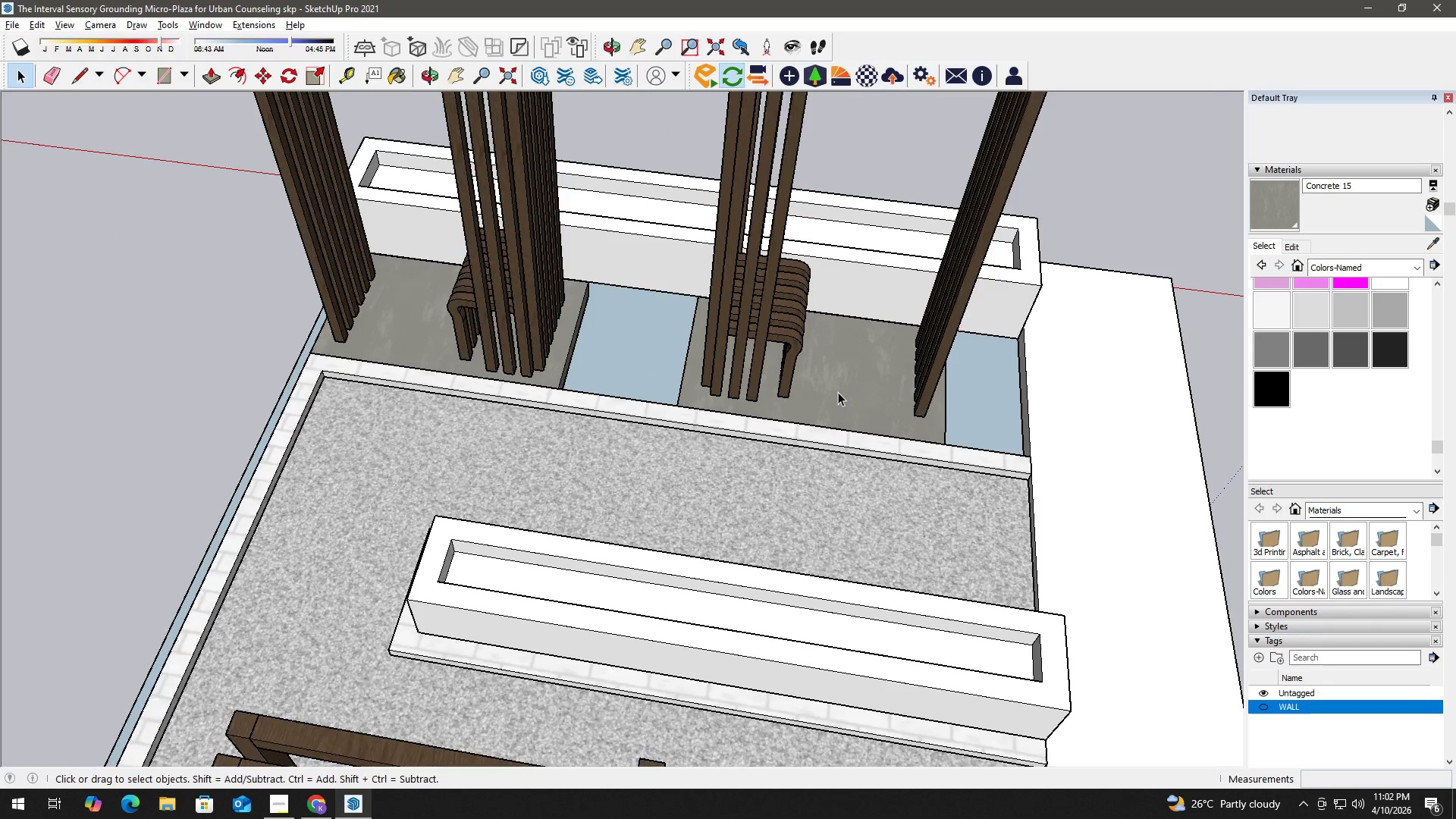 
key(Escape)
 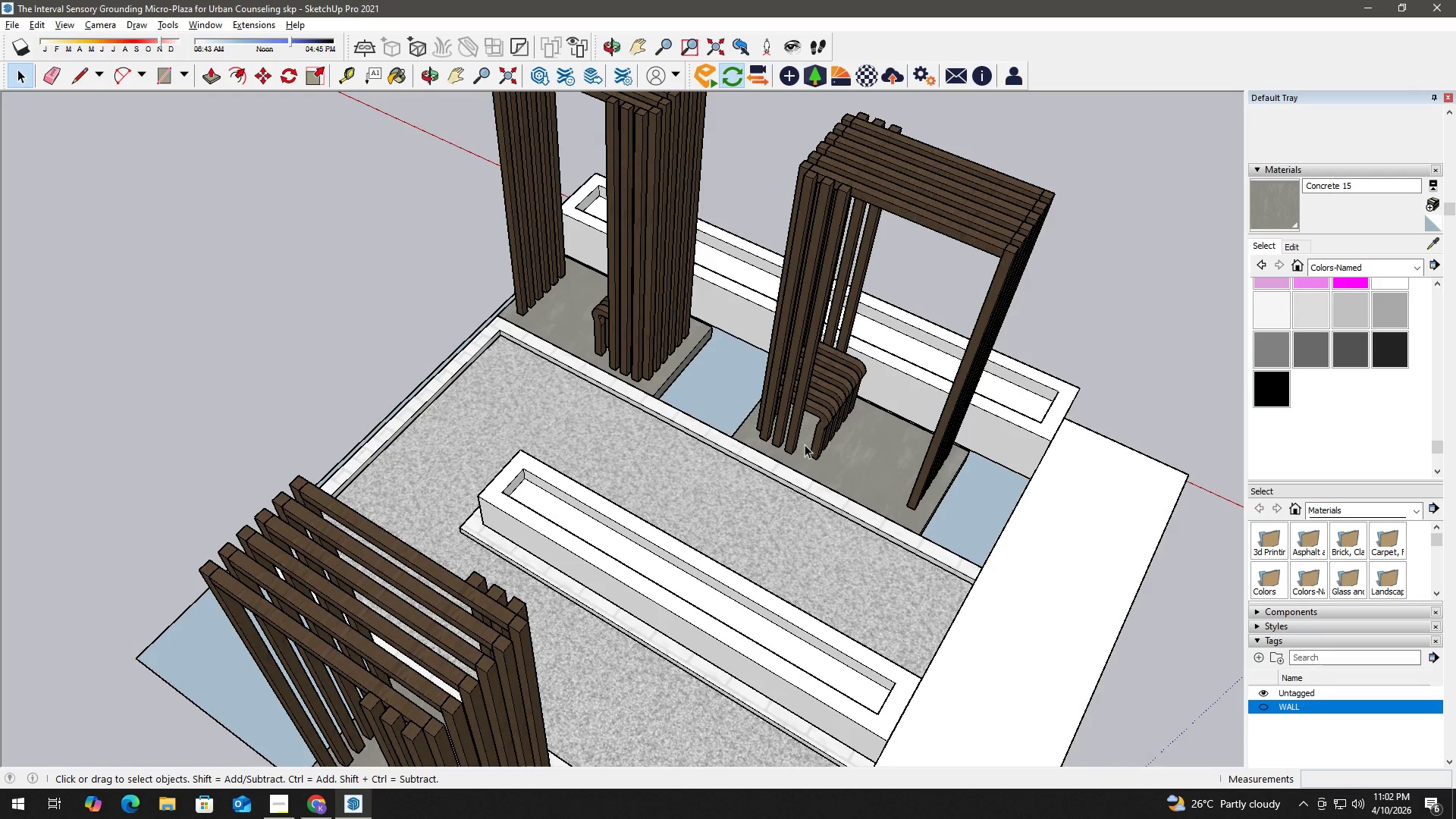 
scroll: coordinate [838, 393], scroll_direction: down, amount: 3.0
 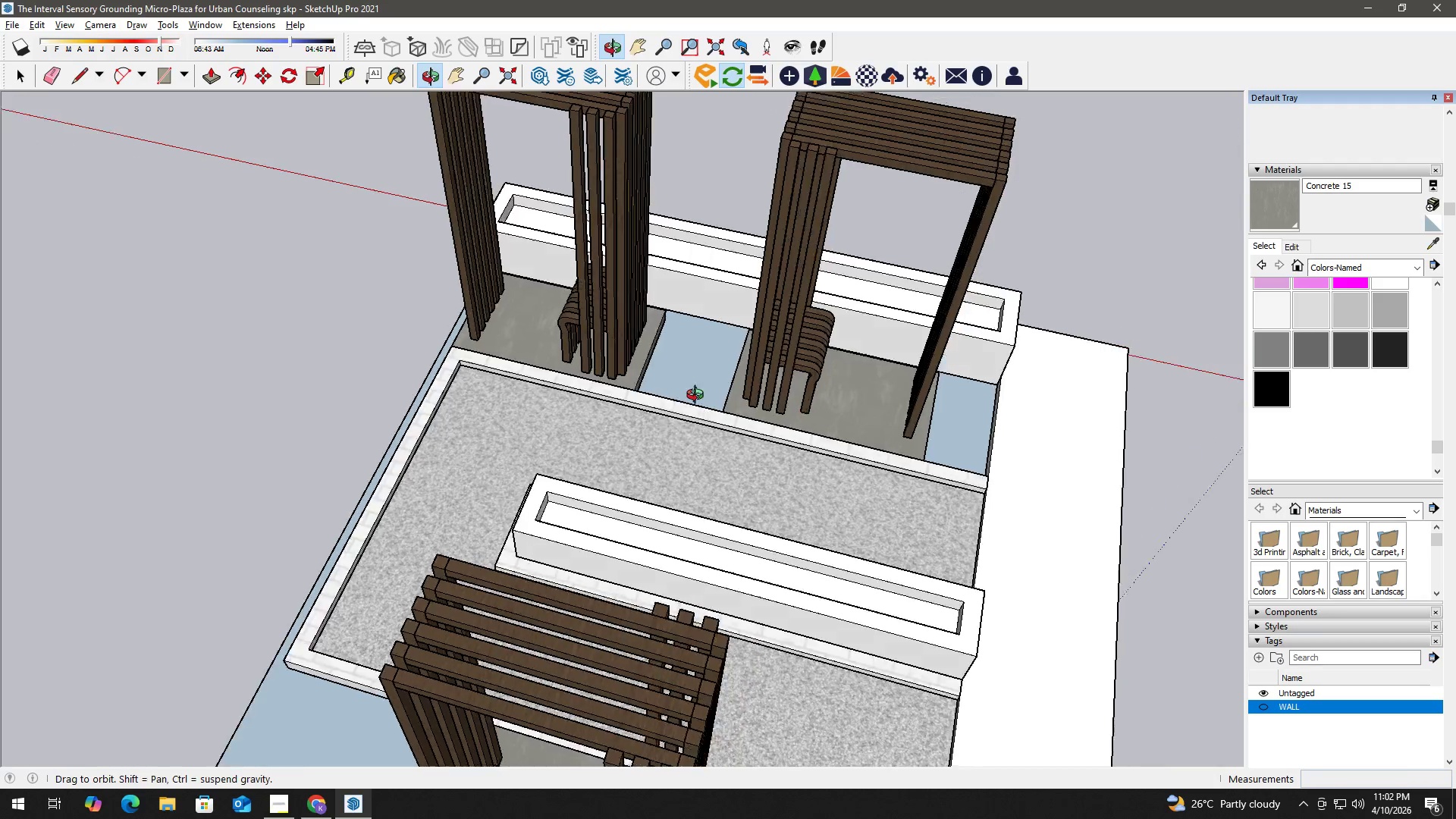 
left_click([898, 500])
 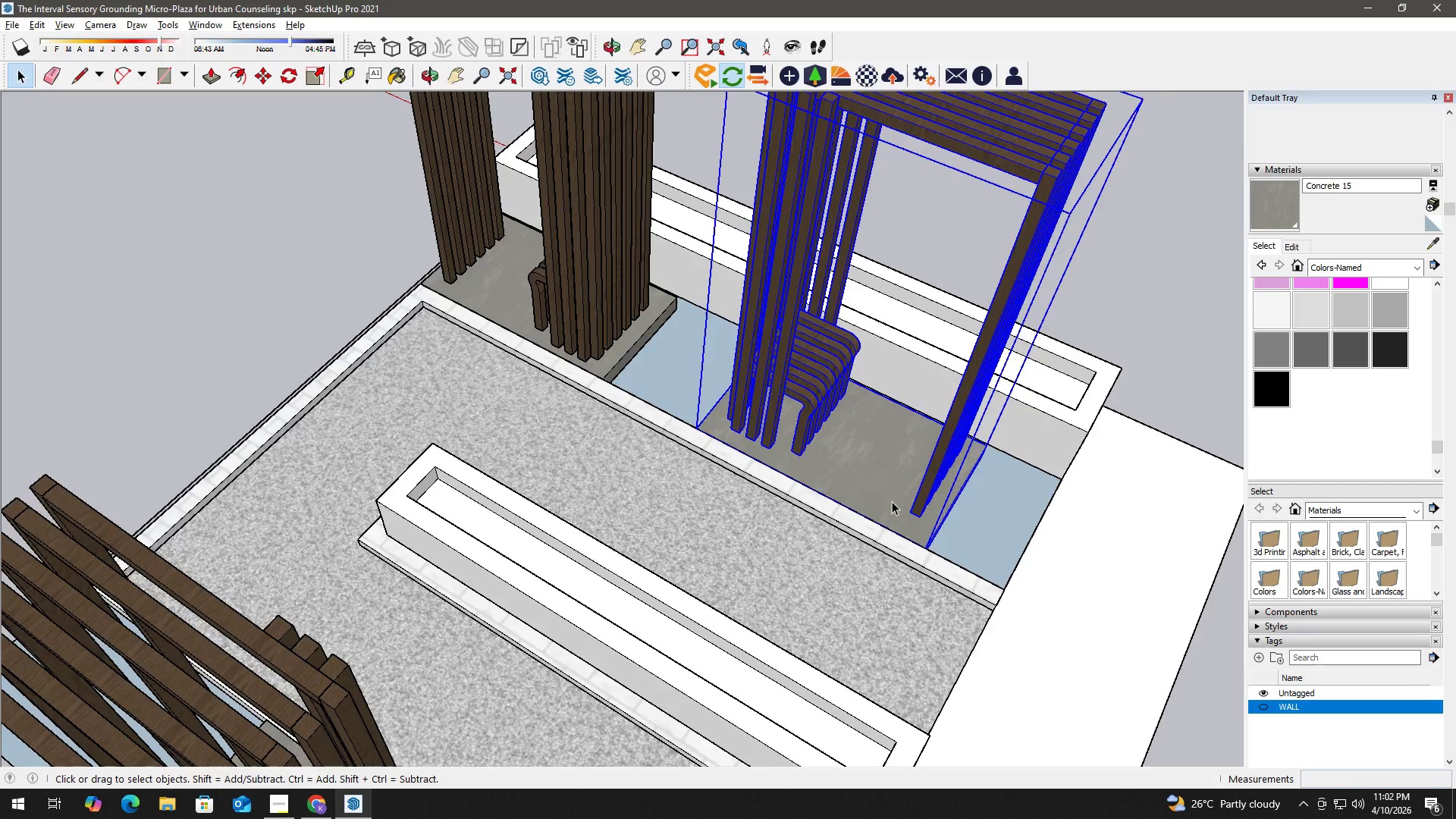 
scroll: coordinate [892, 473], scroll_direction: up, amount: 2.0
 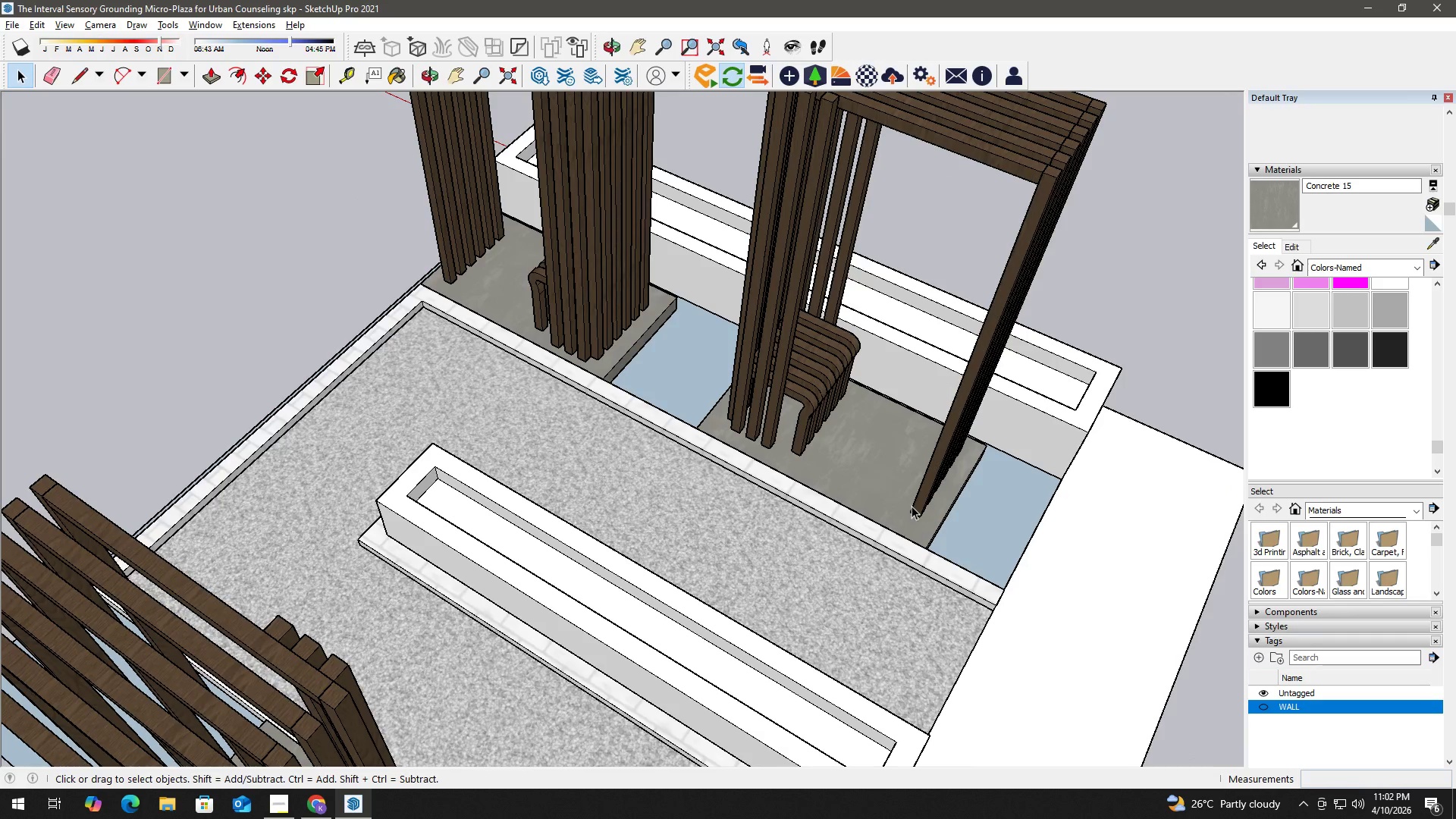 
double_click([844, 464])
 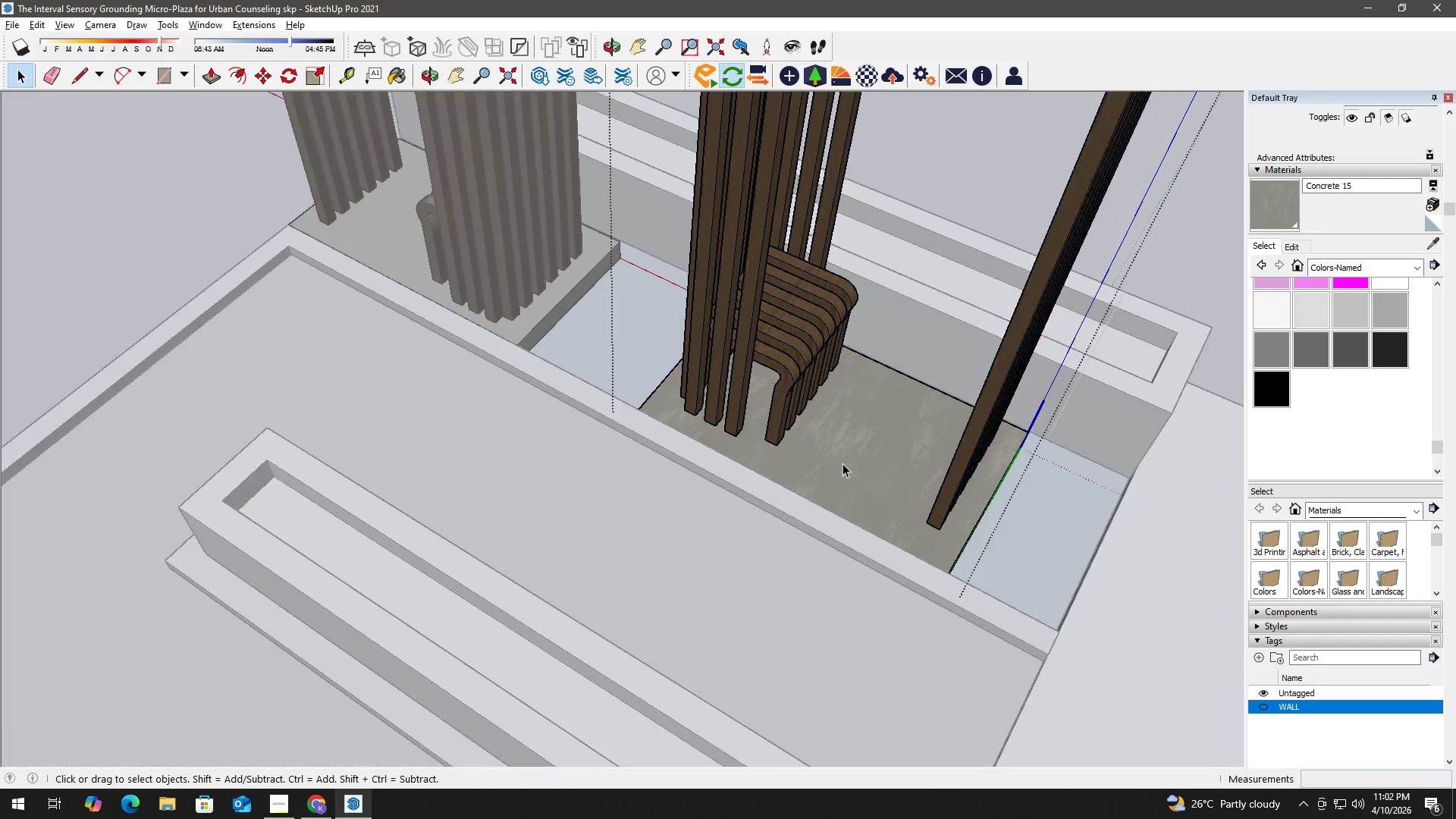 
scroll: coordinate [861, 479], scroll_direction: up, amount: 3.0
 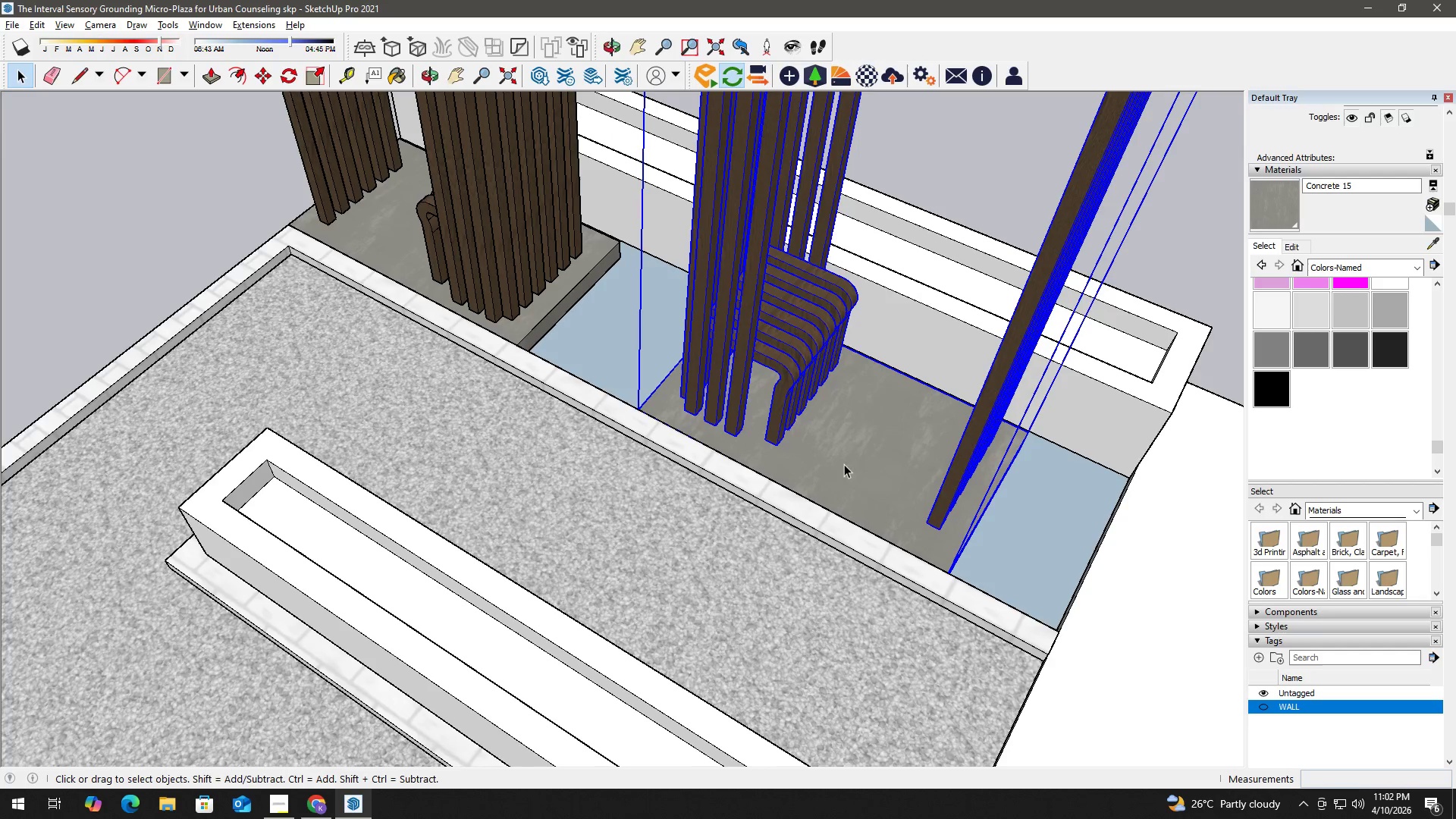 
triple_click([835, 460])
 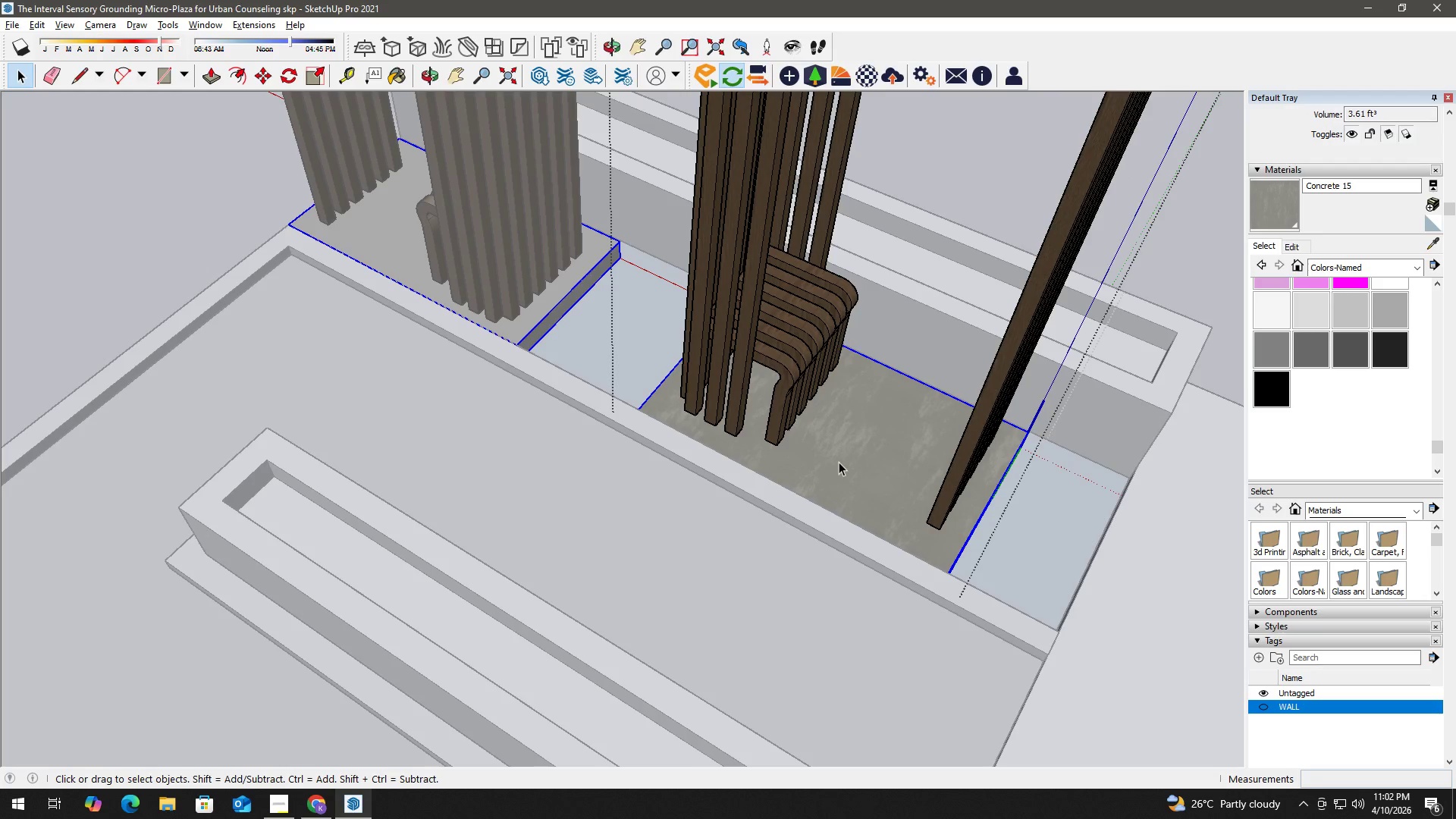 
double_click([839, 463])
 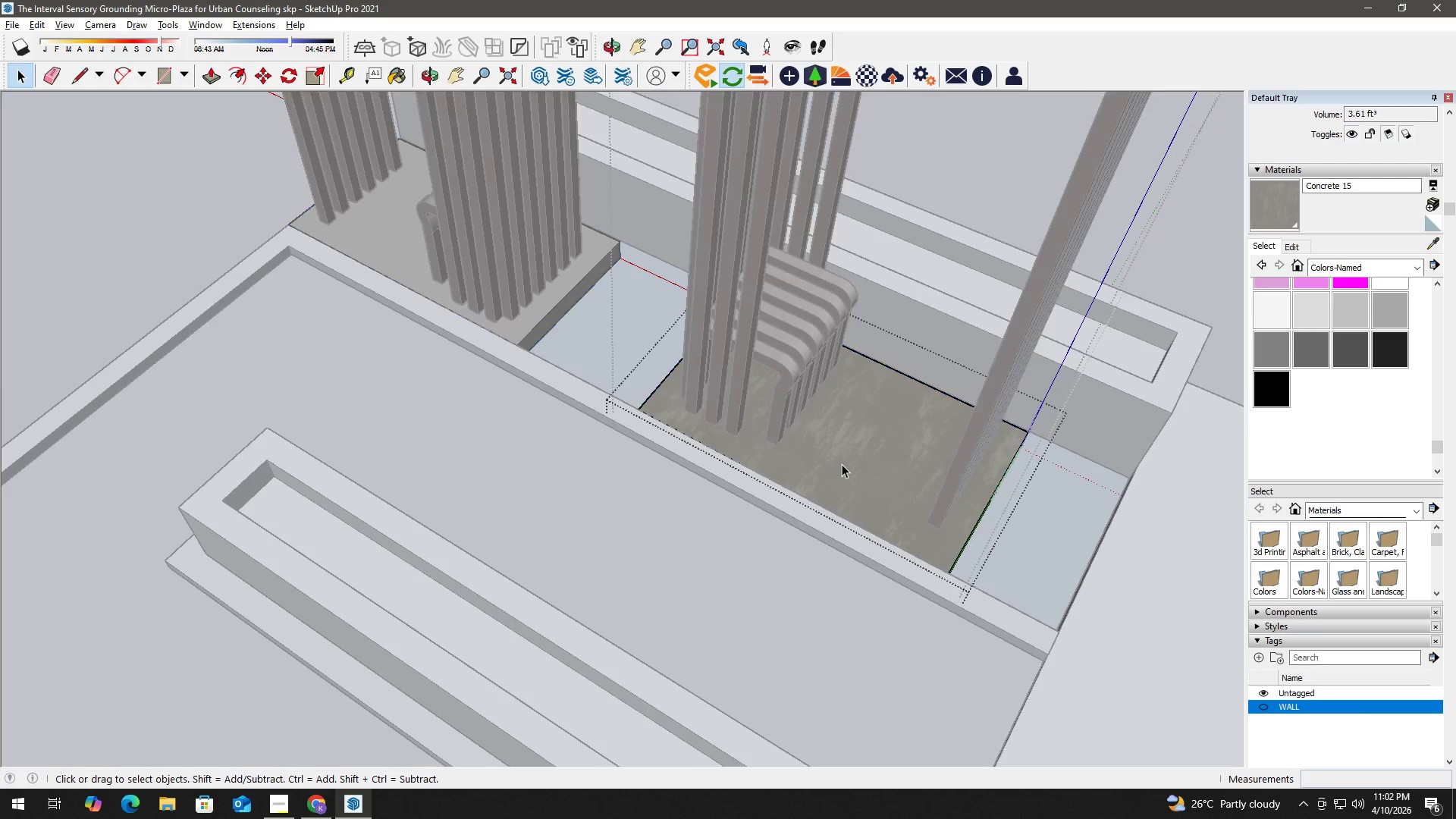 
triple_click([849, 466])
 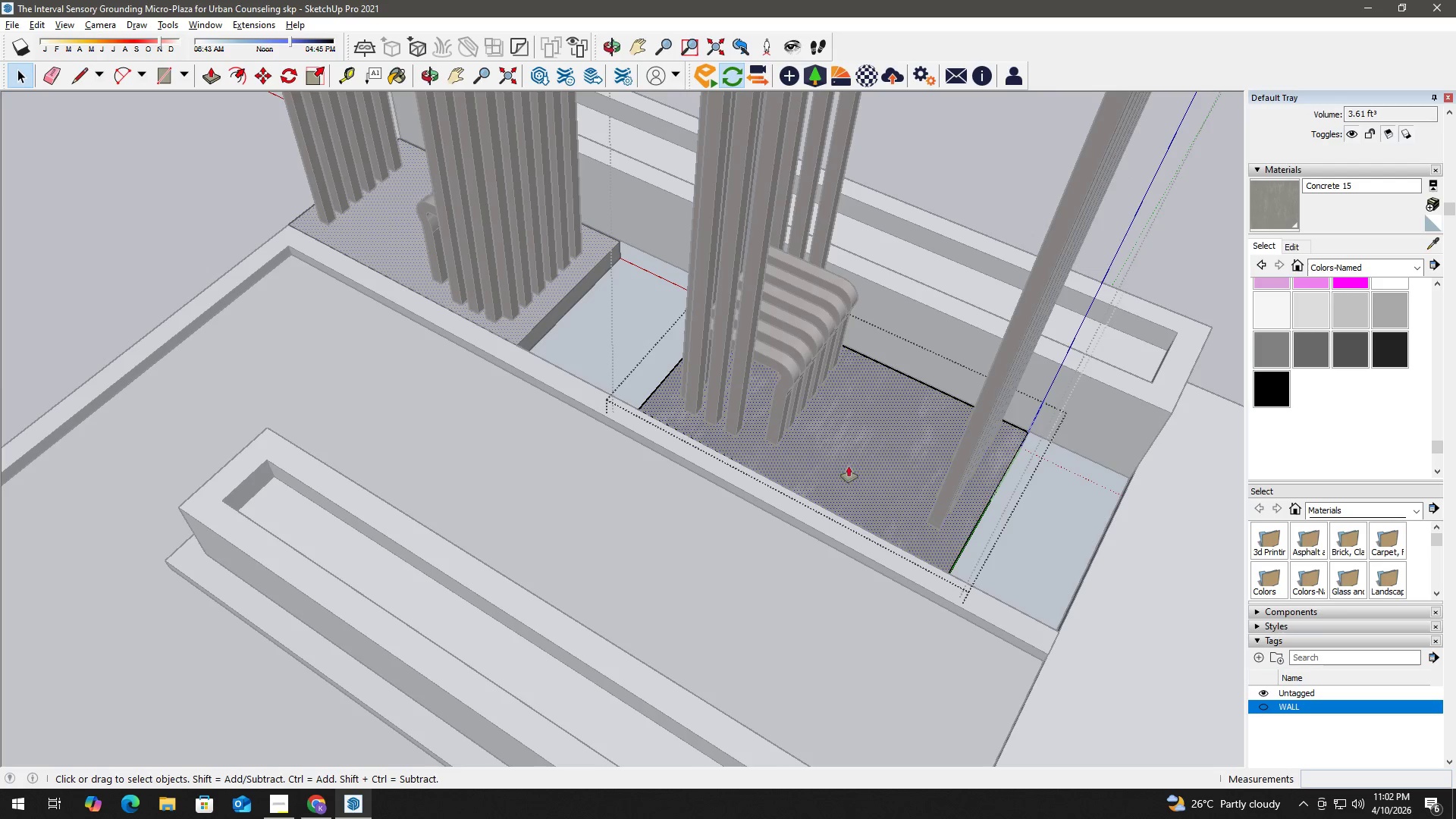 
key(P)
 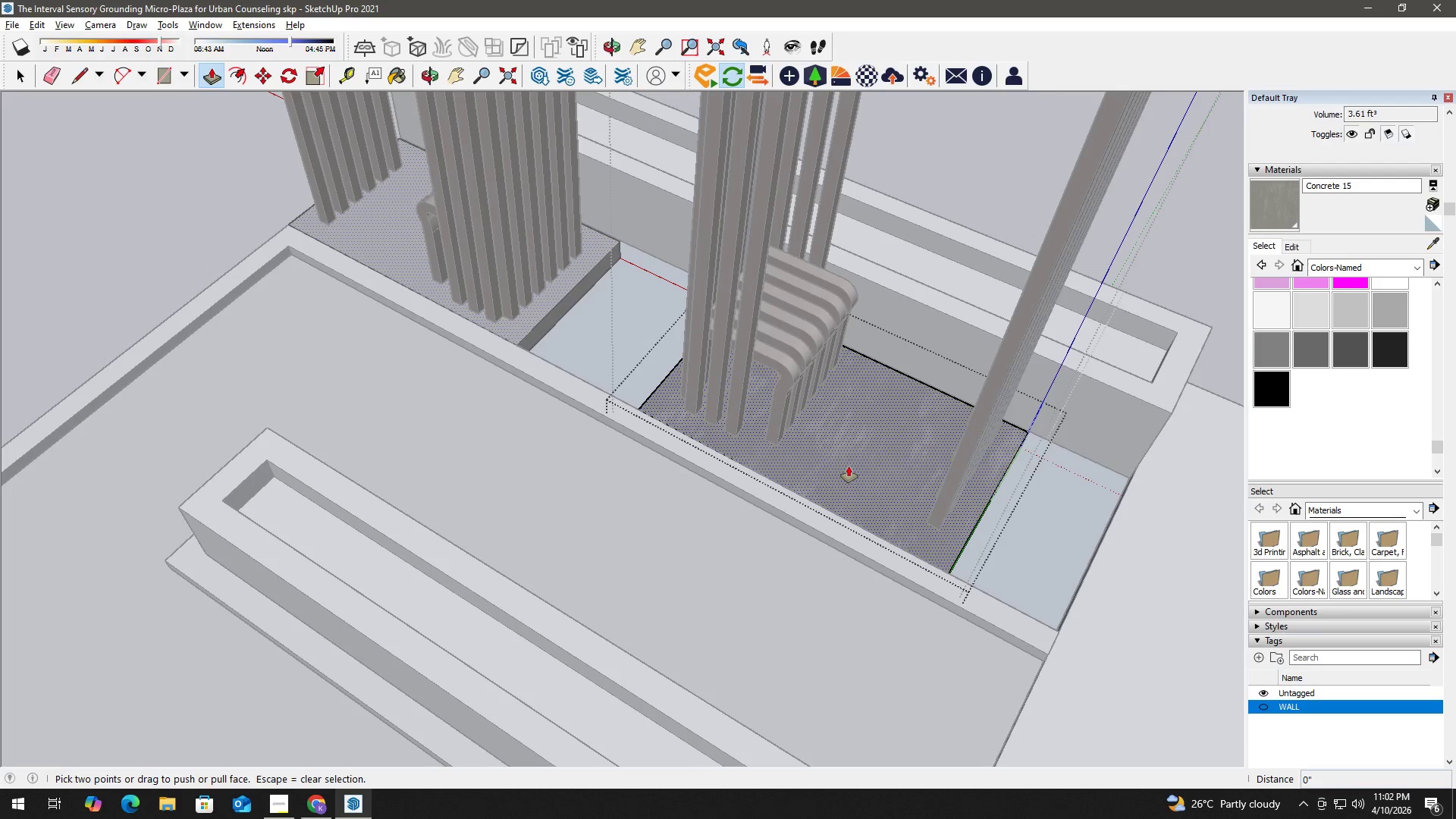 
triple_click([849, 466])
 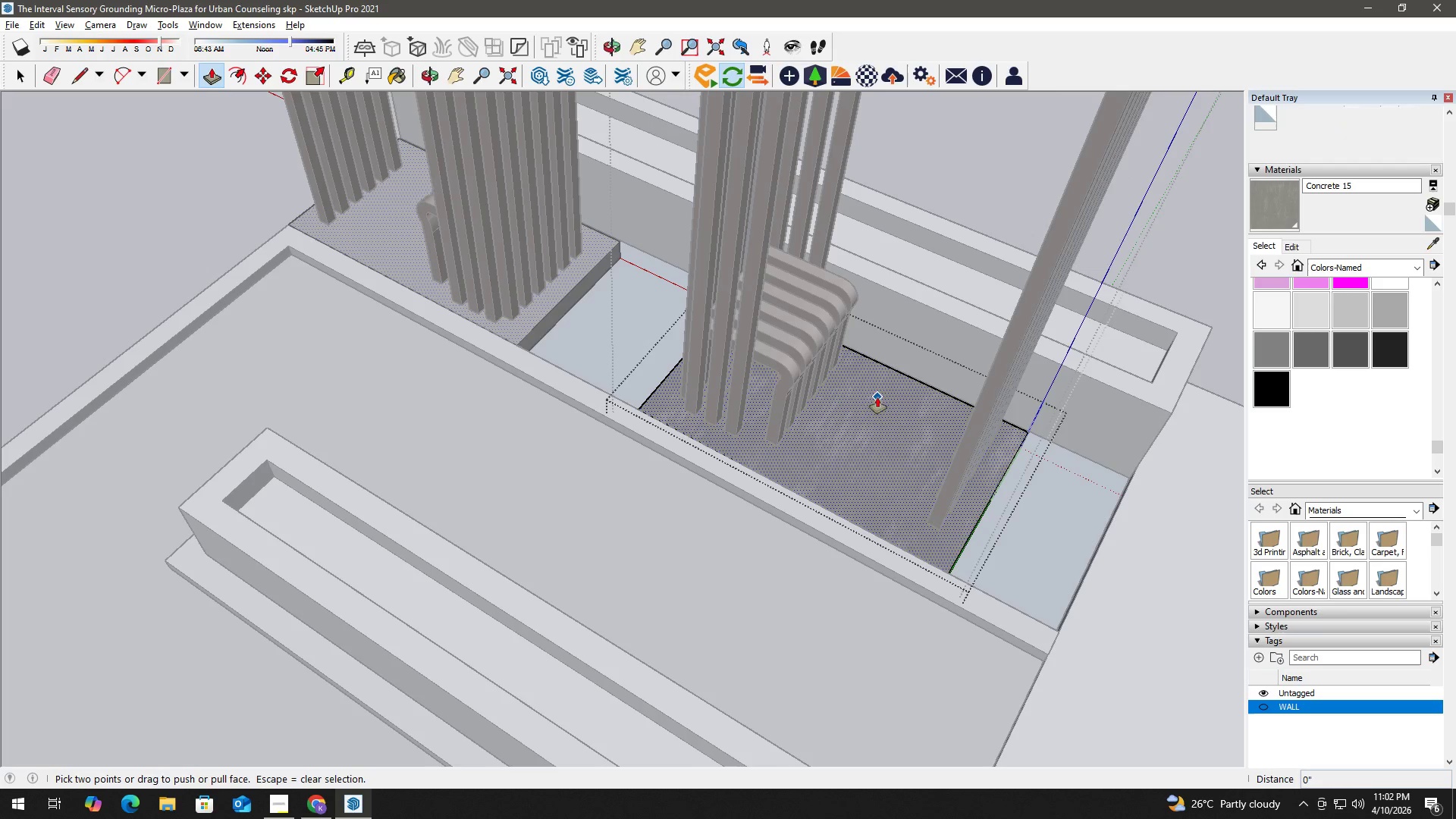 
left_click([856, 471])
 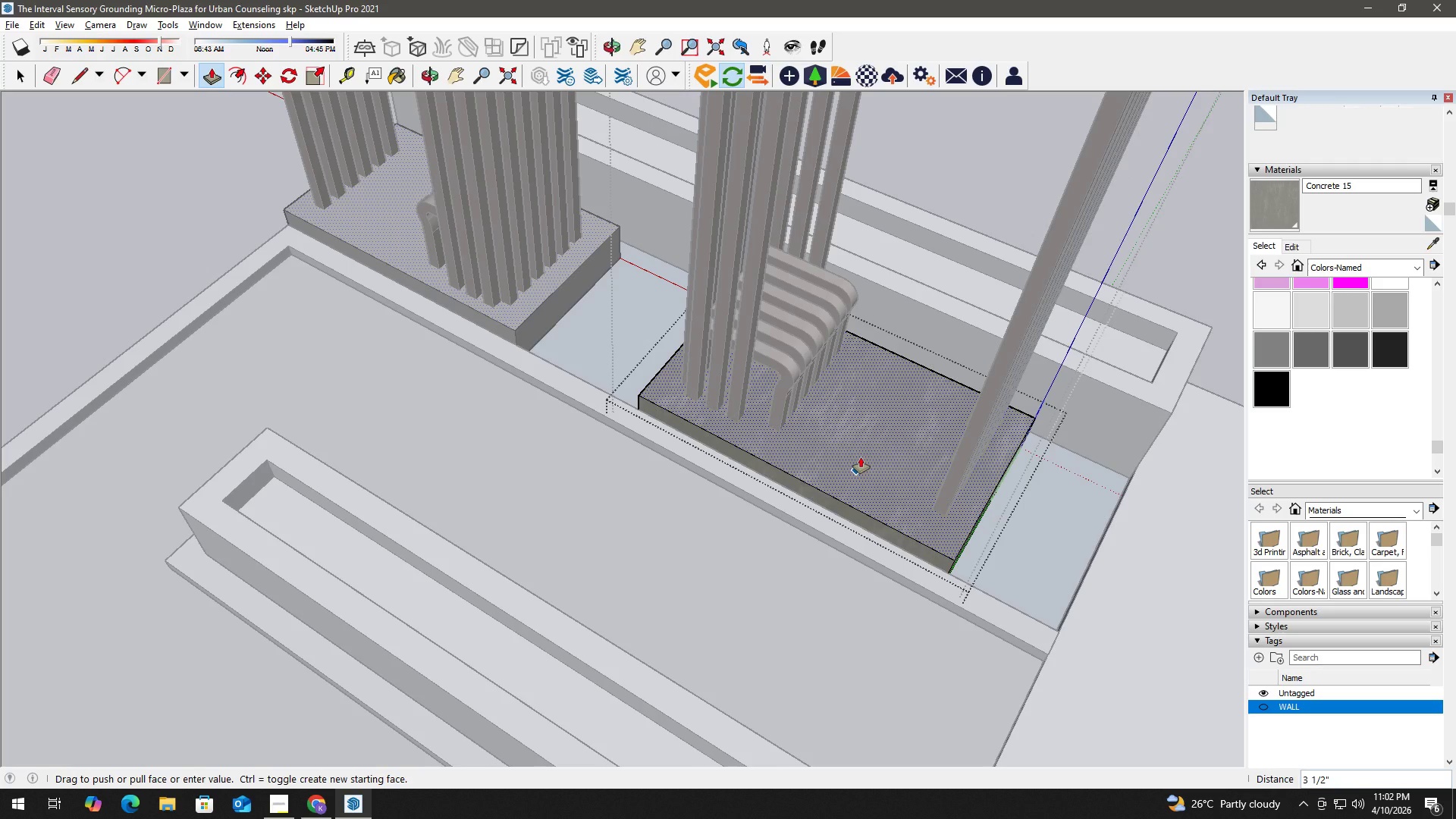 
wait(10.17)
 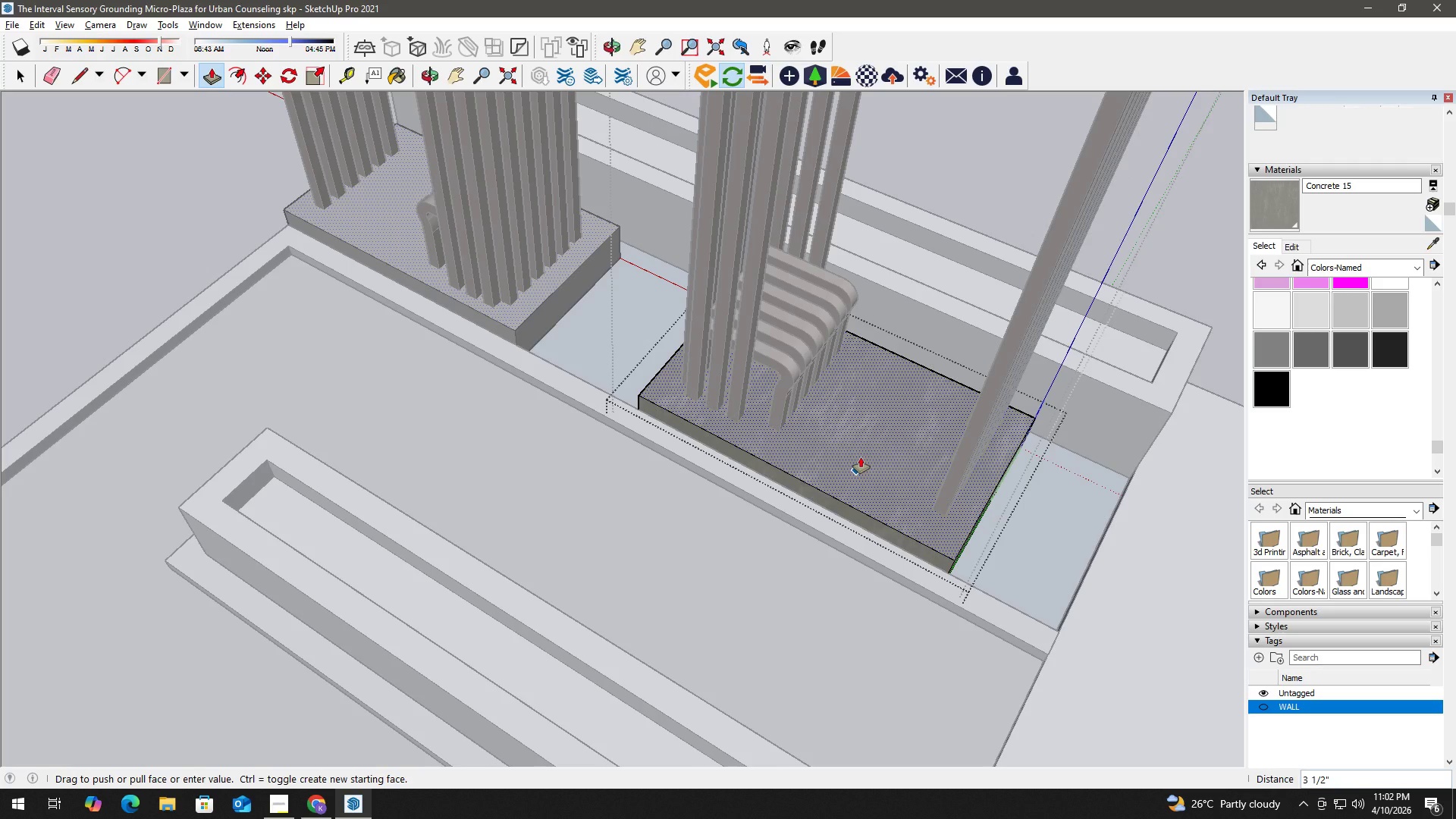 
key(2)
 